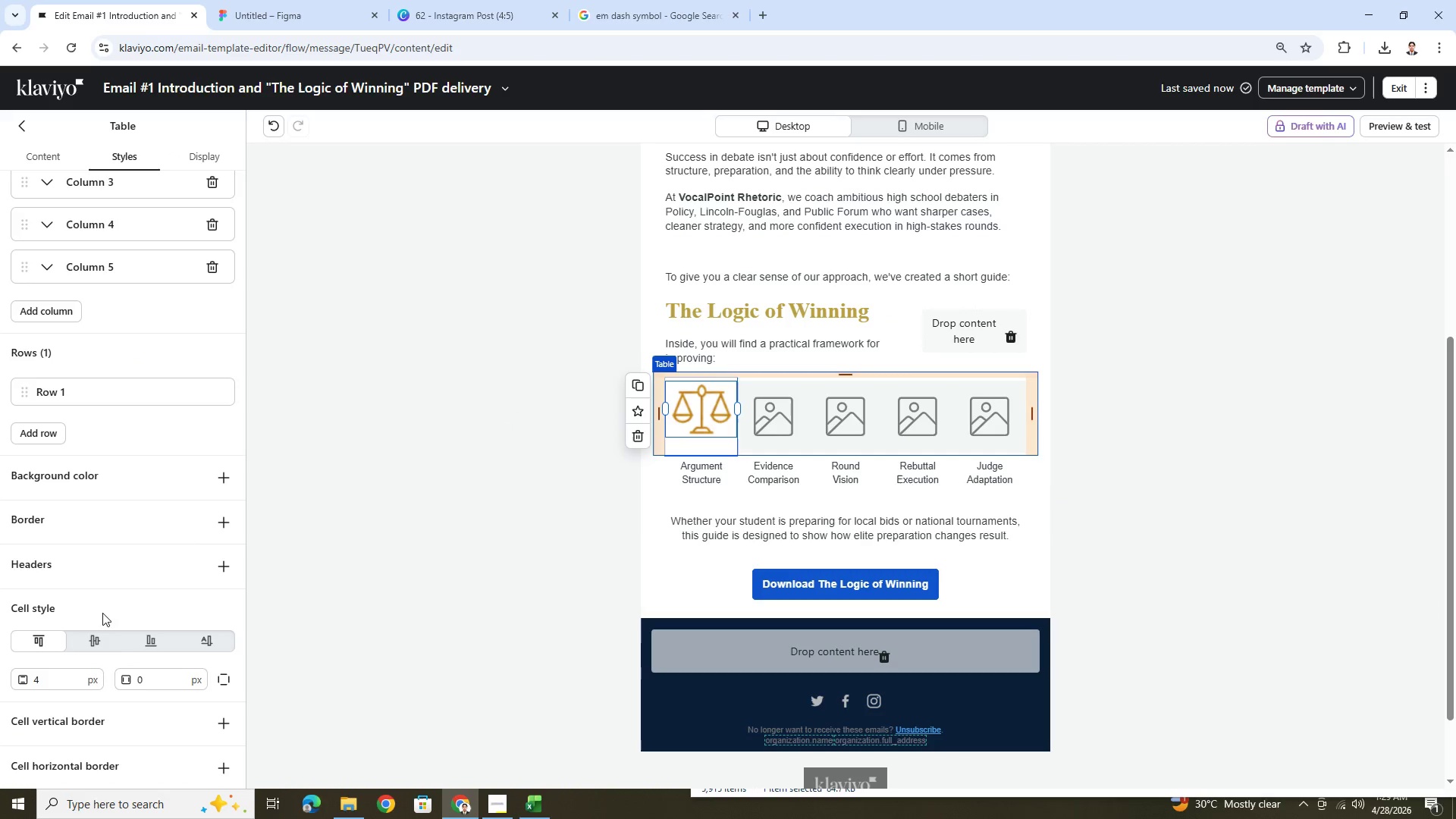 
left_click([86, 633])
 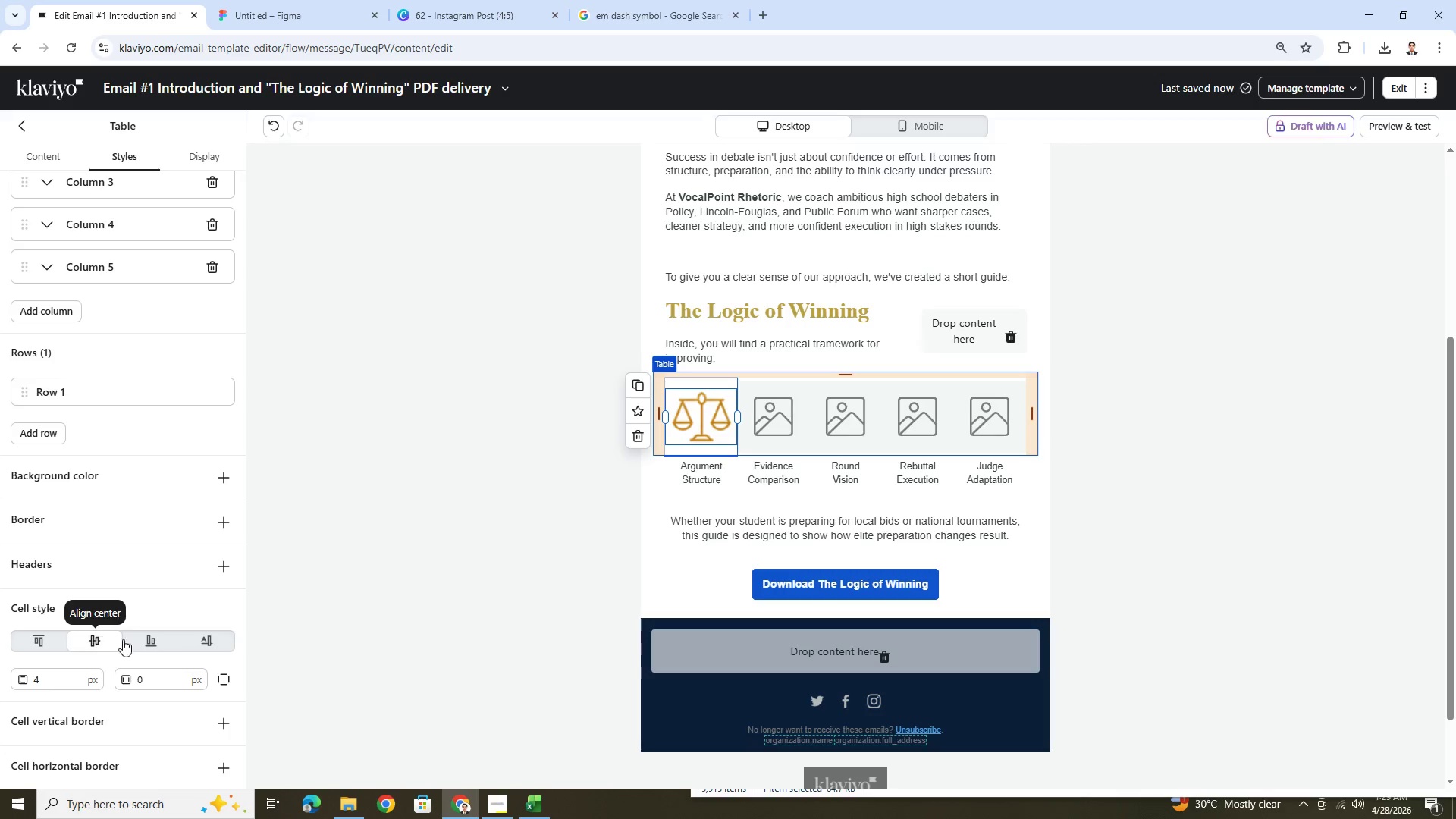 
scroll: coordinate [168, 664], scroll_direction: down, amount: 1.0
 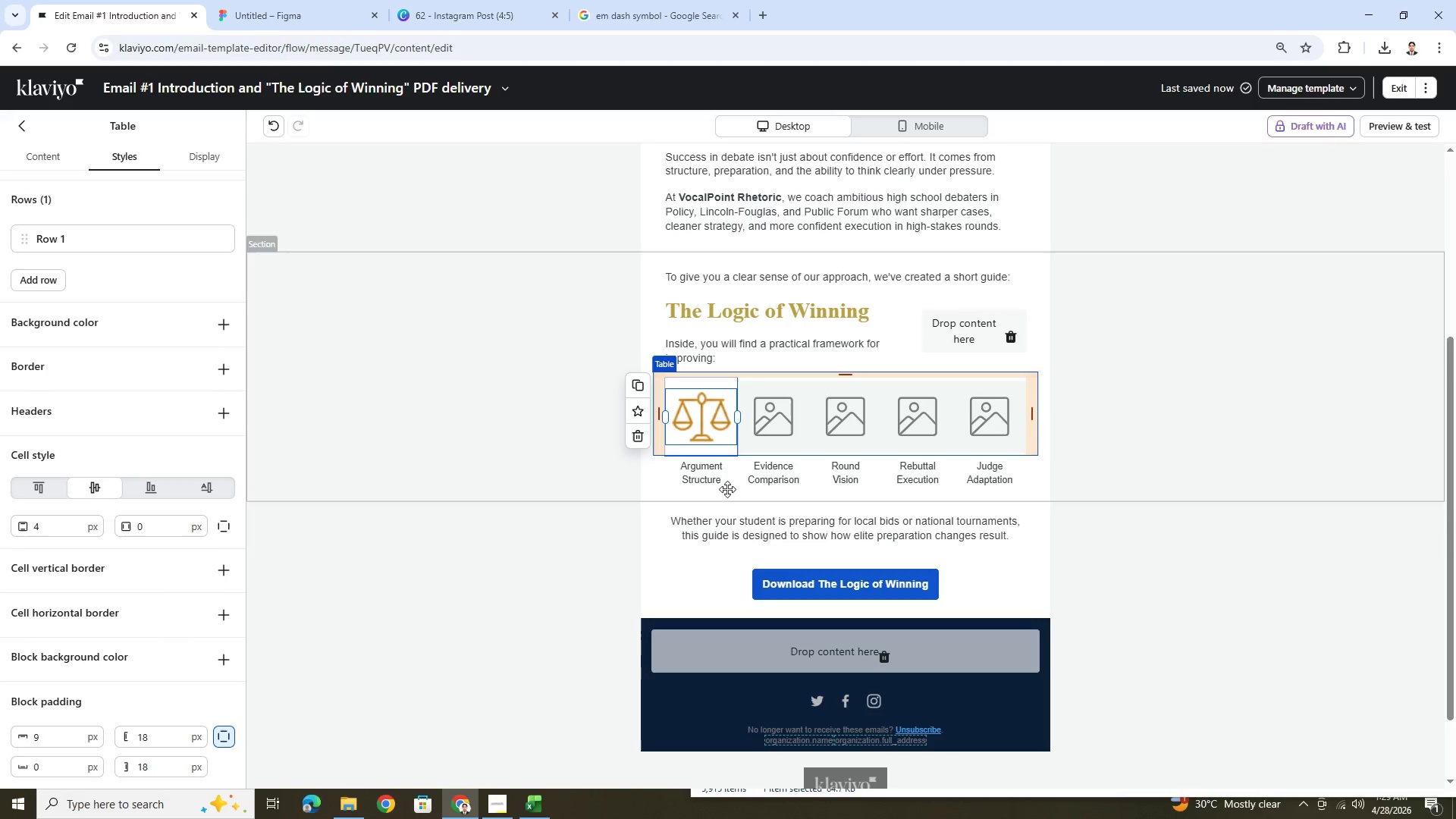 
left_click([774, 419])
 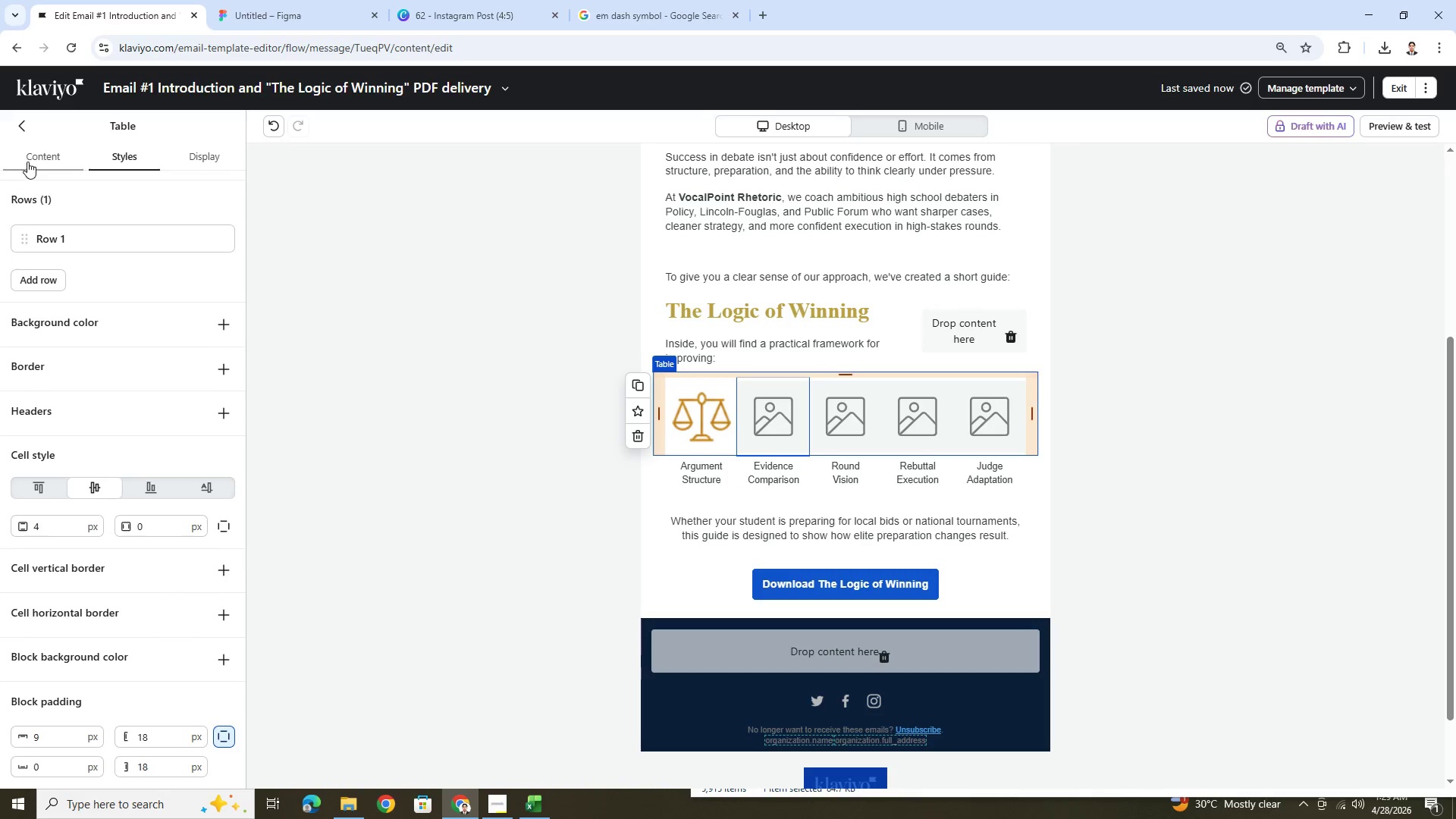 
scroll: coordinate [109, 367], scroll_direction: up, amount: 7.0
 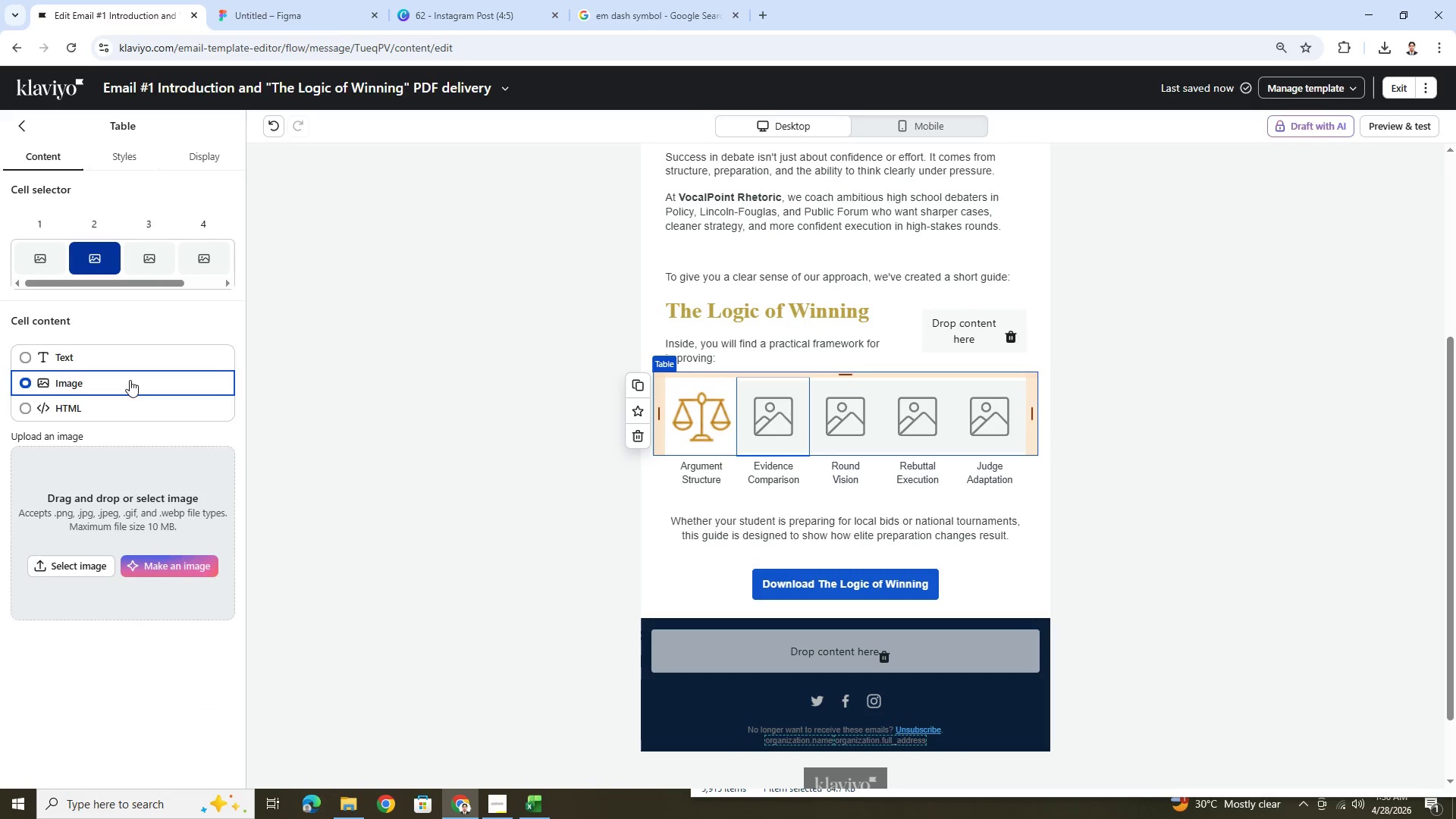 
left_click([96, 559])
 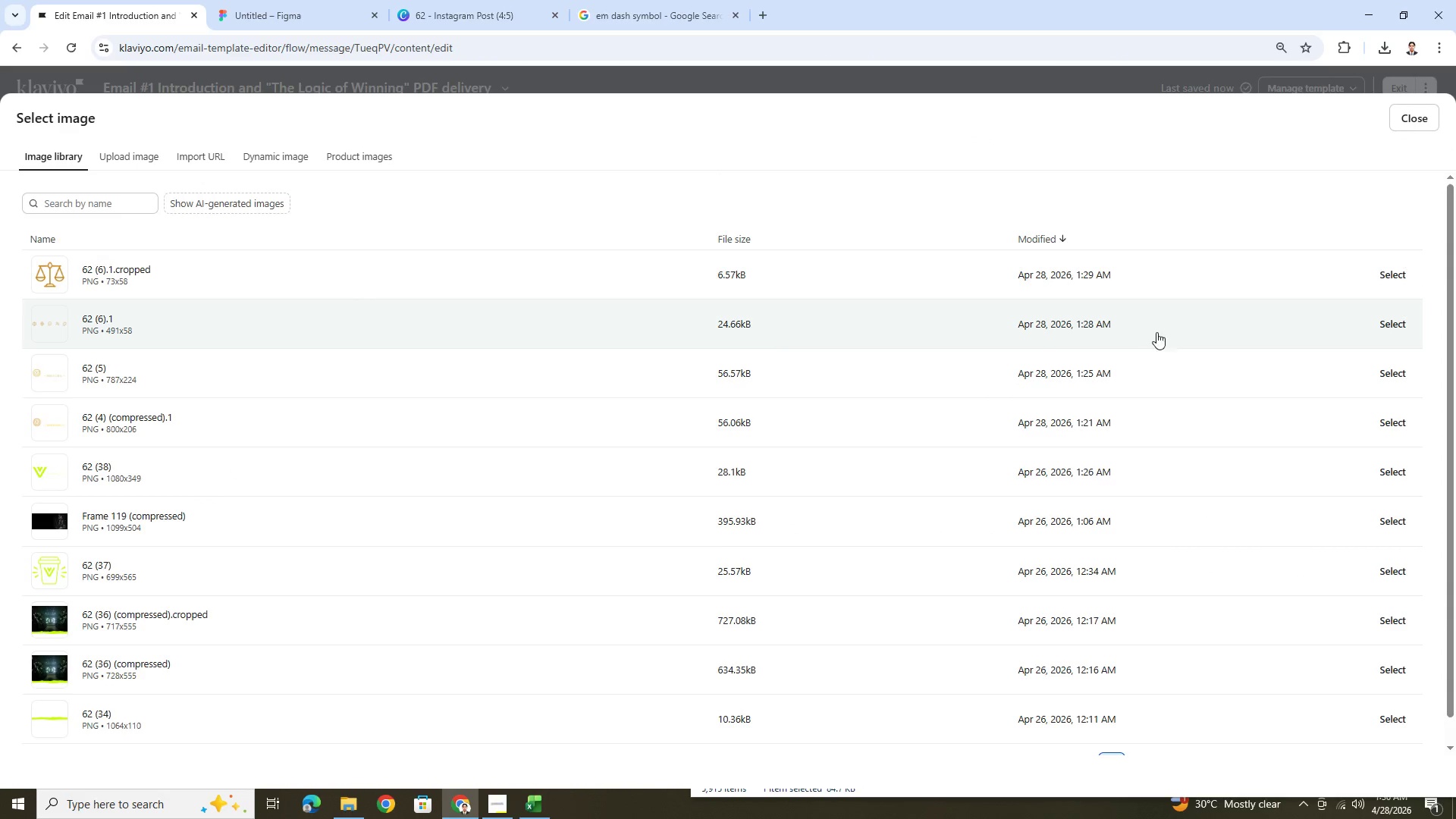 
left_click([1398, 324])
 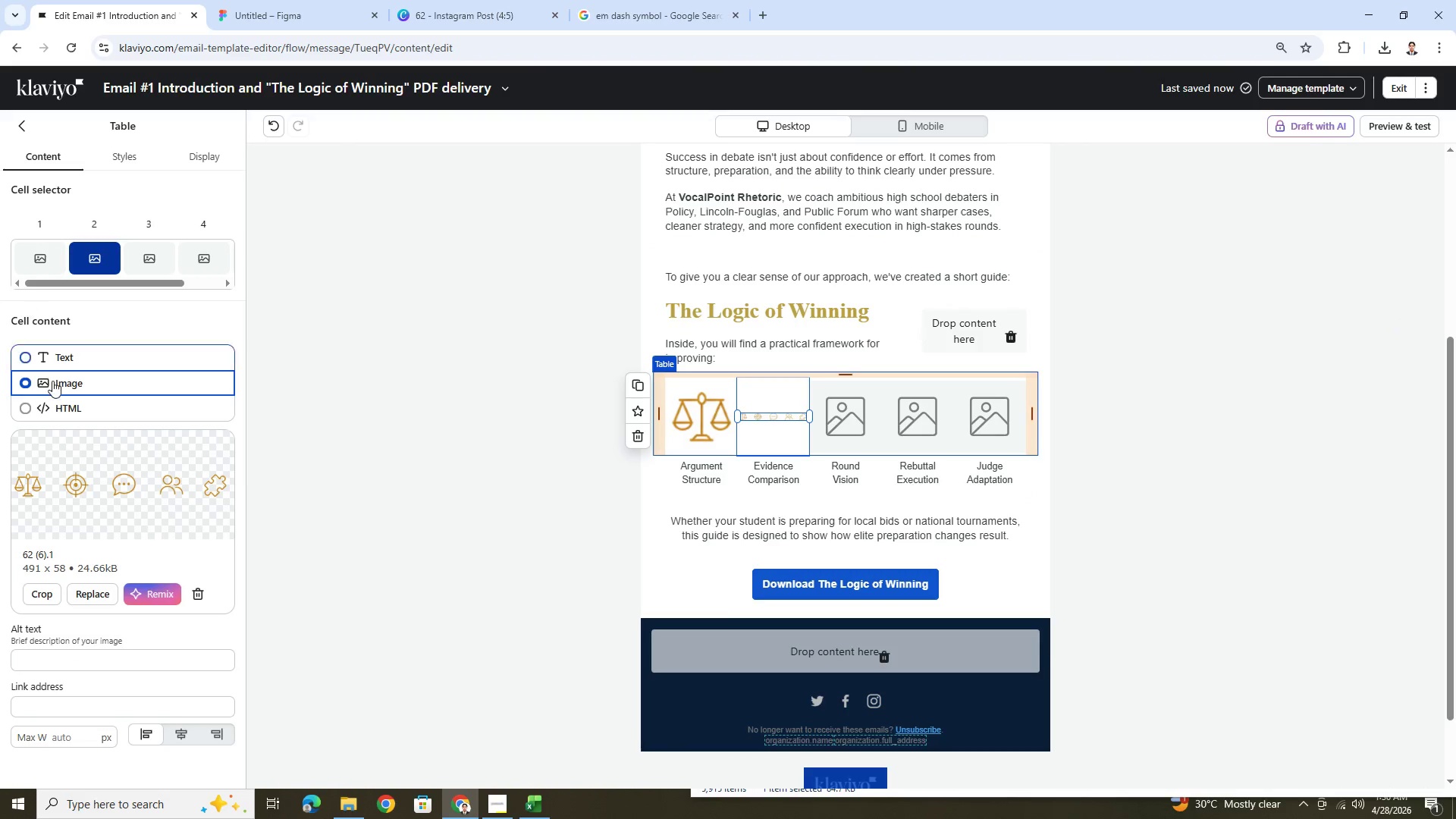 
left_click([40, 588])
 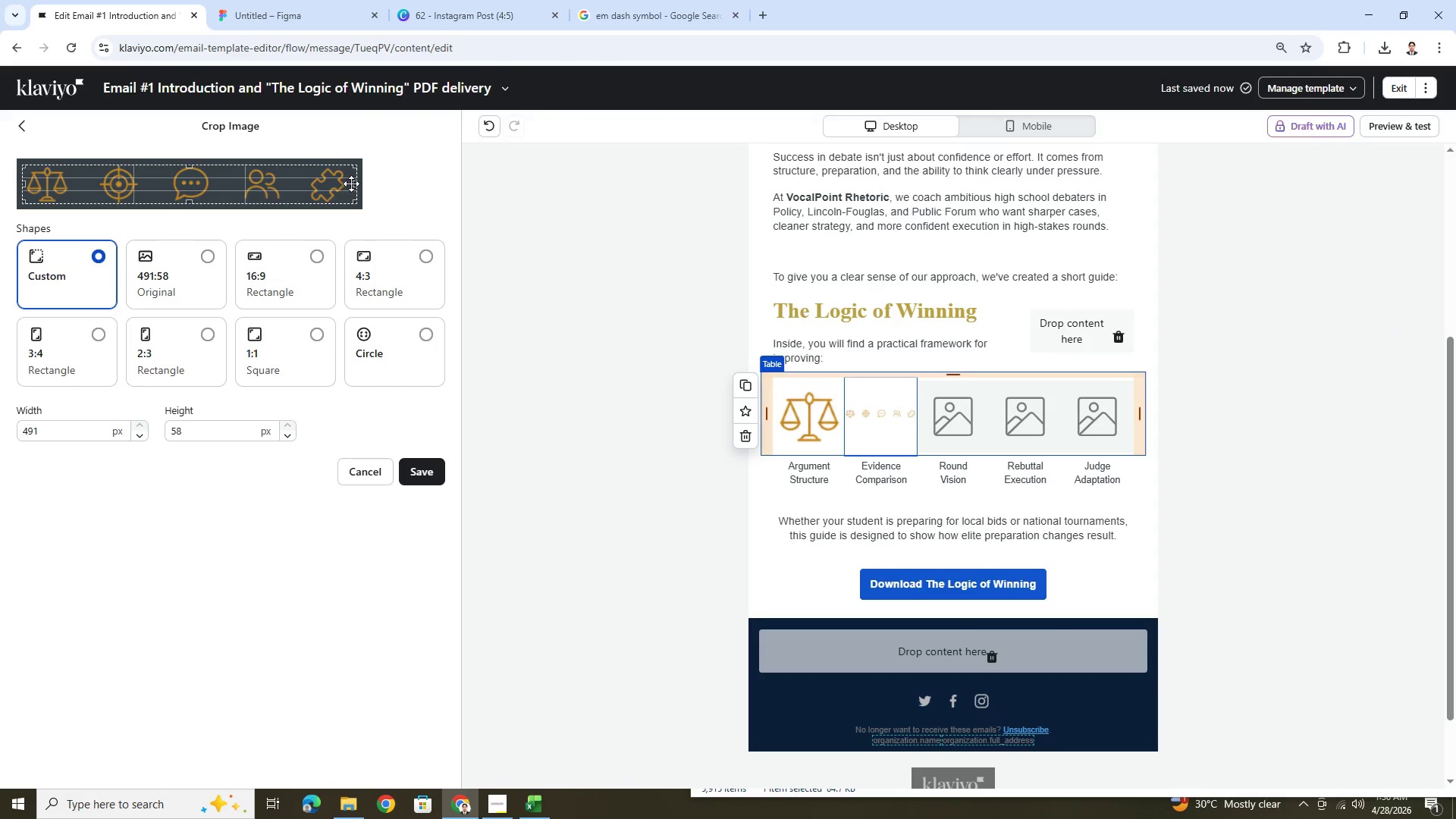 
left_click_drag(start_coordinate=[354, 182], to_coordinate=[142, 183])
 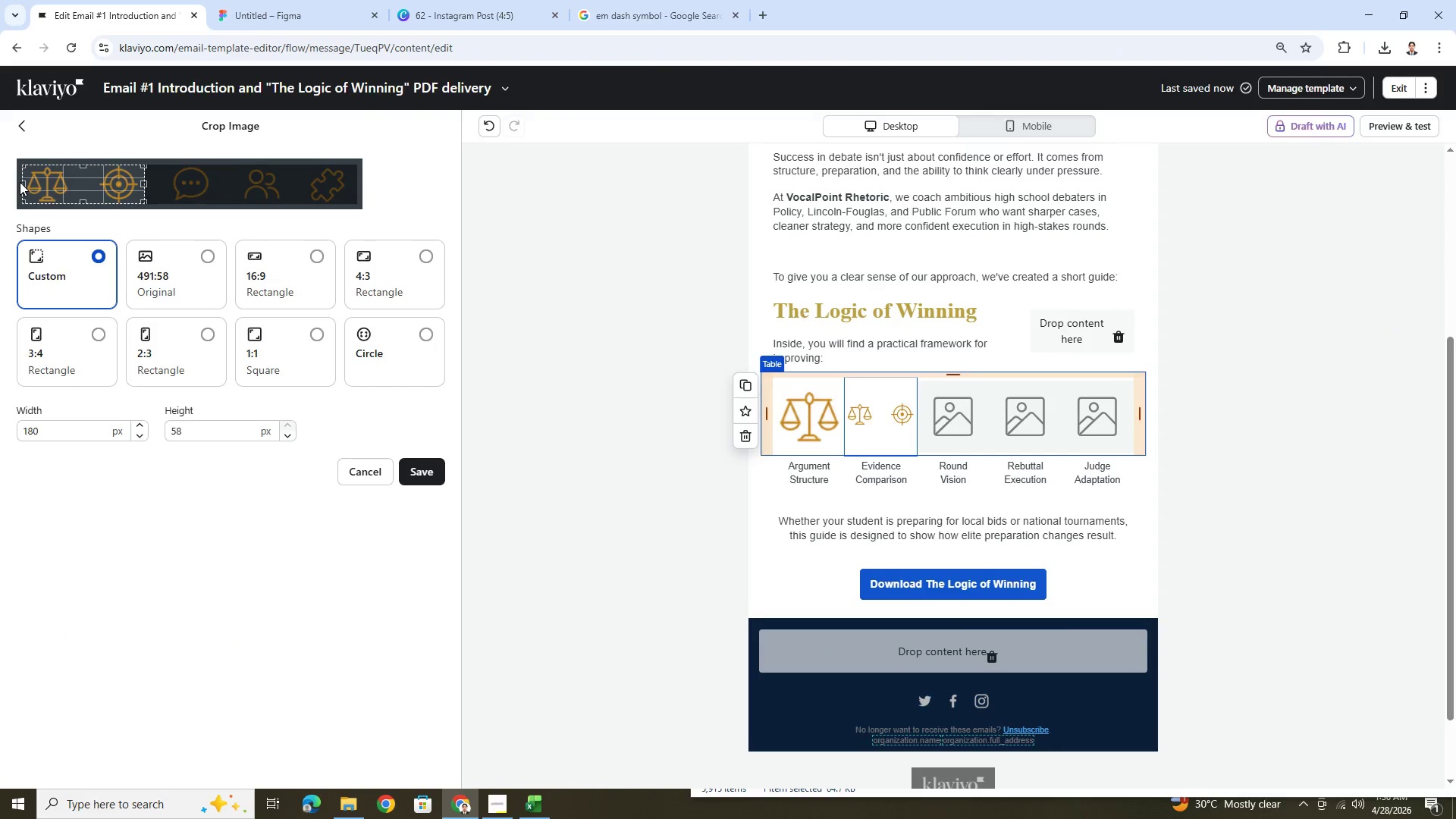 
left_click_drag(start_coordinate=[23, 183], to_coordinate=[94, 184])
 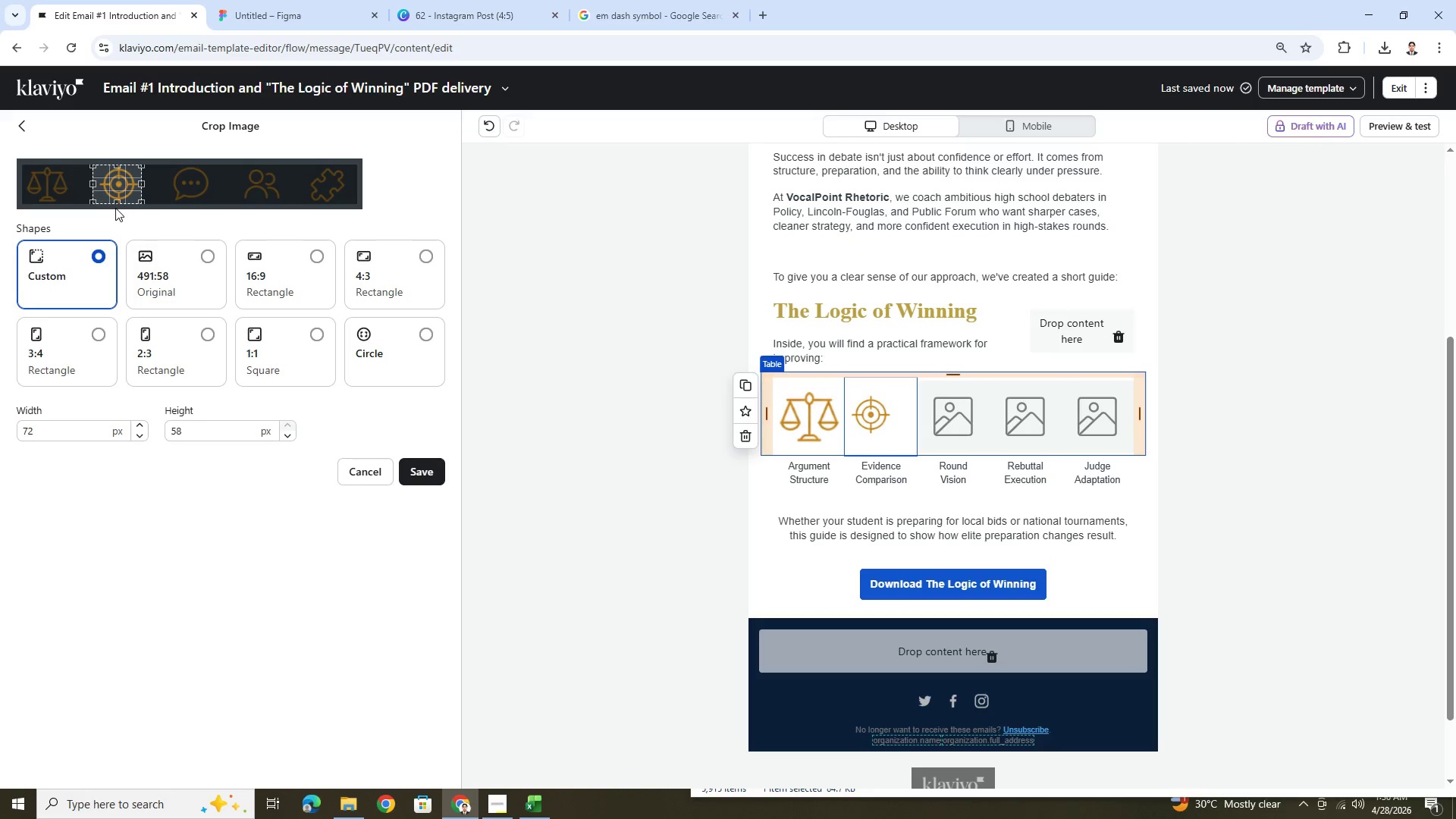 
left_click_drag(start_coordinate=[94, 184], to_coordinate=[99, 182])
 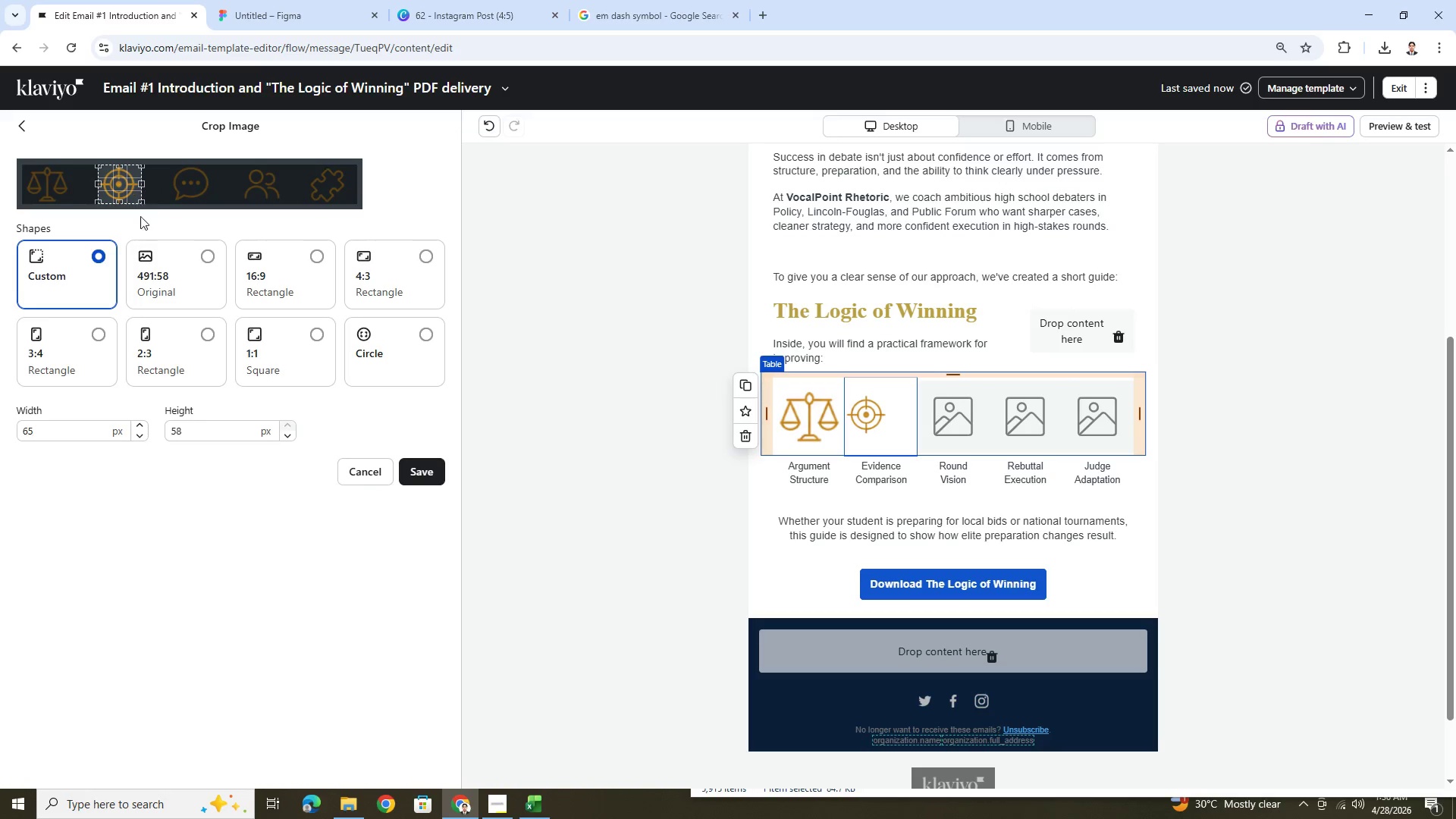 
left_click([424, 479])
 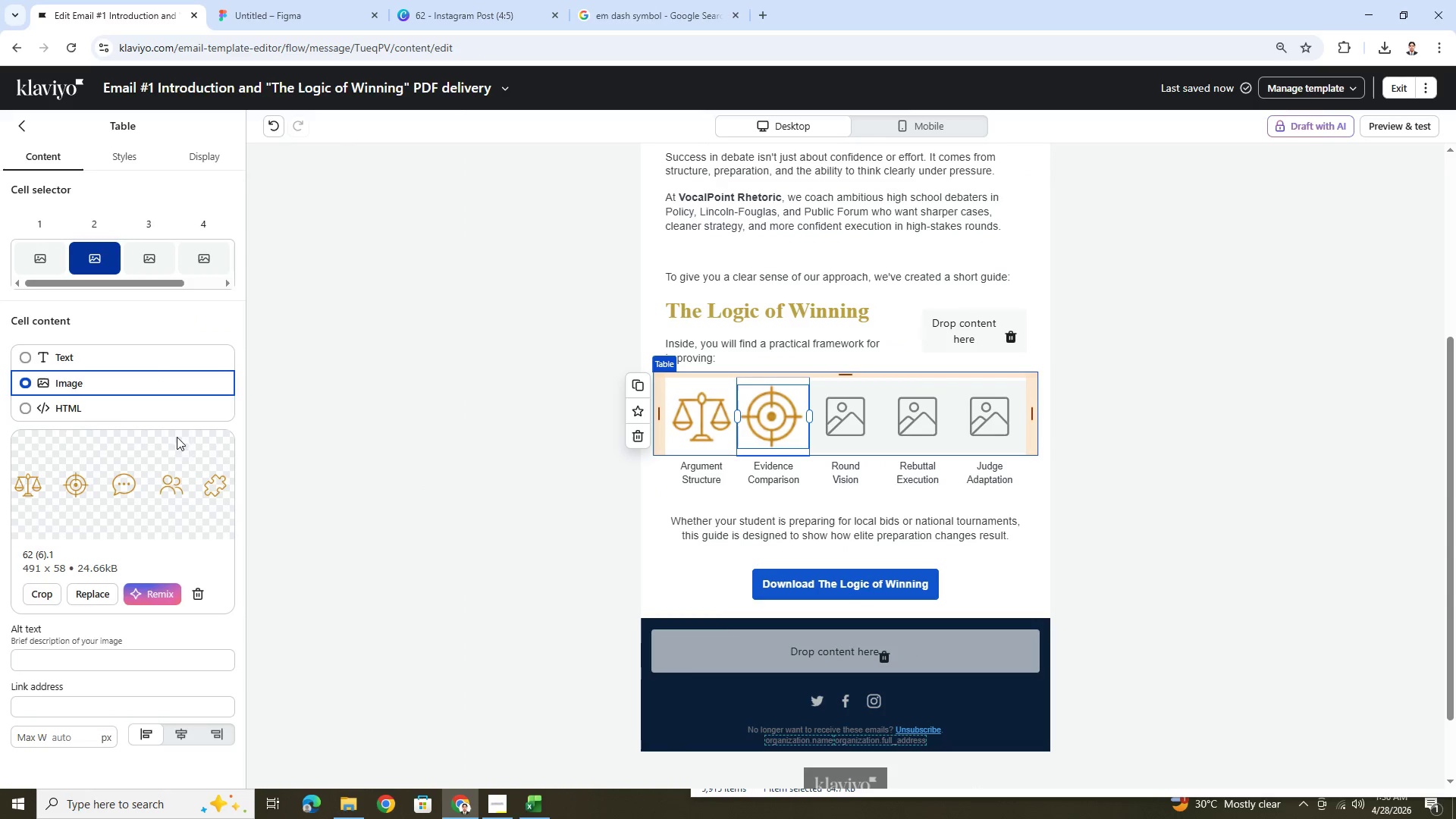 
wait(9.64)
 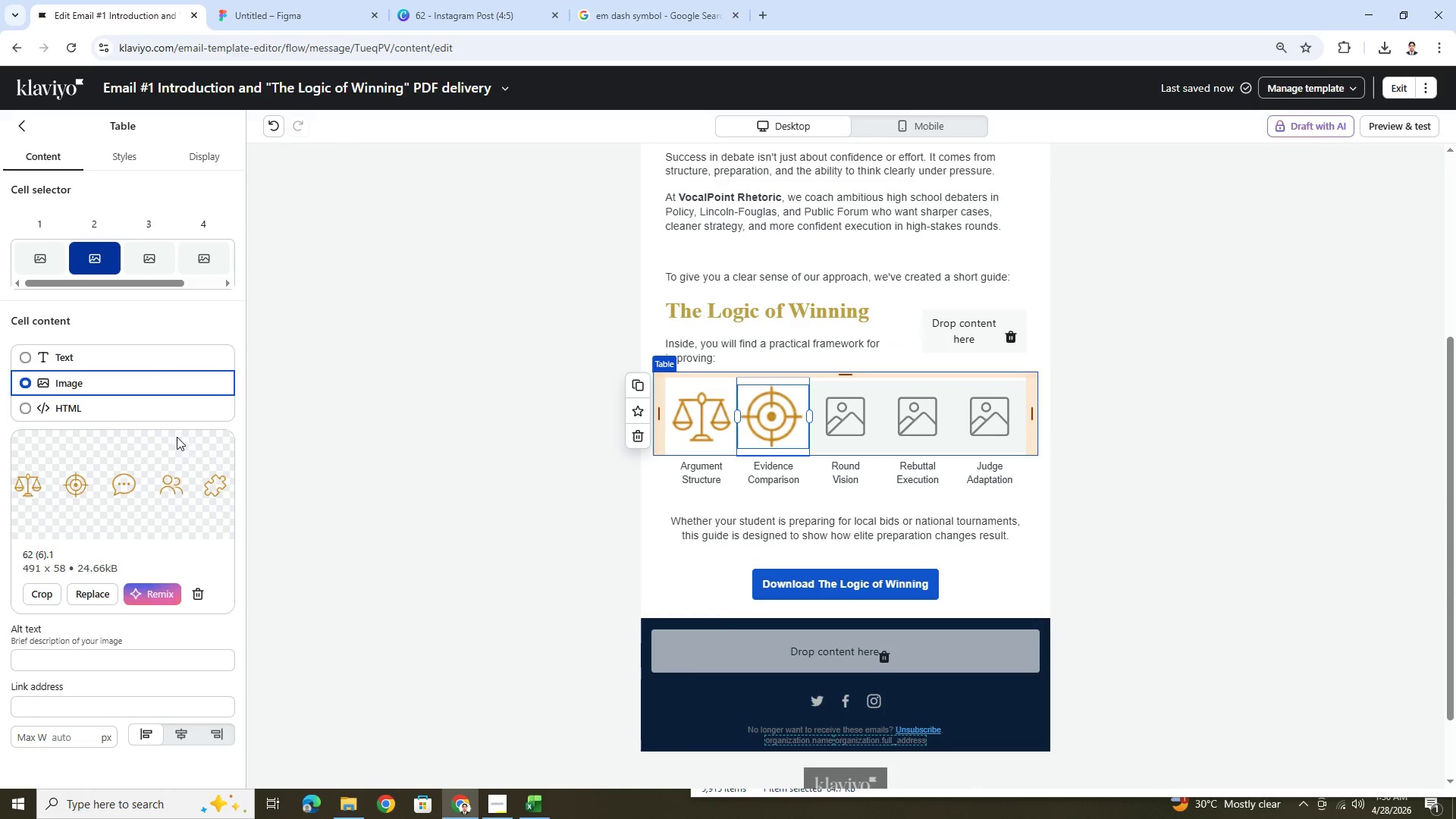 
left_click([183, 739])
 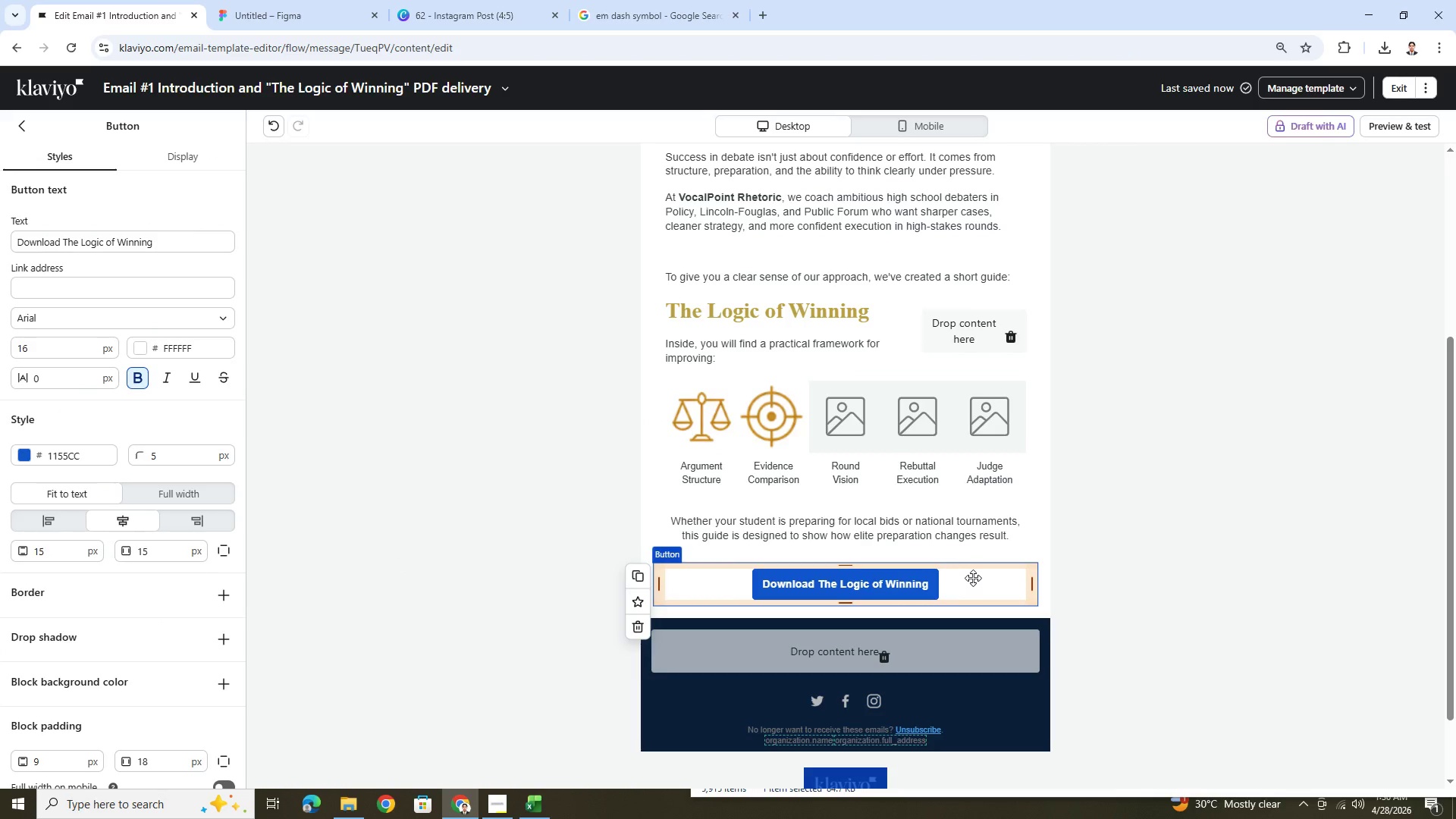 
left_click([777, 416])
 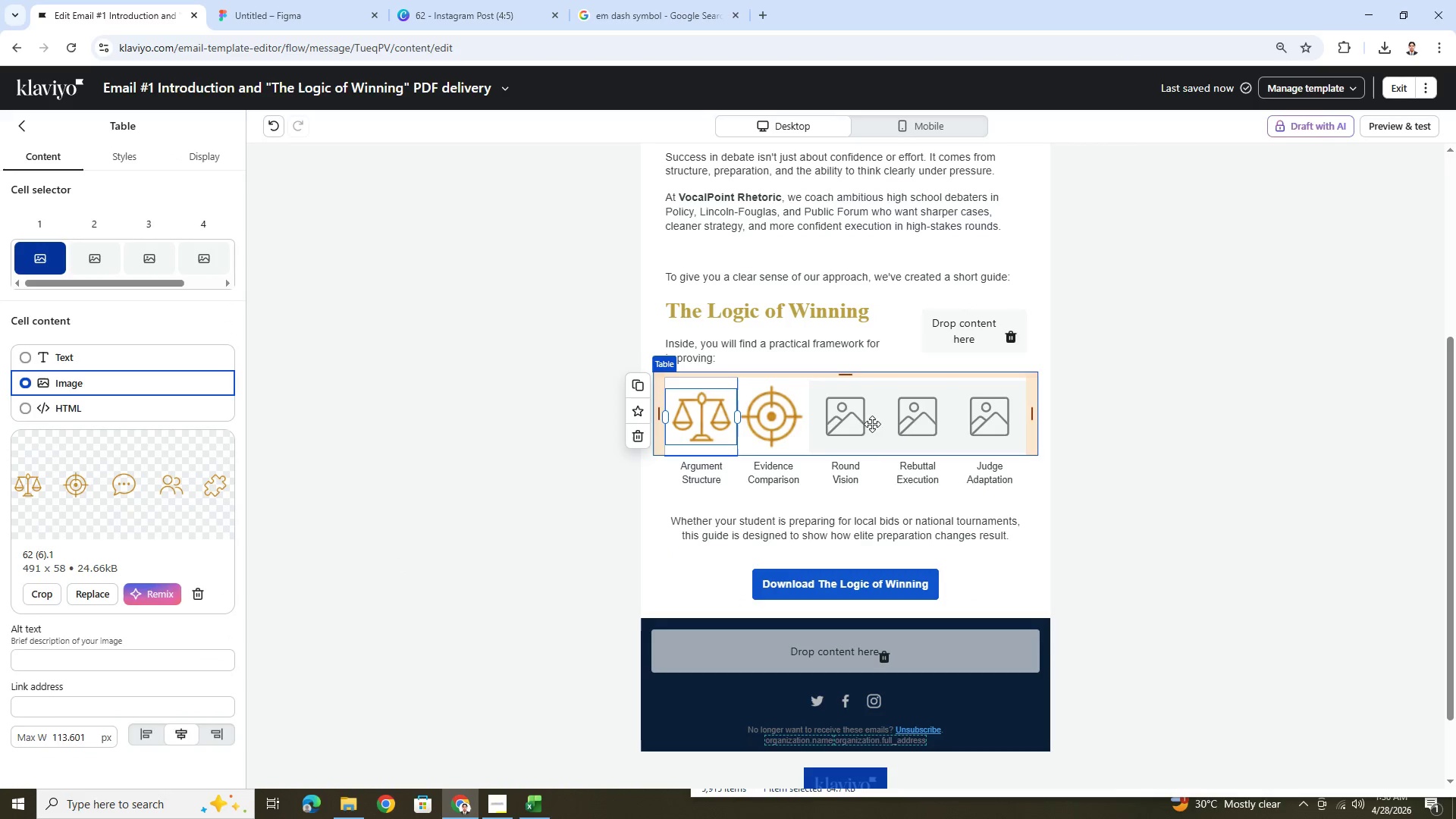 
left_click([782, 411])
 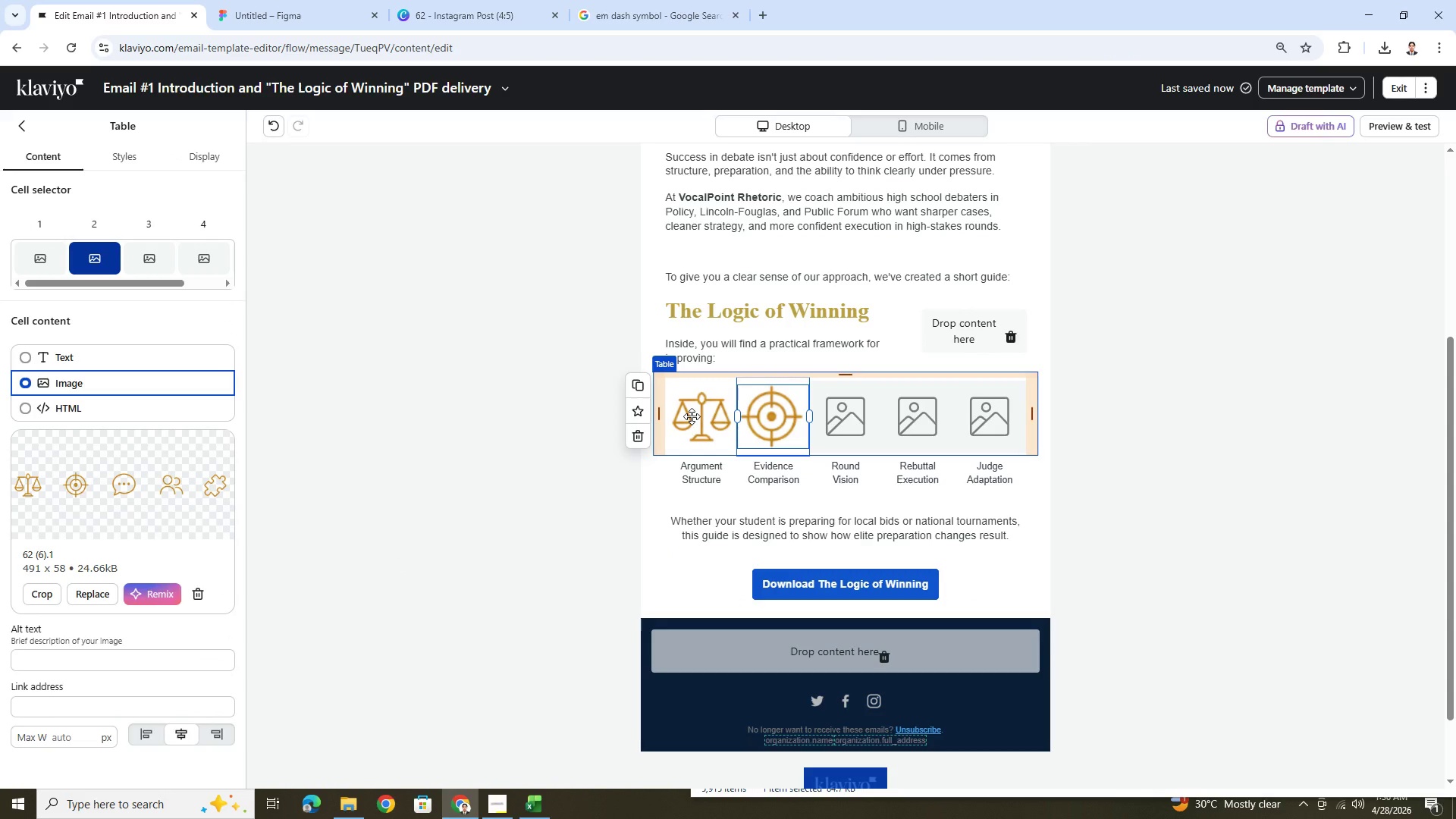 
left_click([692, 416])
 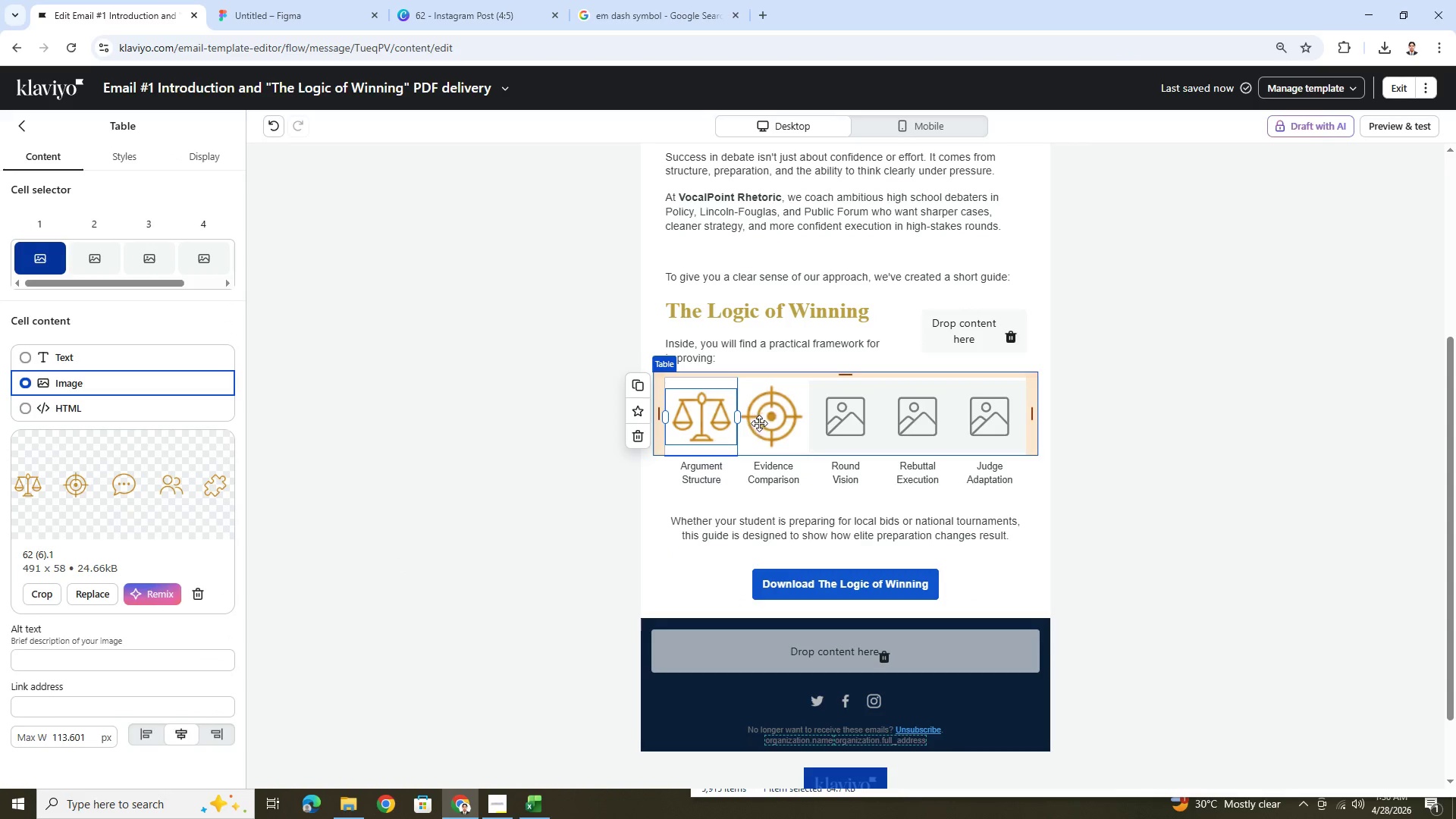 
left_click([762, 423])
 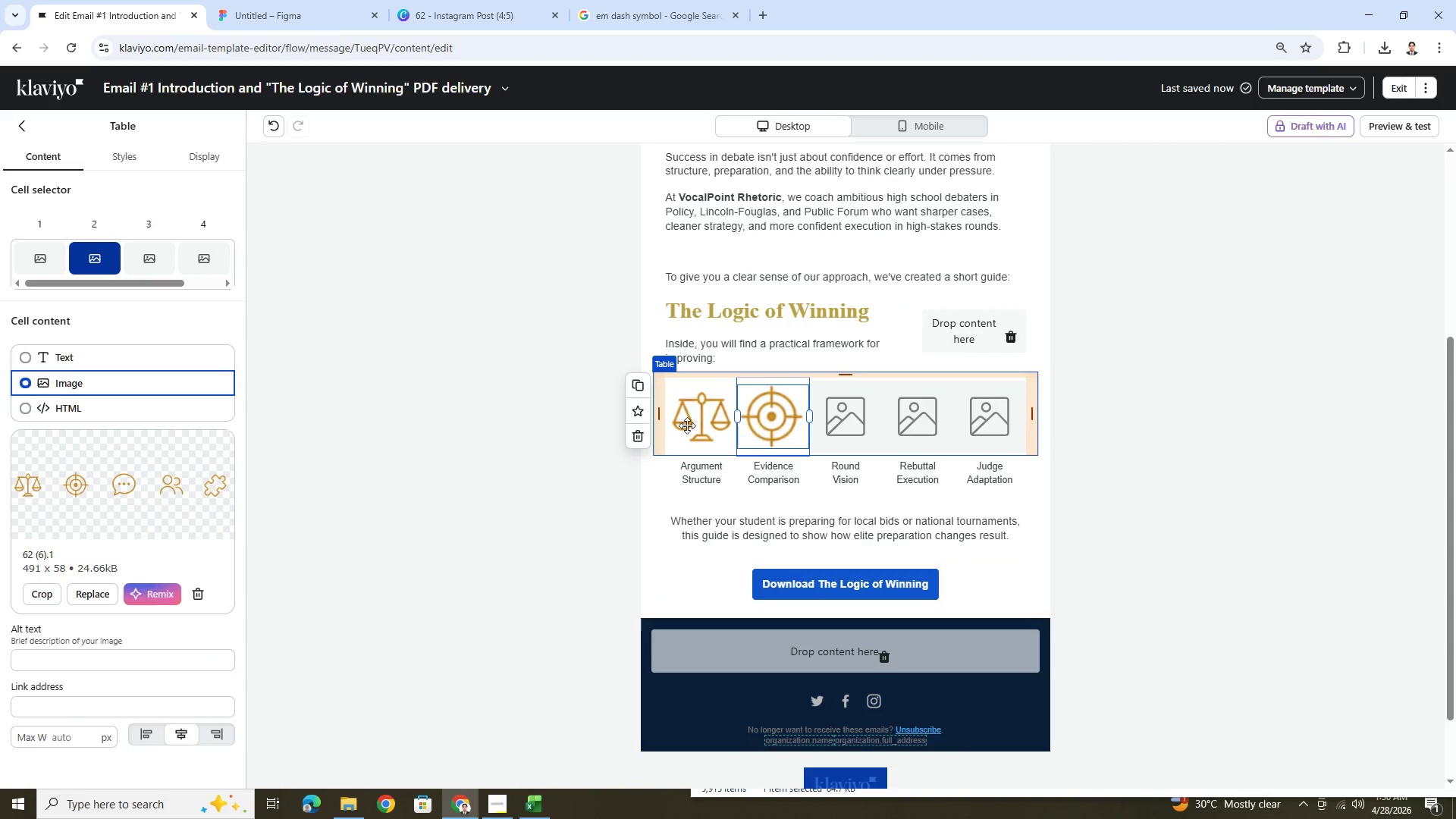 
left_click([713, 425])
 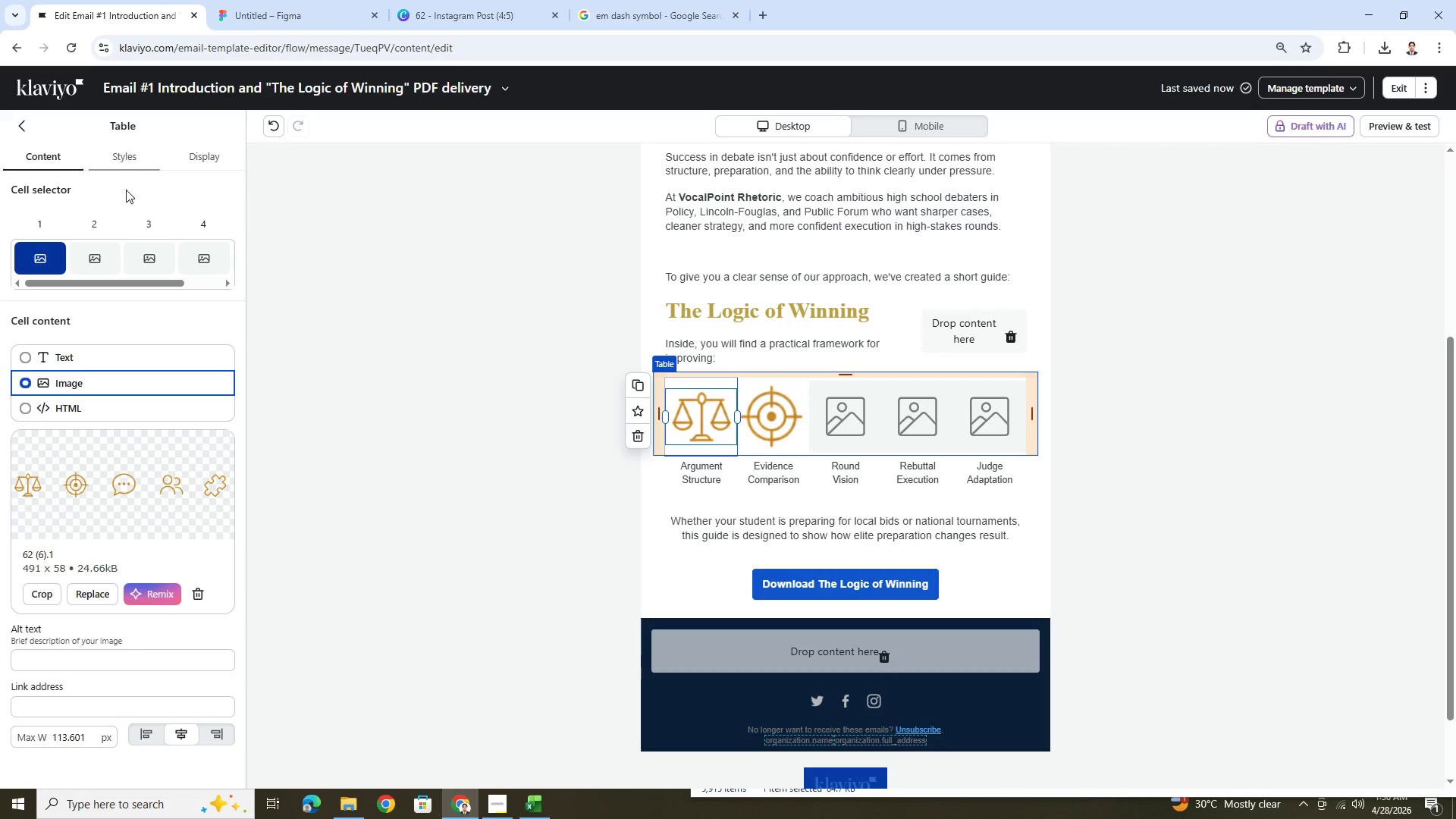 
scroll: coordinate [187, 557], scroll_direction: down, amount: 4.0
 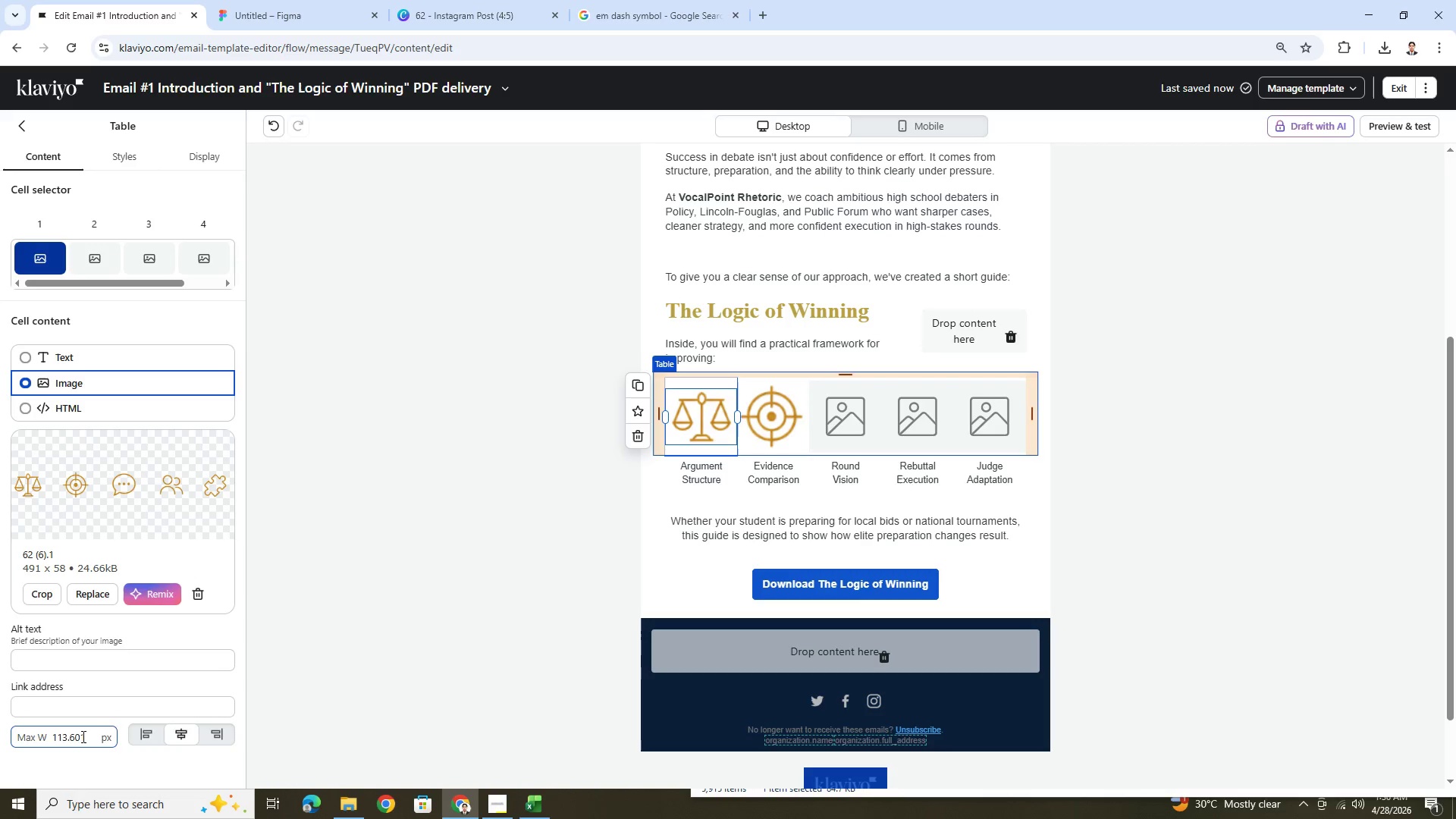 
left_click([82, 736])
 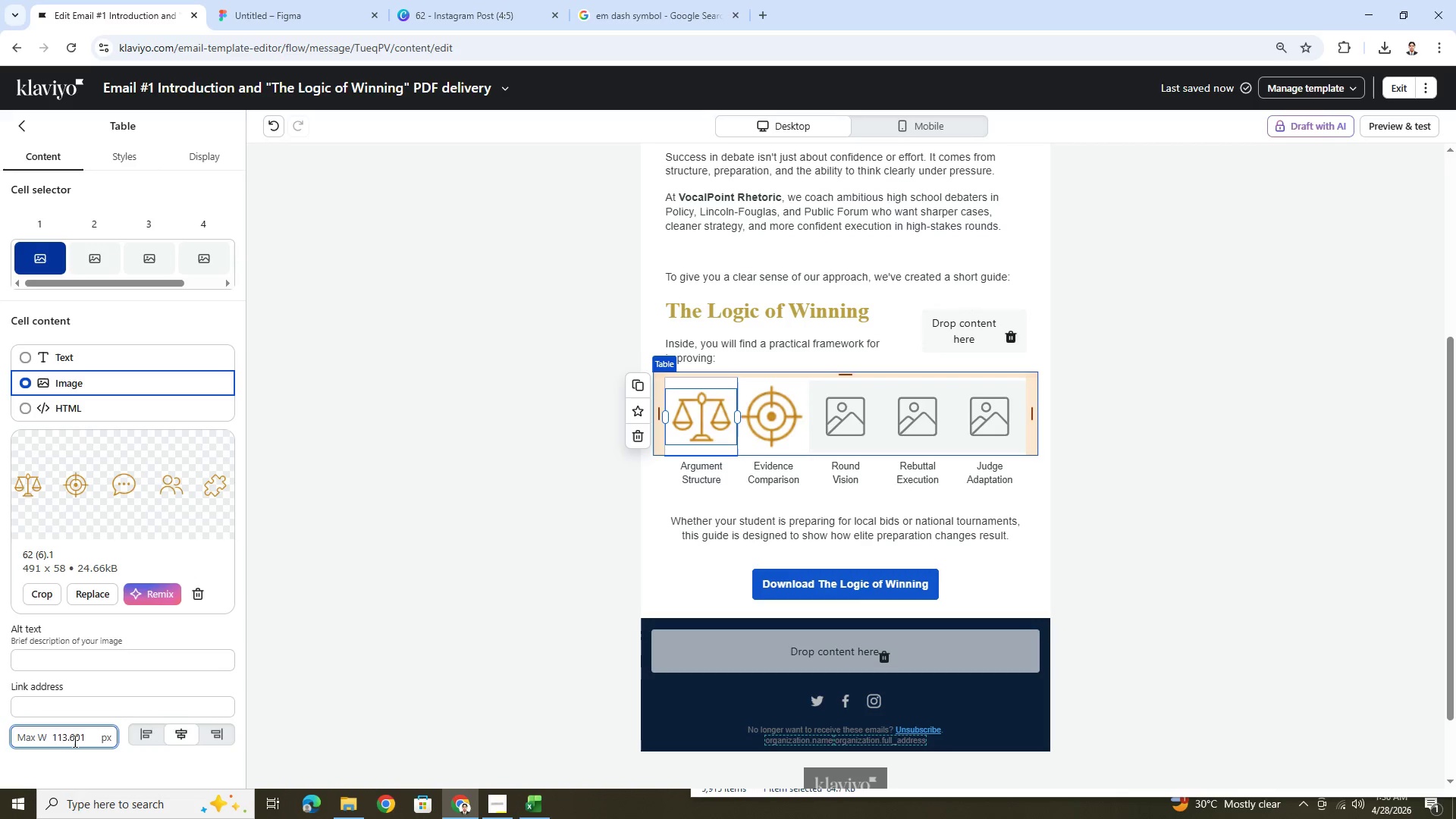 
double_click([74, 741])
 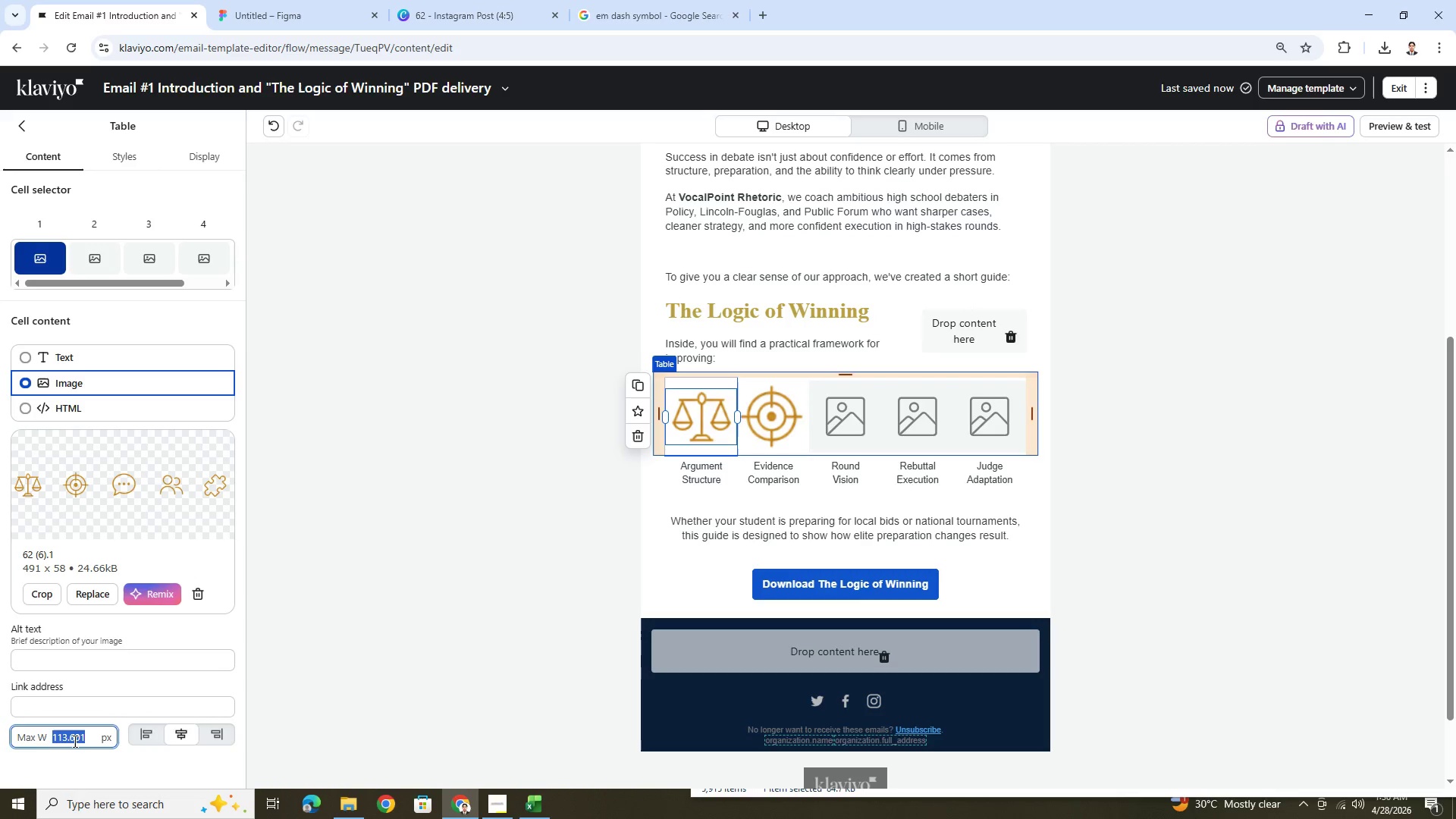 
triple_click([74, 741])
 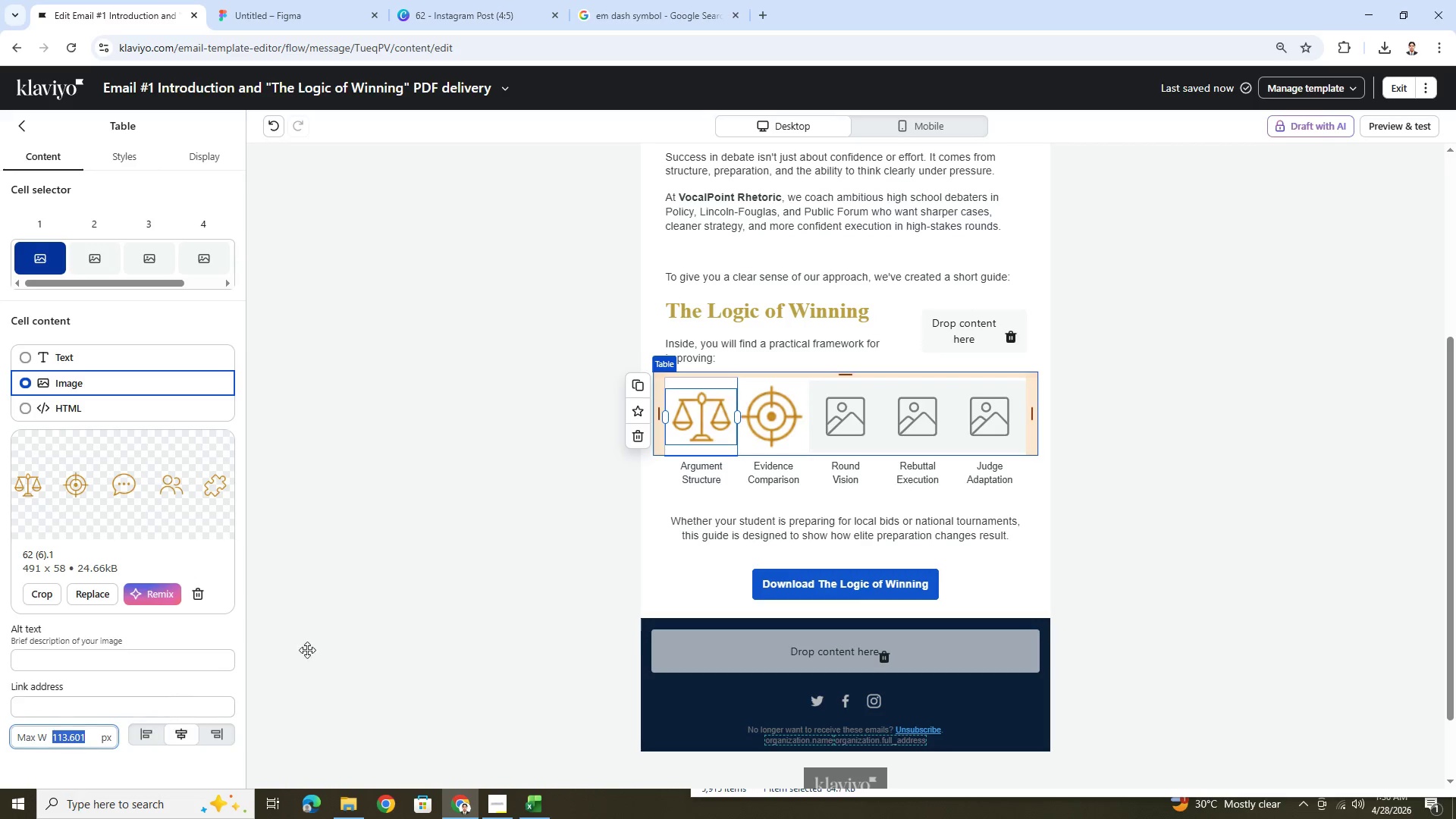 
key(Control+C)
 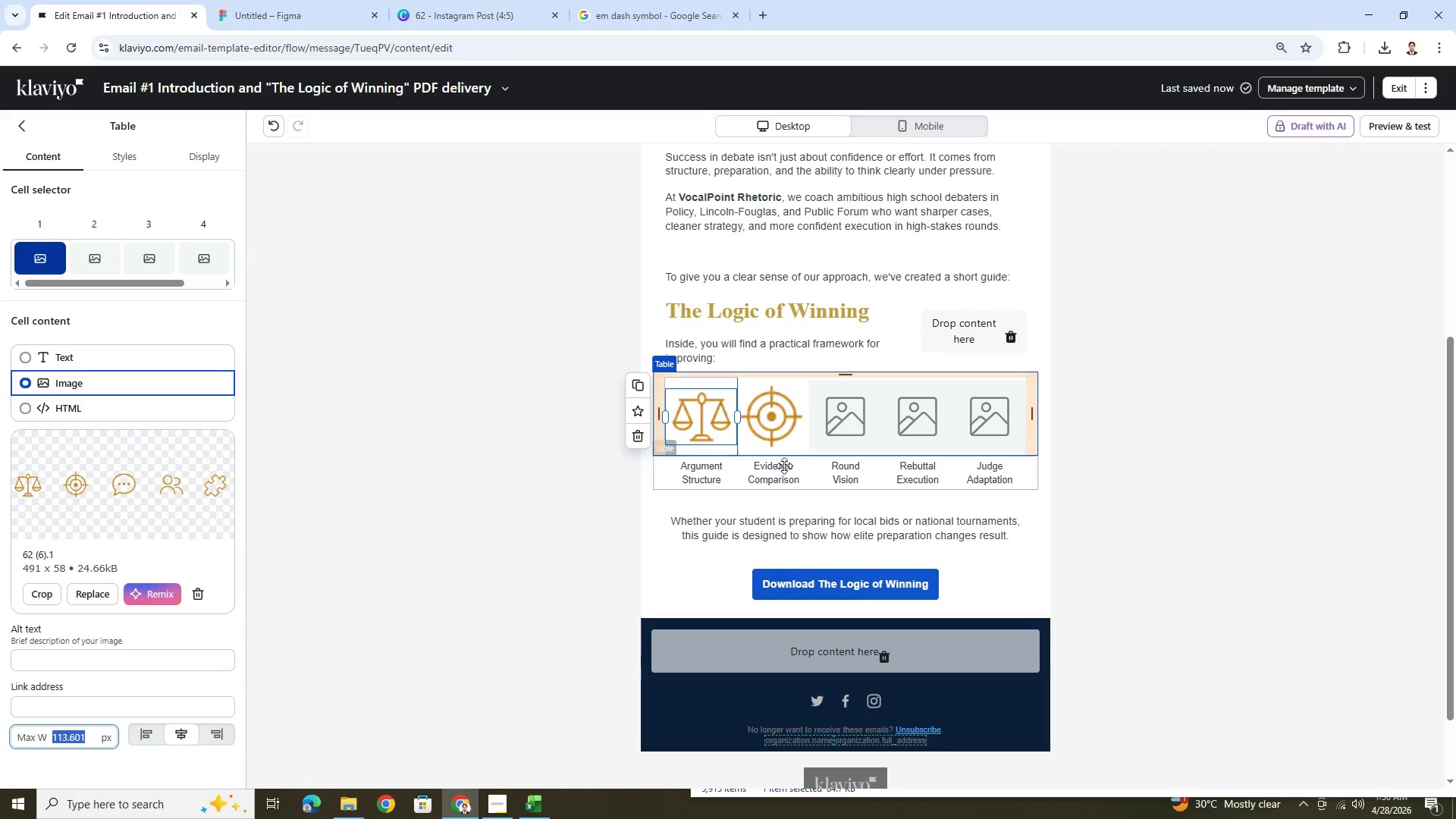 
left_click([773, 413])
 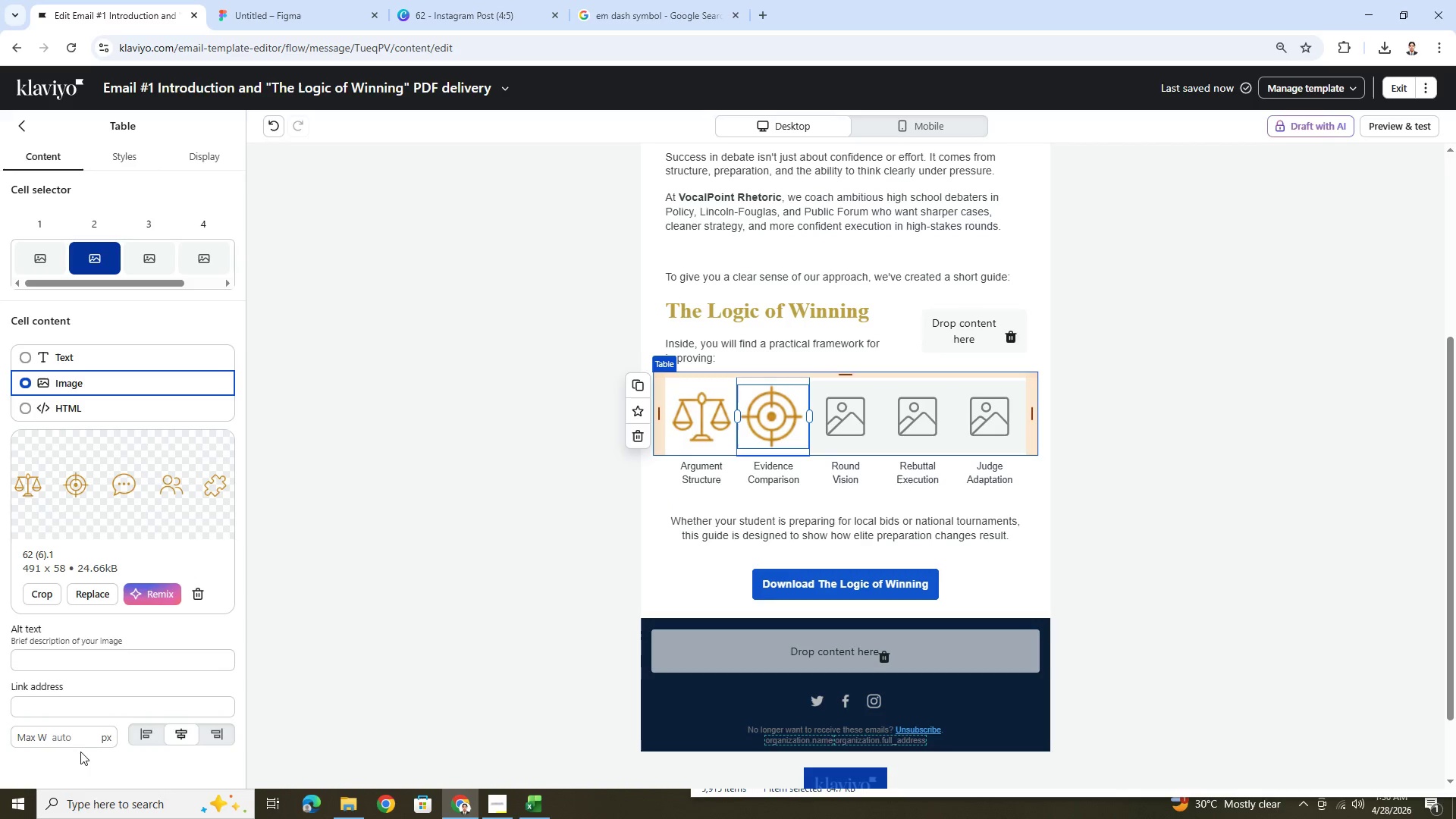 
left_click([78, 739])
 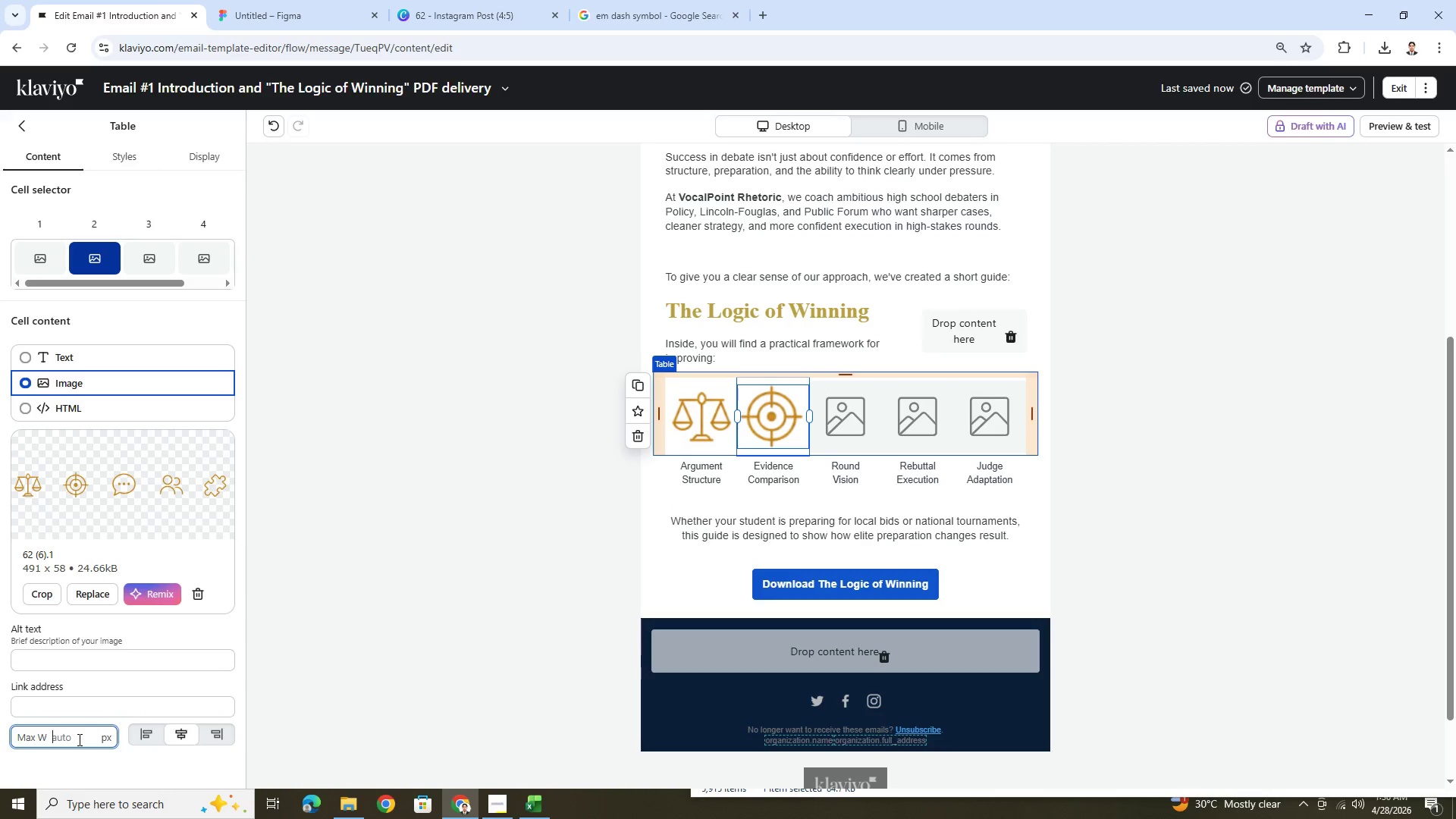 
key(Control+ControlLeft)
 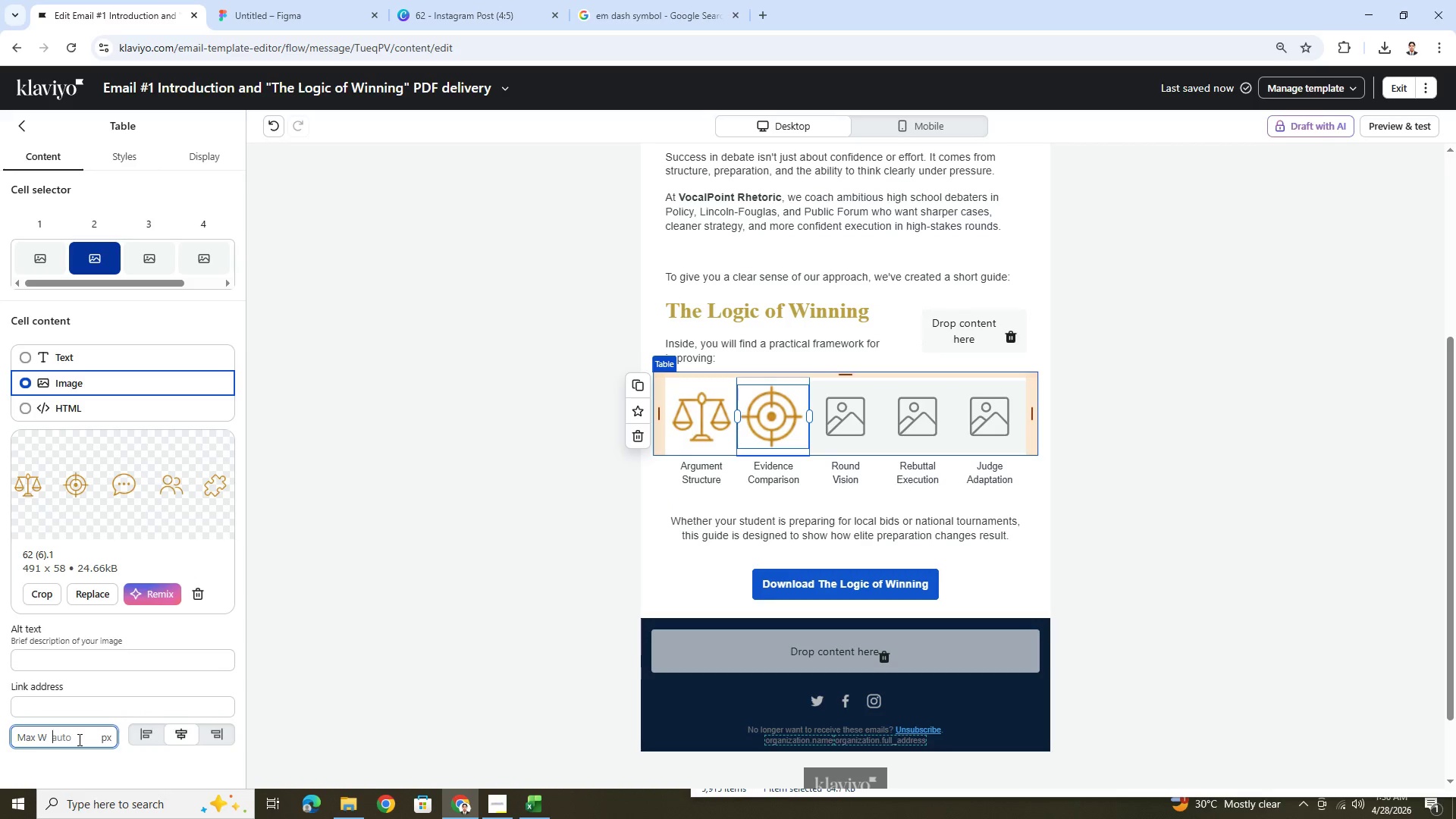 
key(Control+V)
 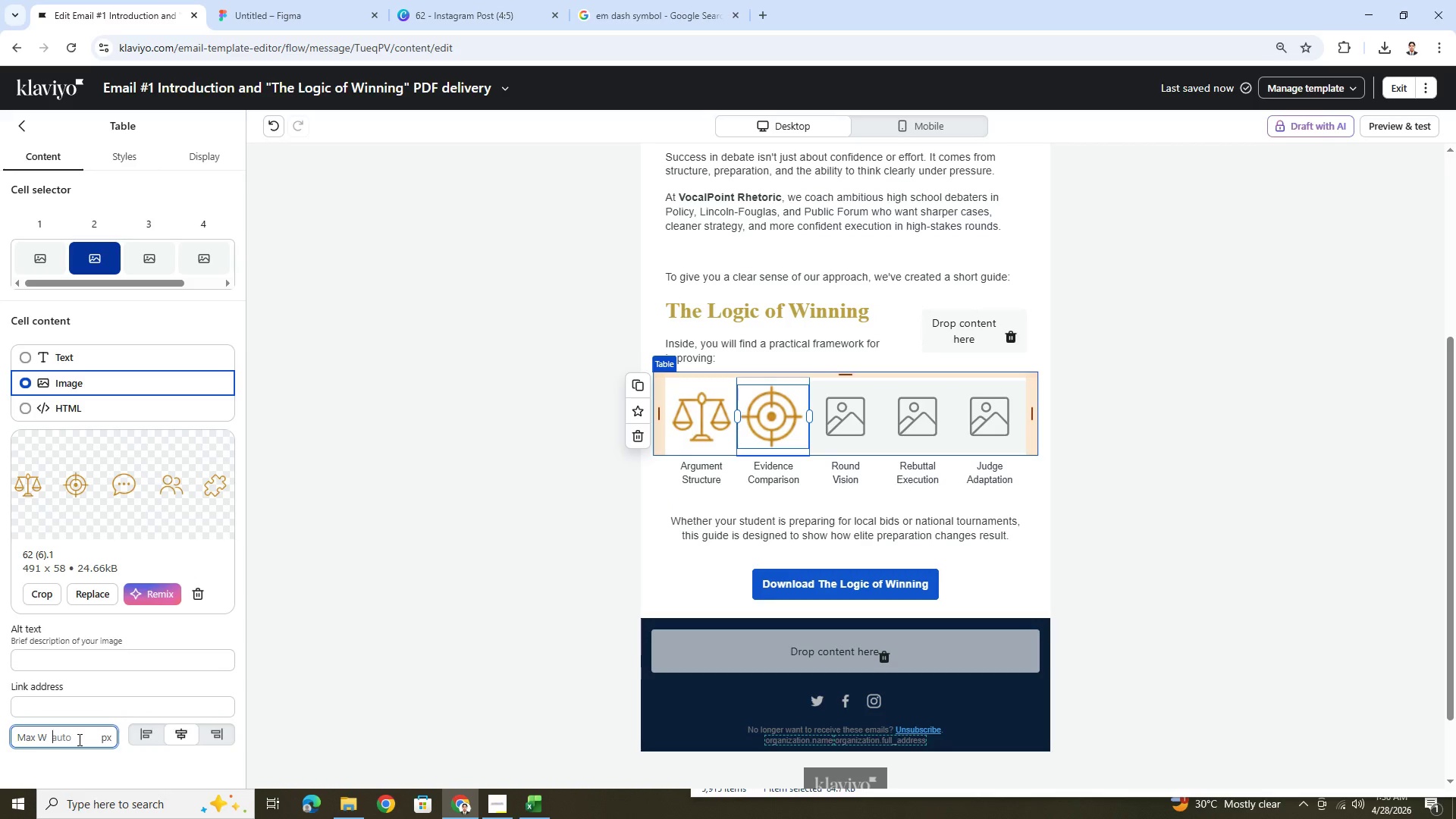 
key(Control+V)
 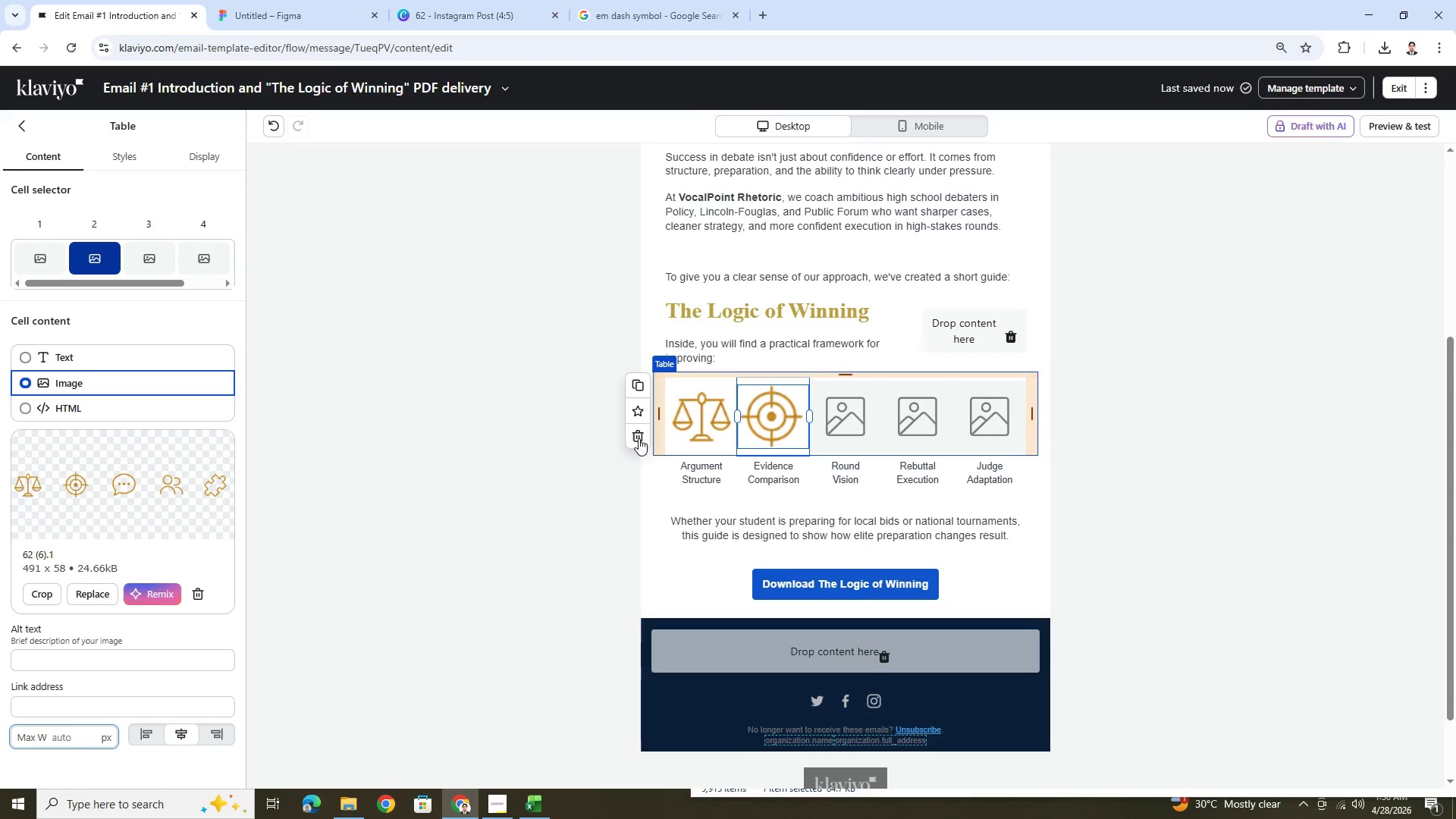 
left_click([710, 422])
 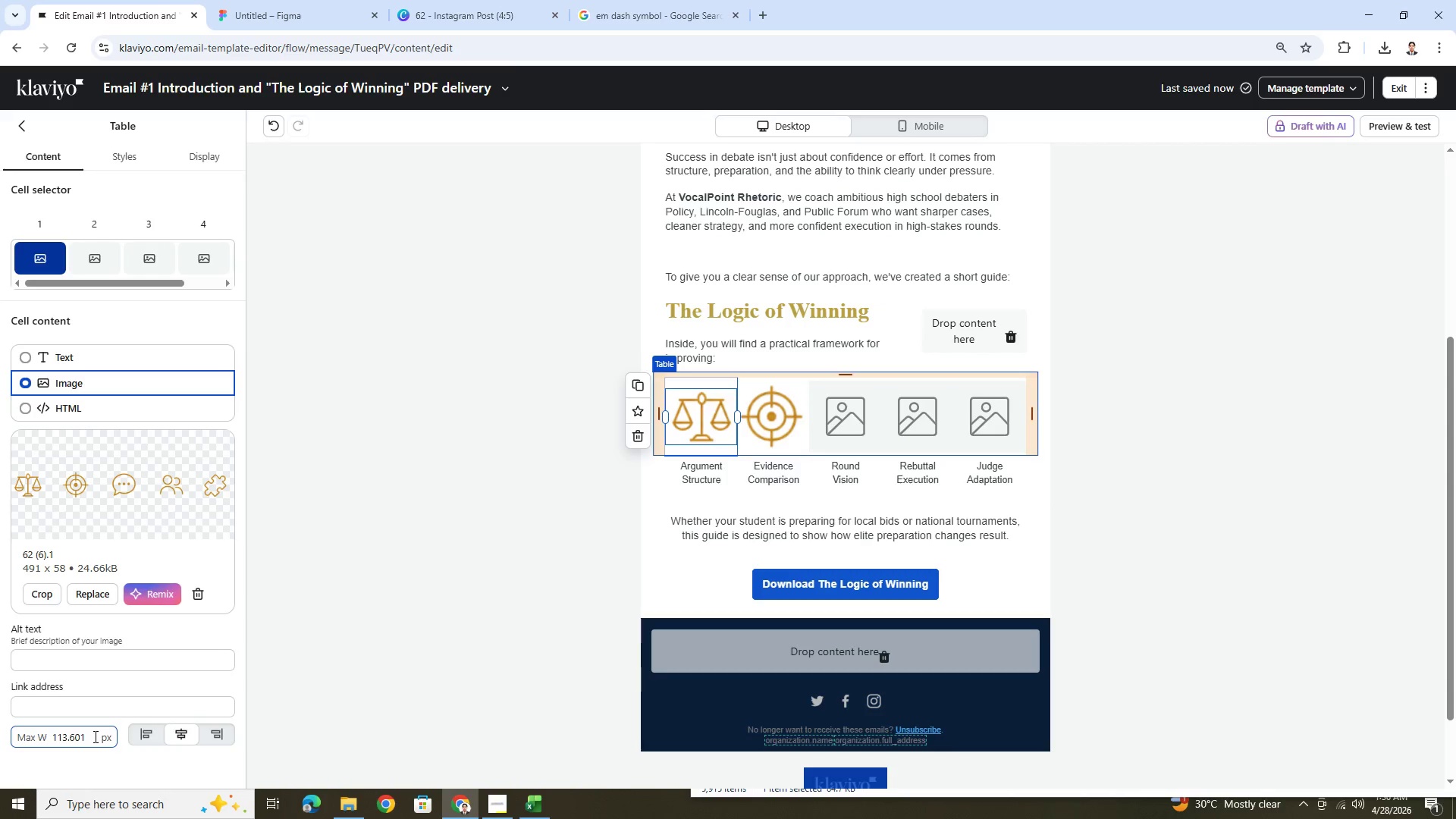 
double_click([94, 736])
 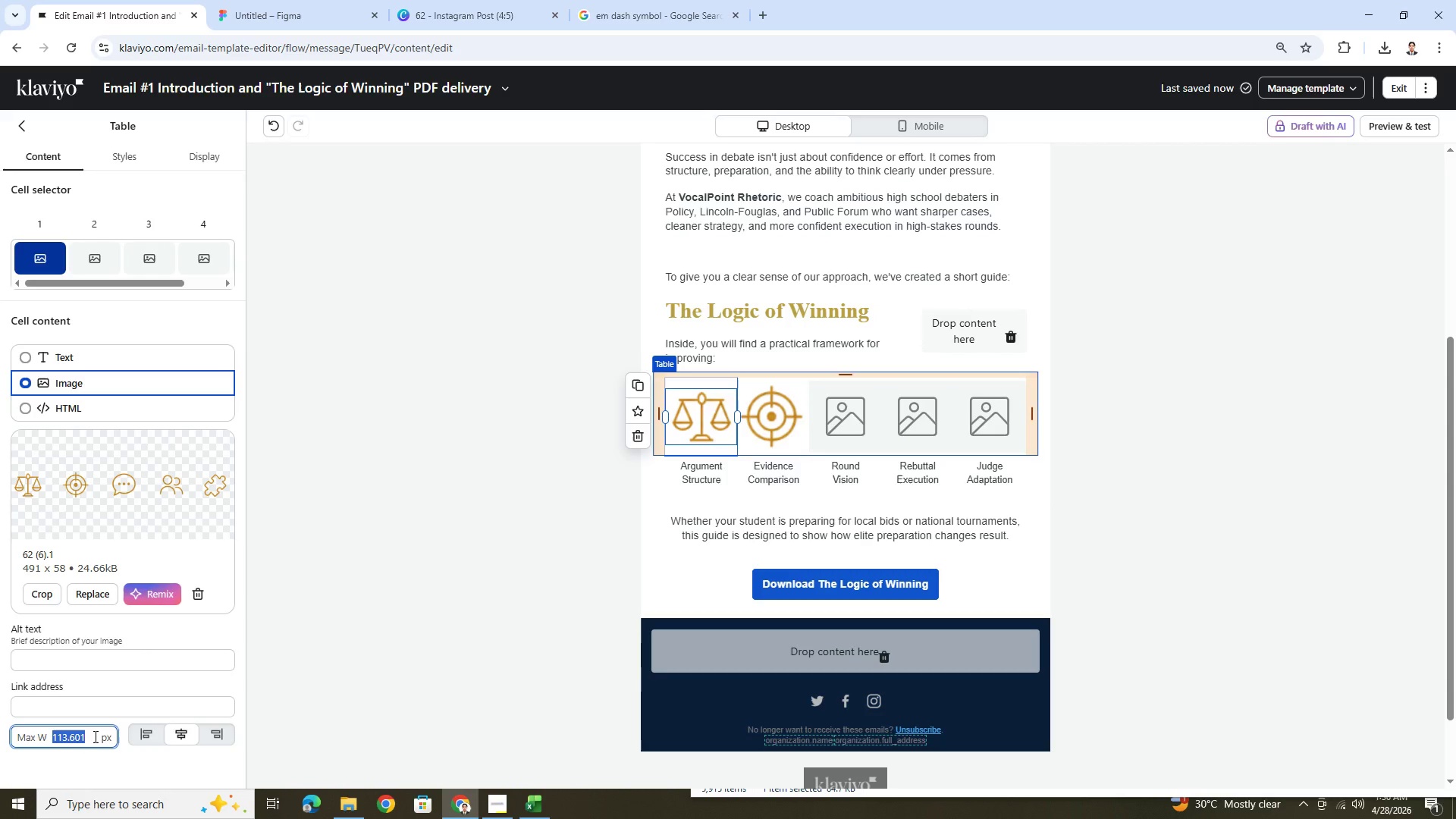 
key(Control+C)
 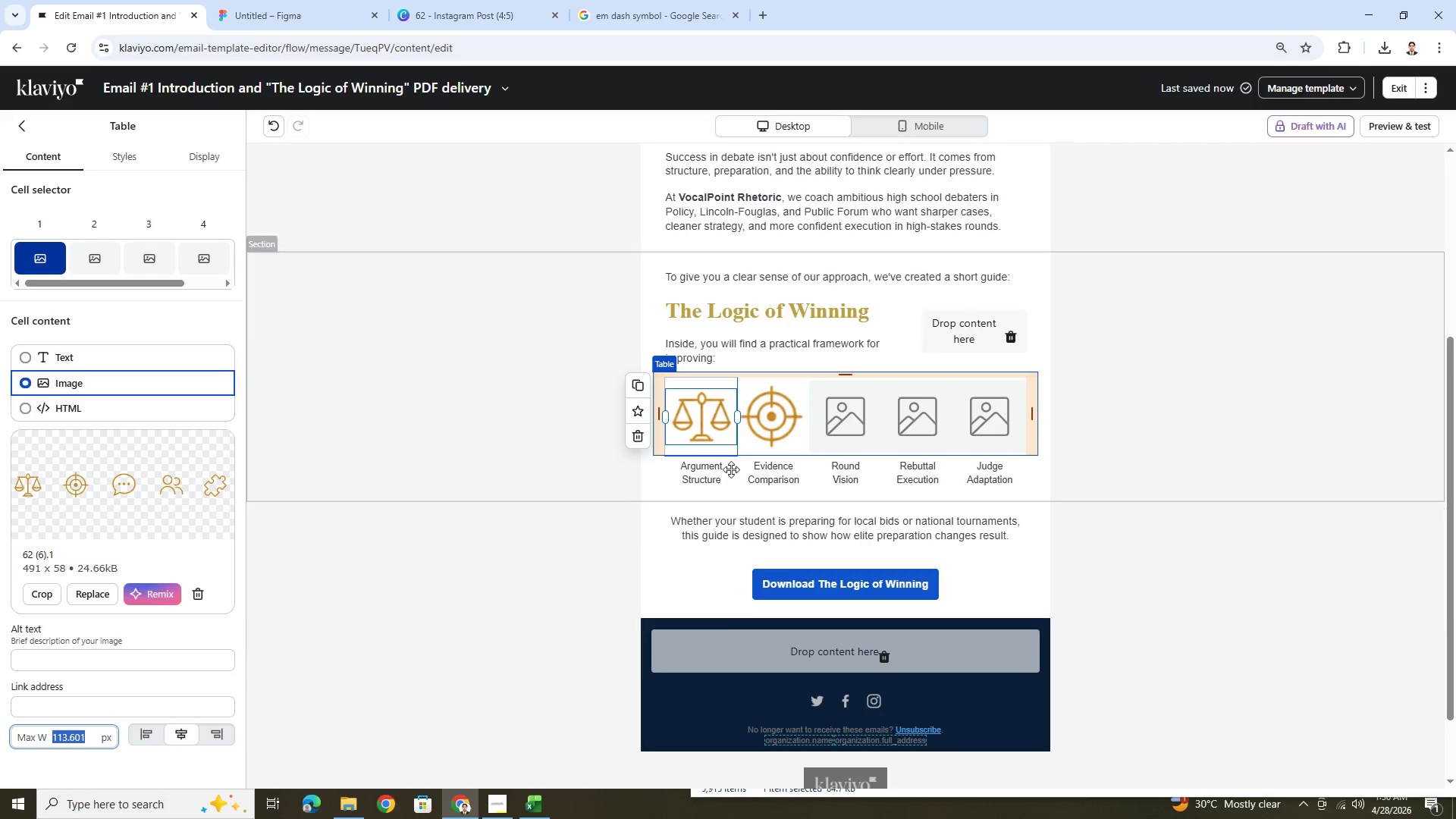 
left_click([755, 446])
 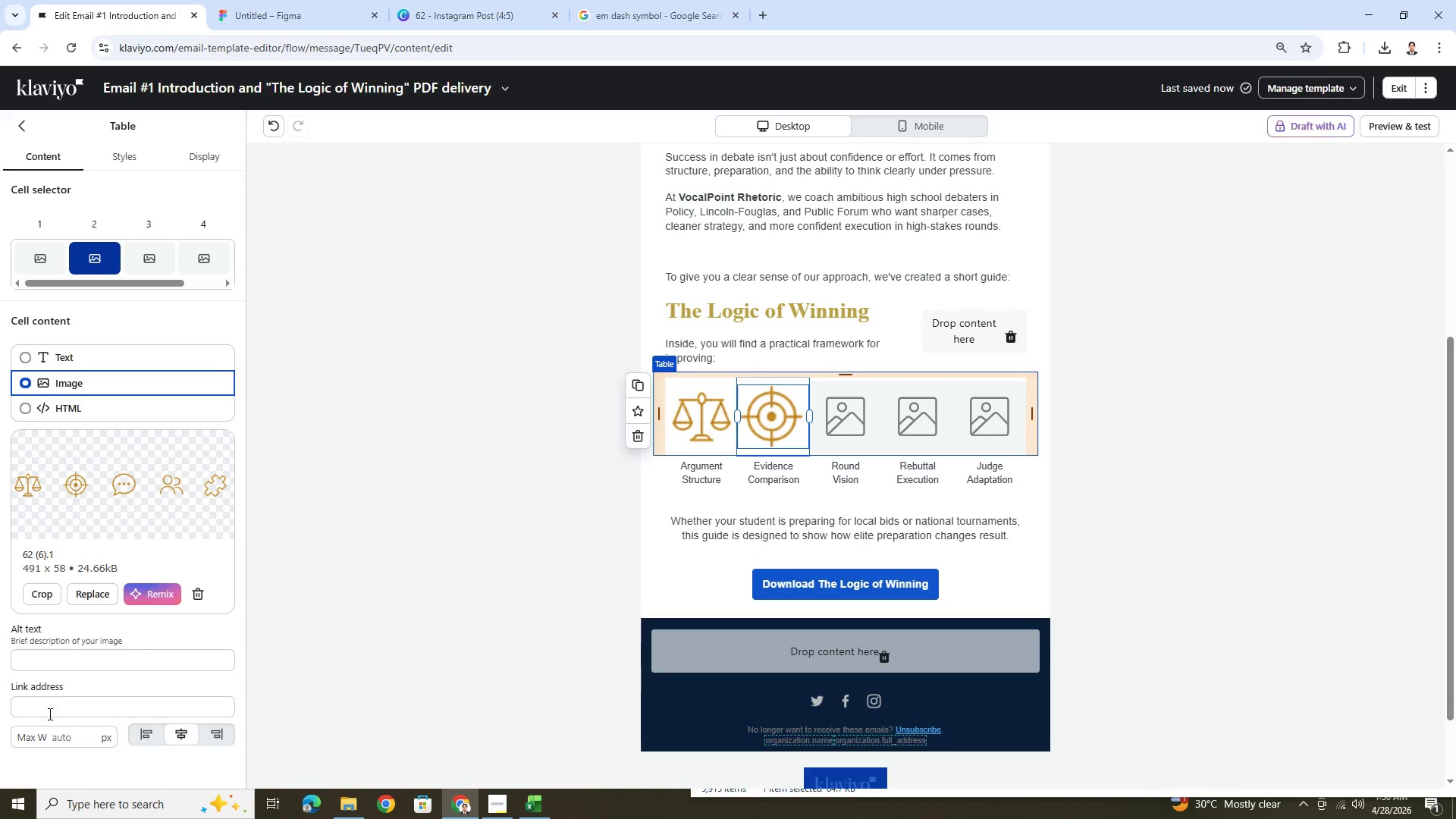 
left_click([55, 739])
 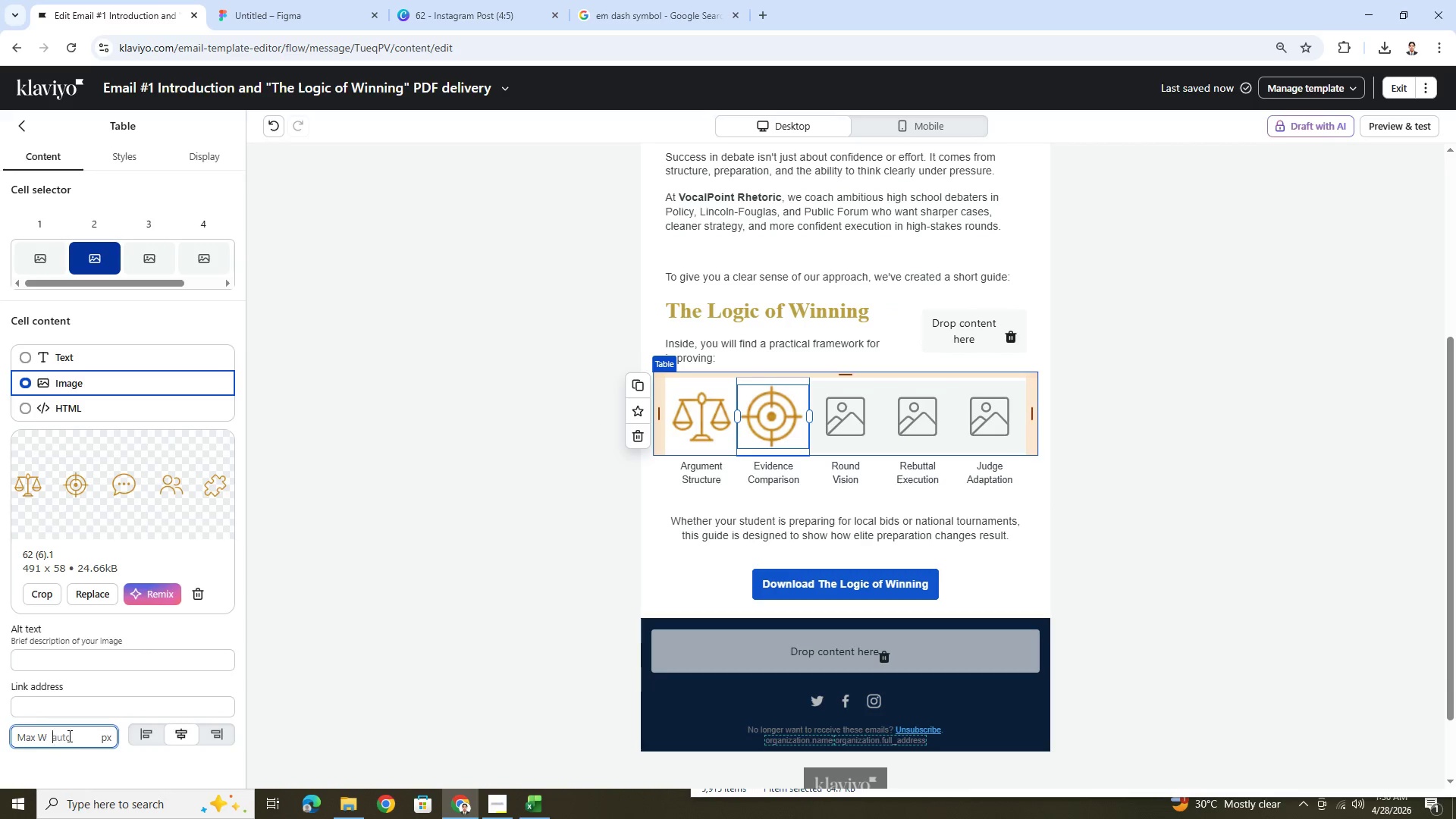 
key(Control+V)
 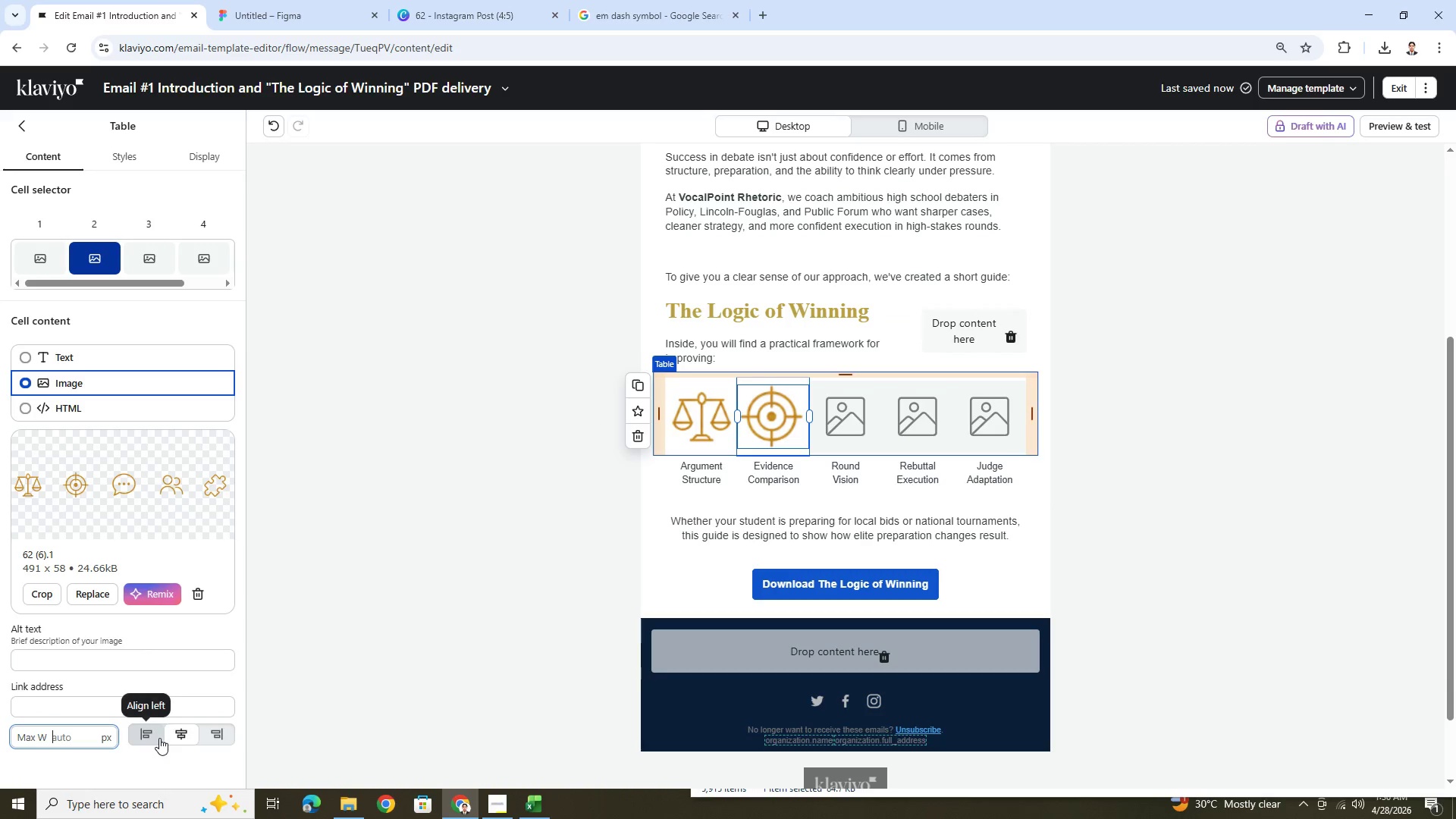 
key(Control+V)
 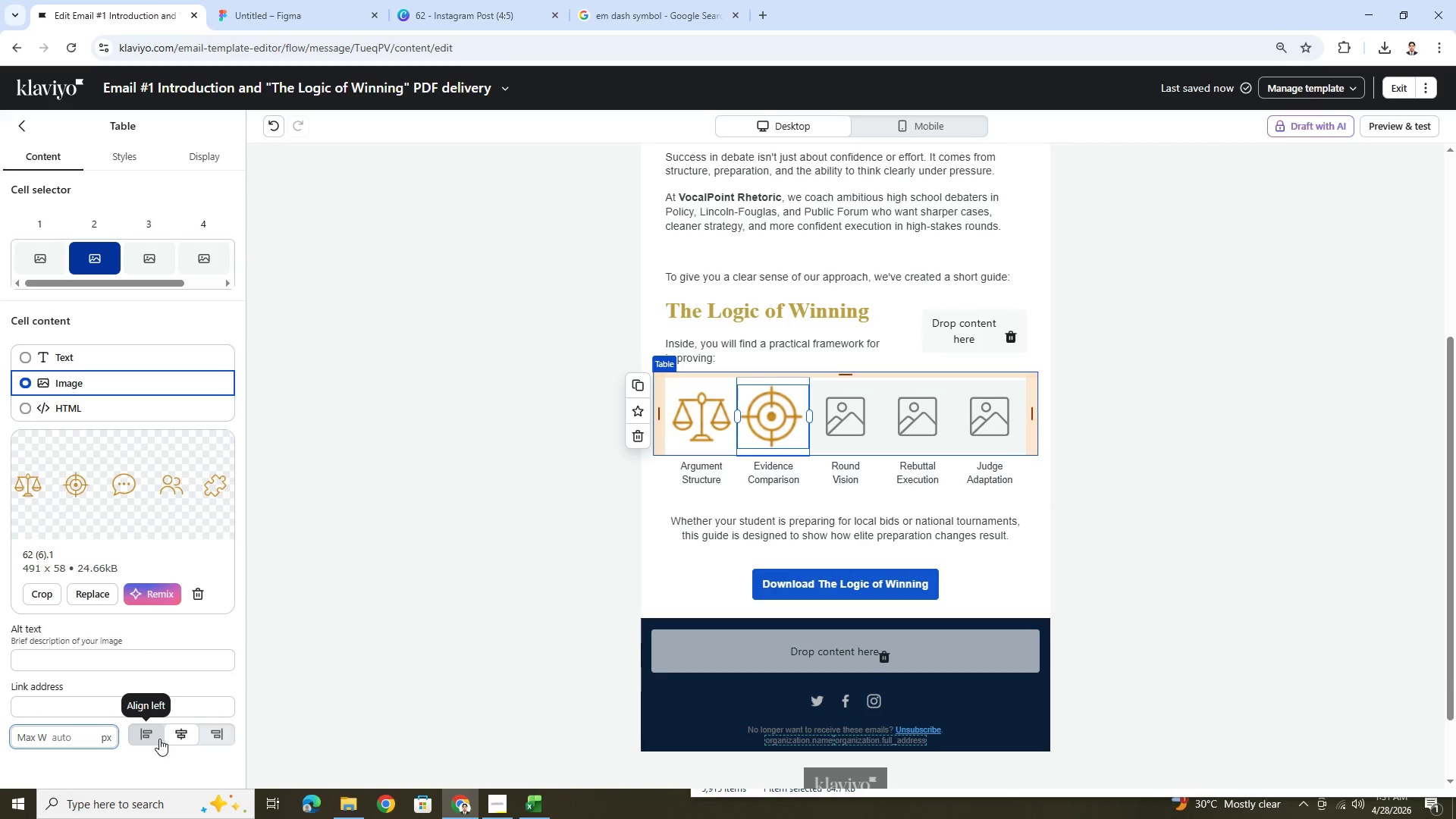 
key(Enter)
 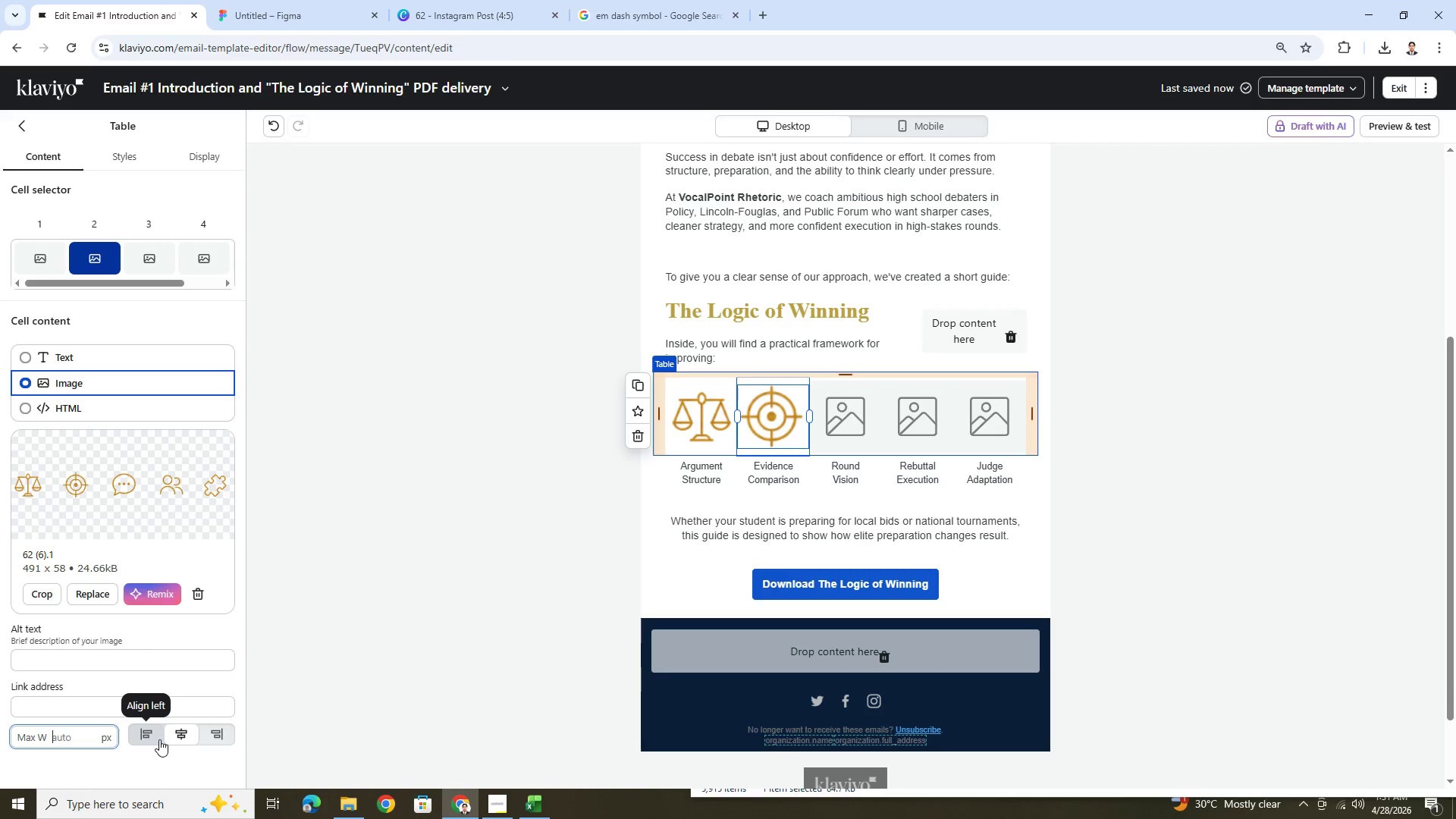 
key(Enter)
 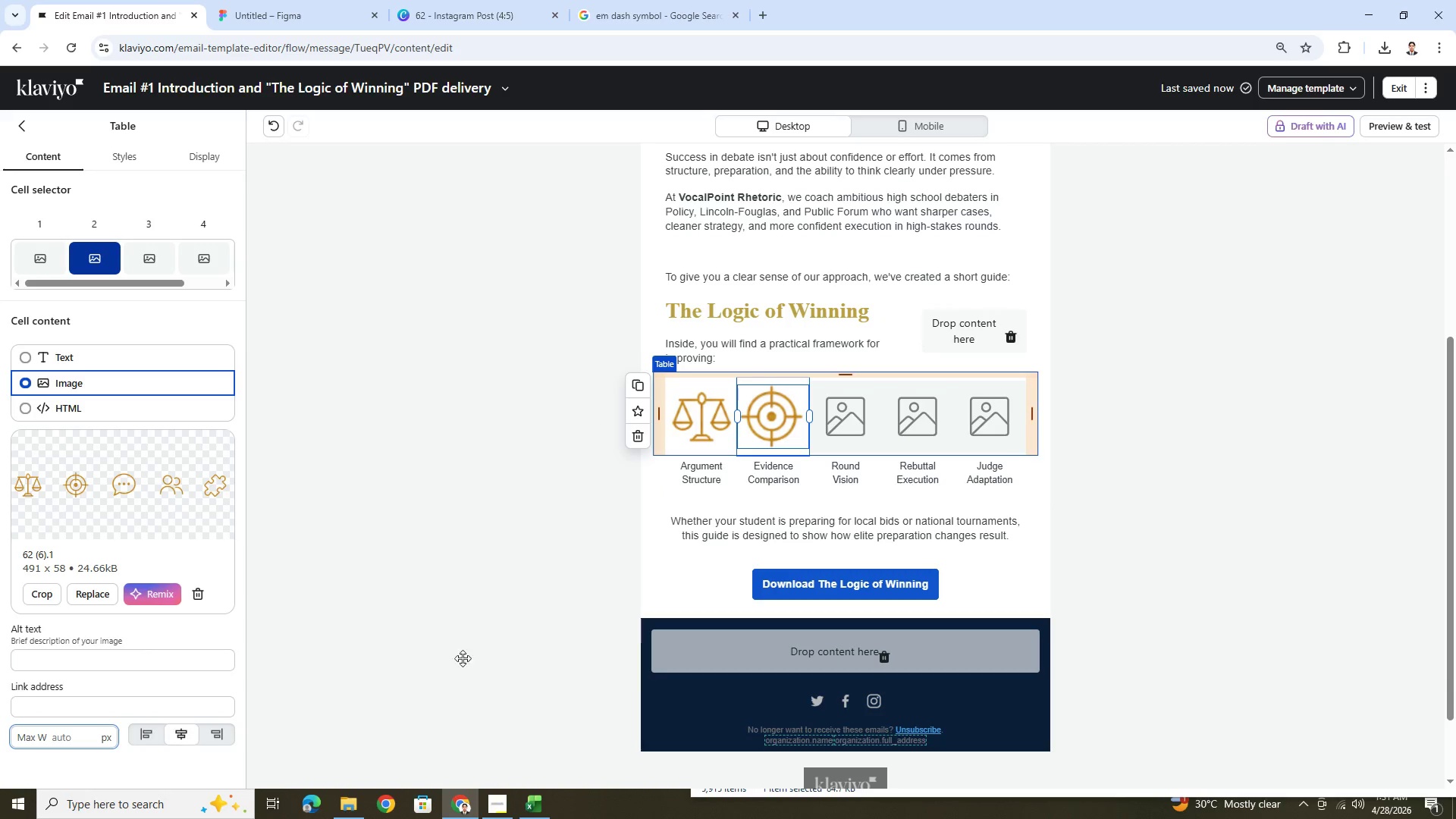 
left_click([835, 523])
 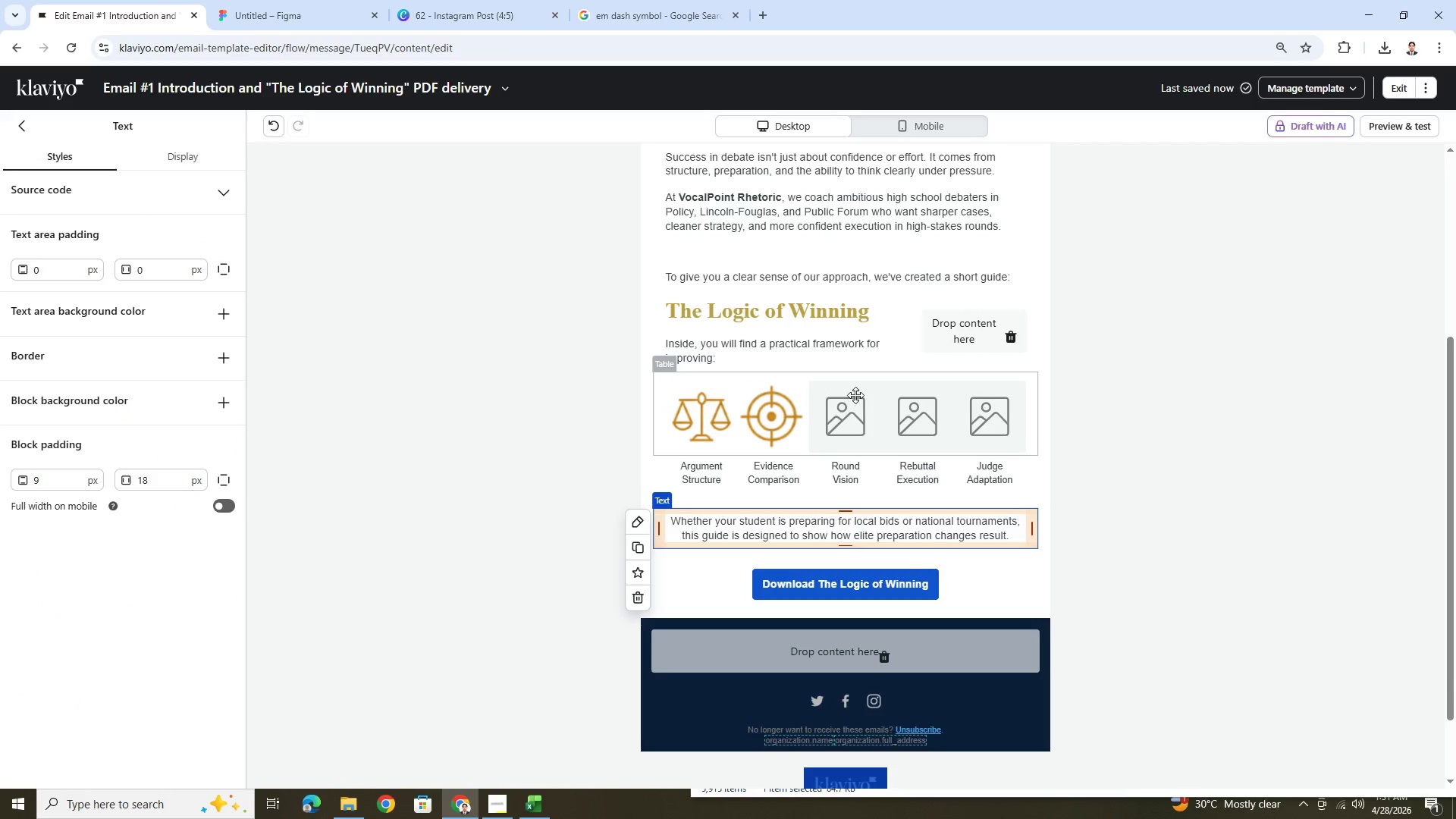 
left_click([855, 394])
 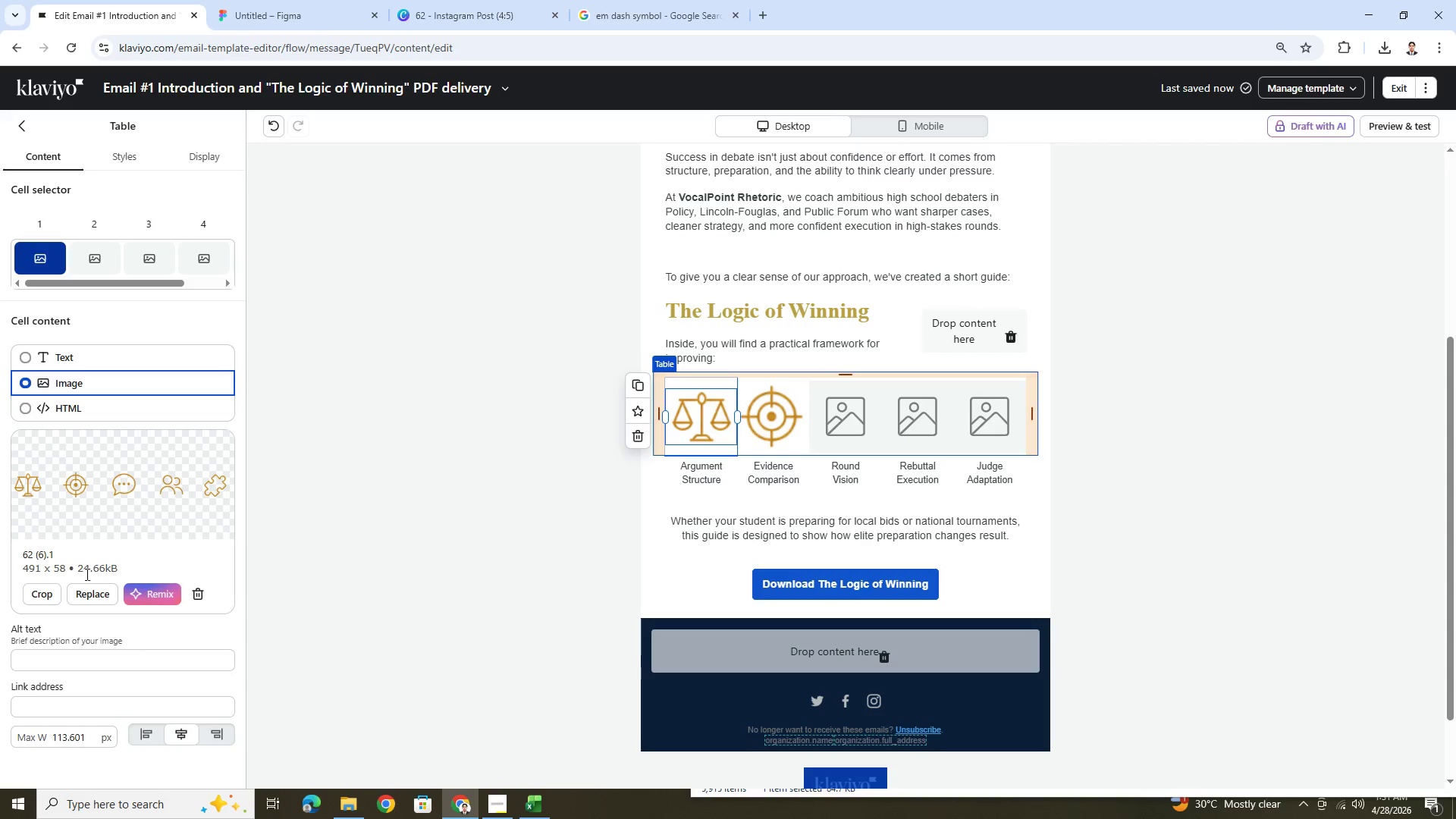 
left_click([861, 414])
 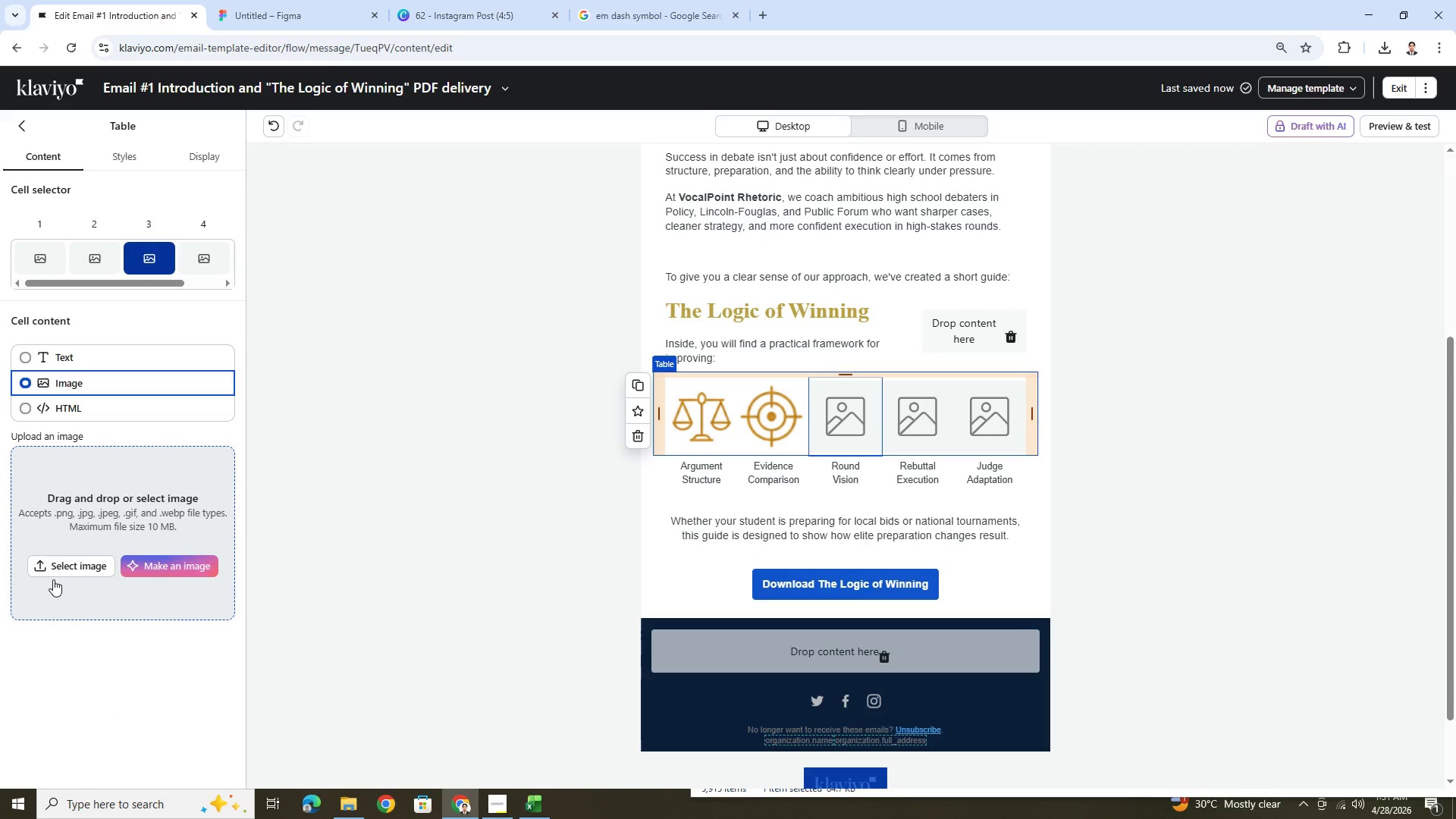 
left_click([55, 573])
 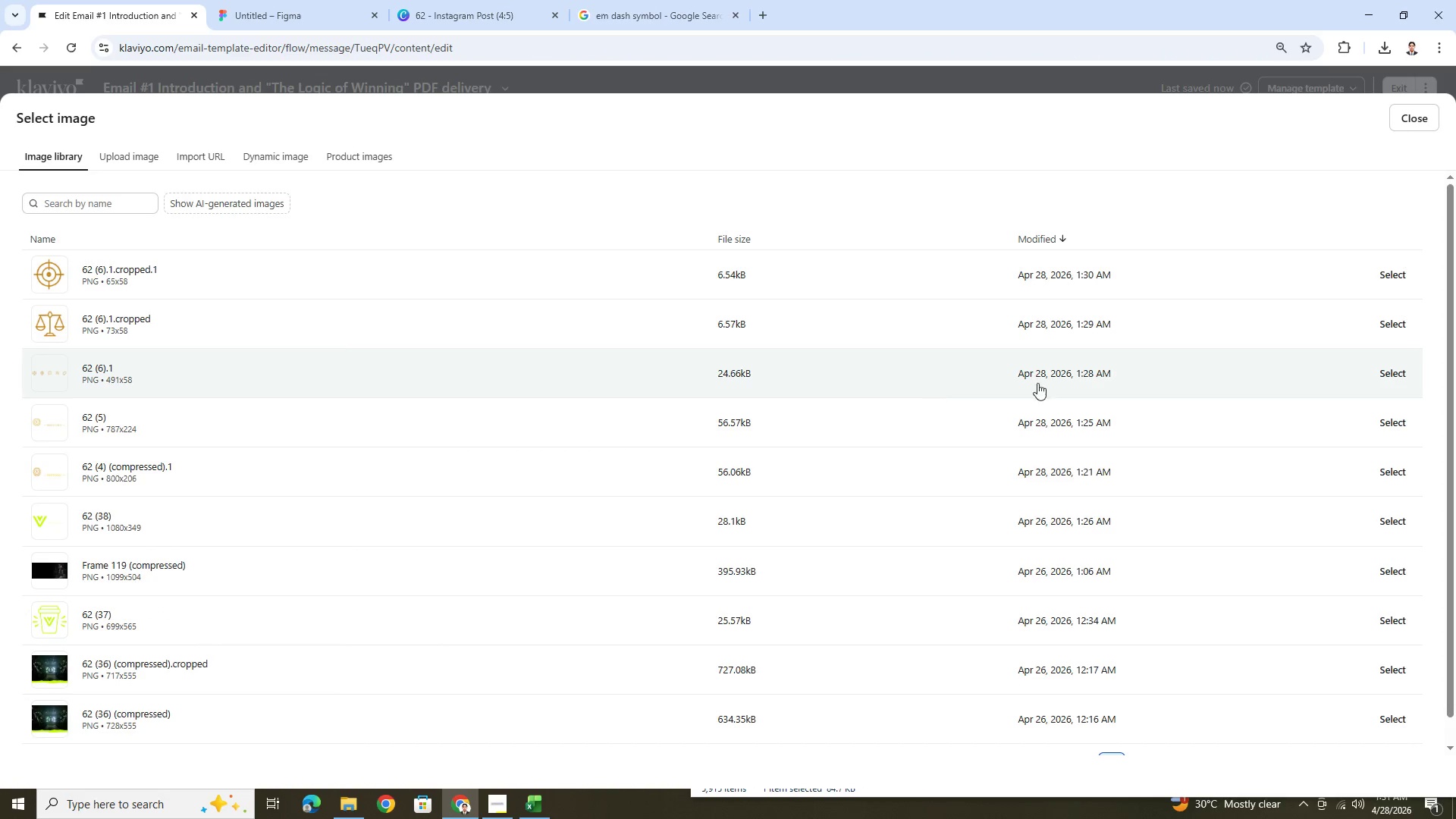 
left_click([1379, 369])
 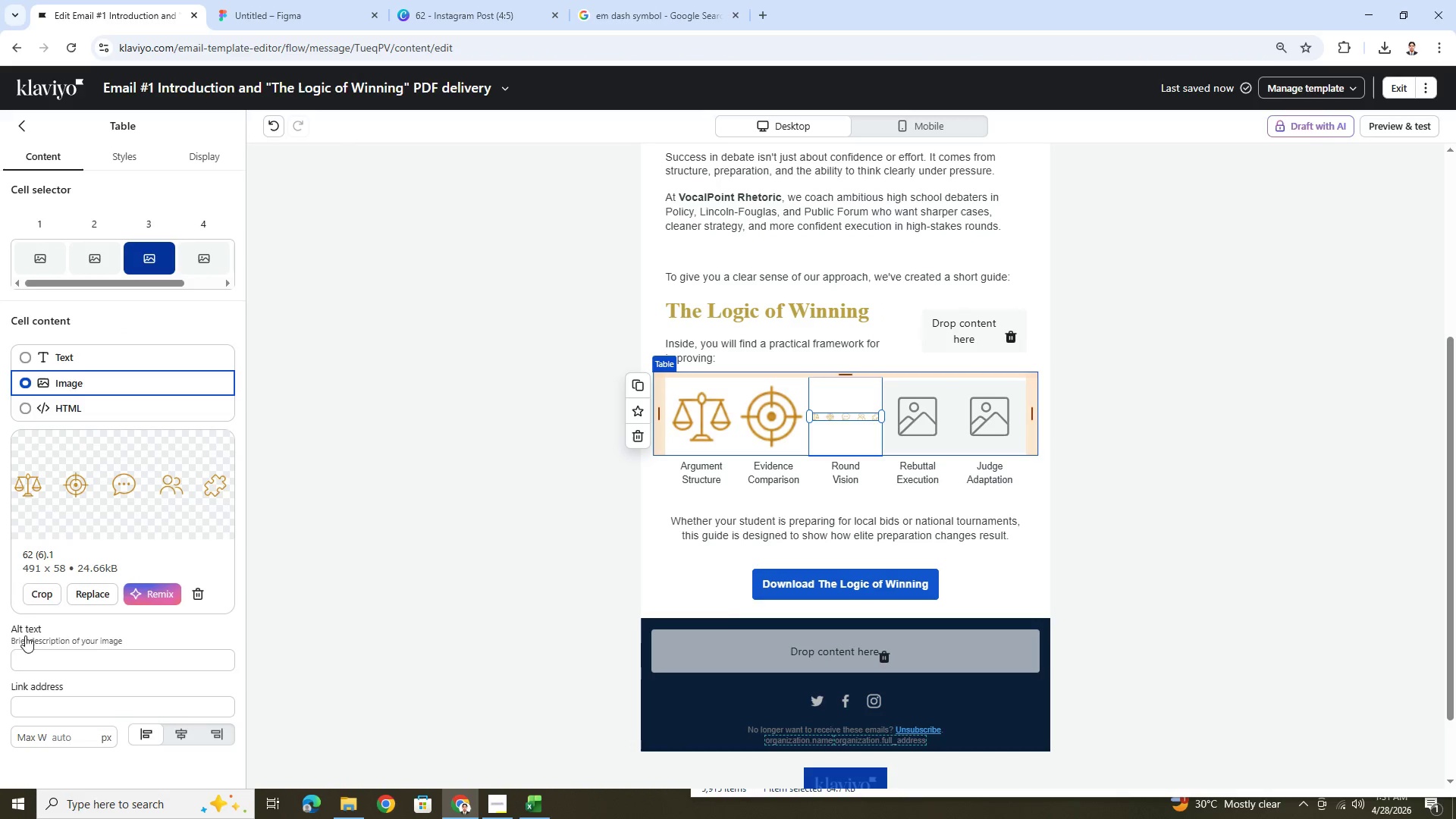 
left_click([43, 593])
 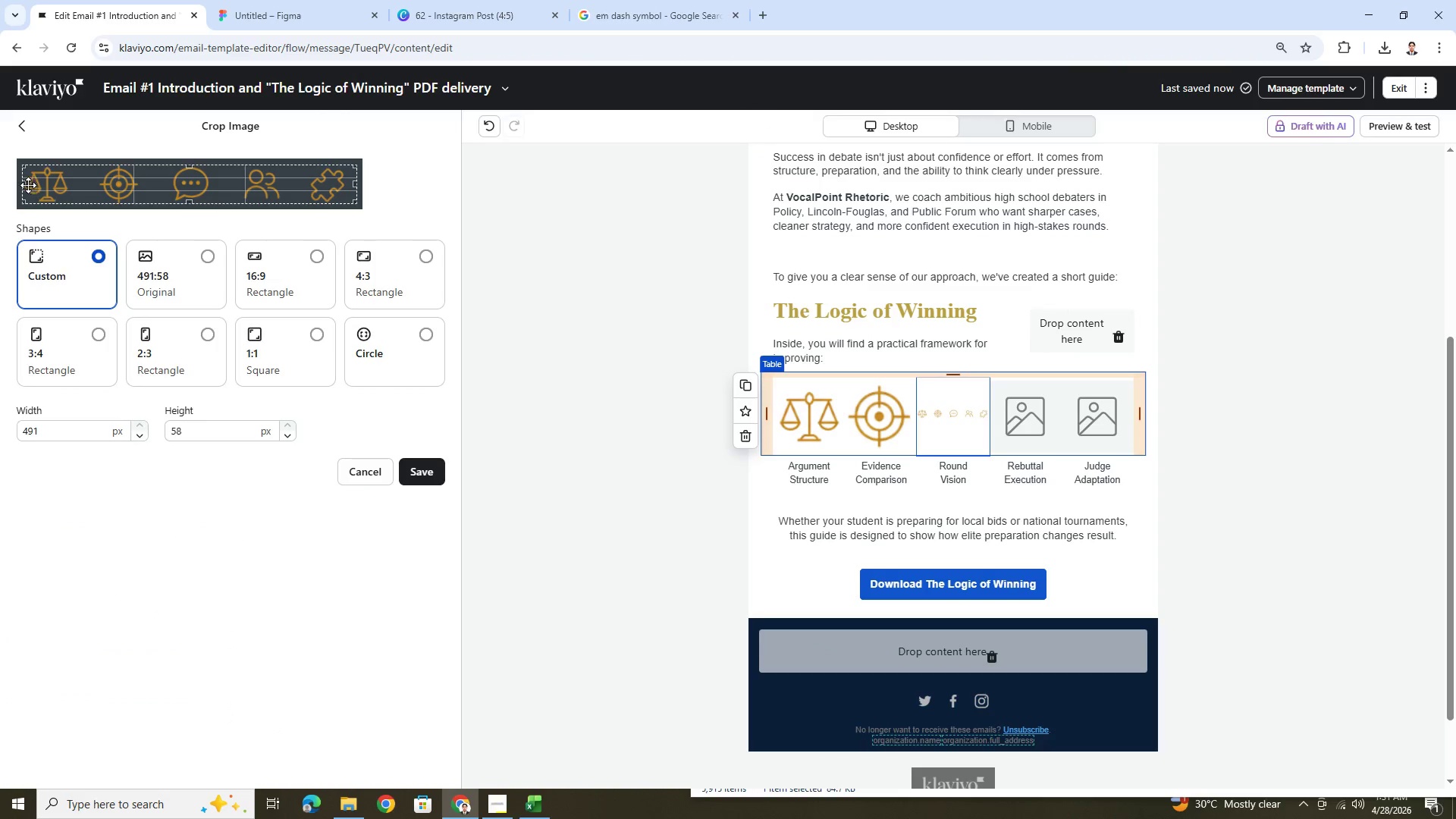 
left_click_drag(start_coordinate=[26, 184], to_coordinate=[169, 184])
 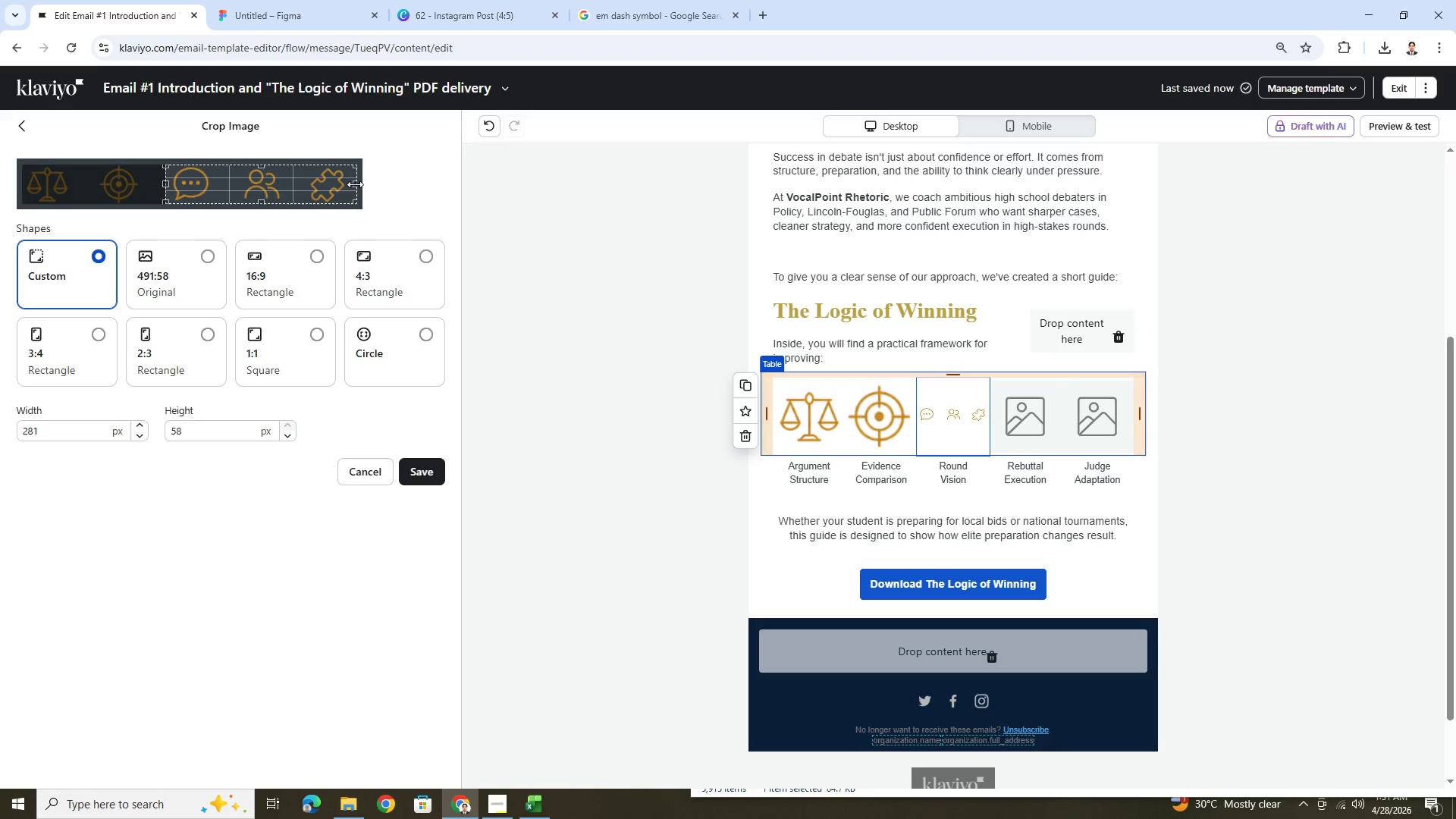 
left_click_drag(start_coordinate=[354, 184], to_coordinate=[211, 195])
 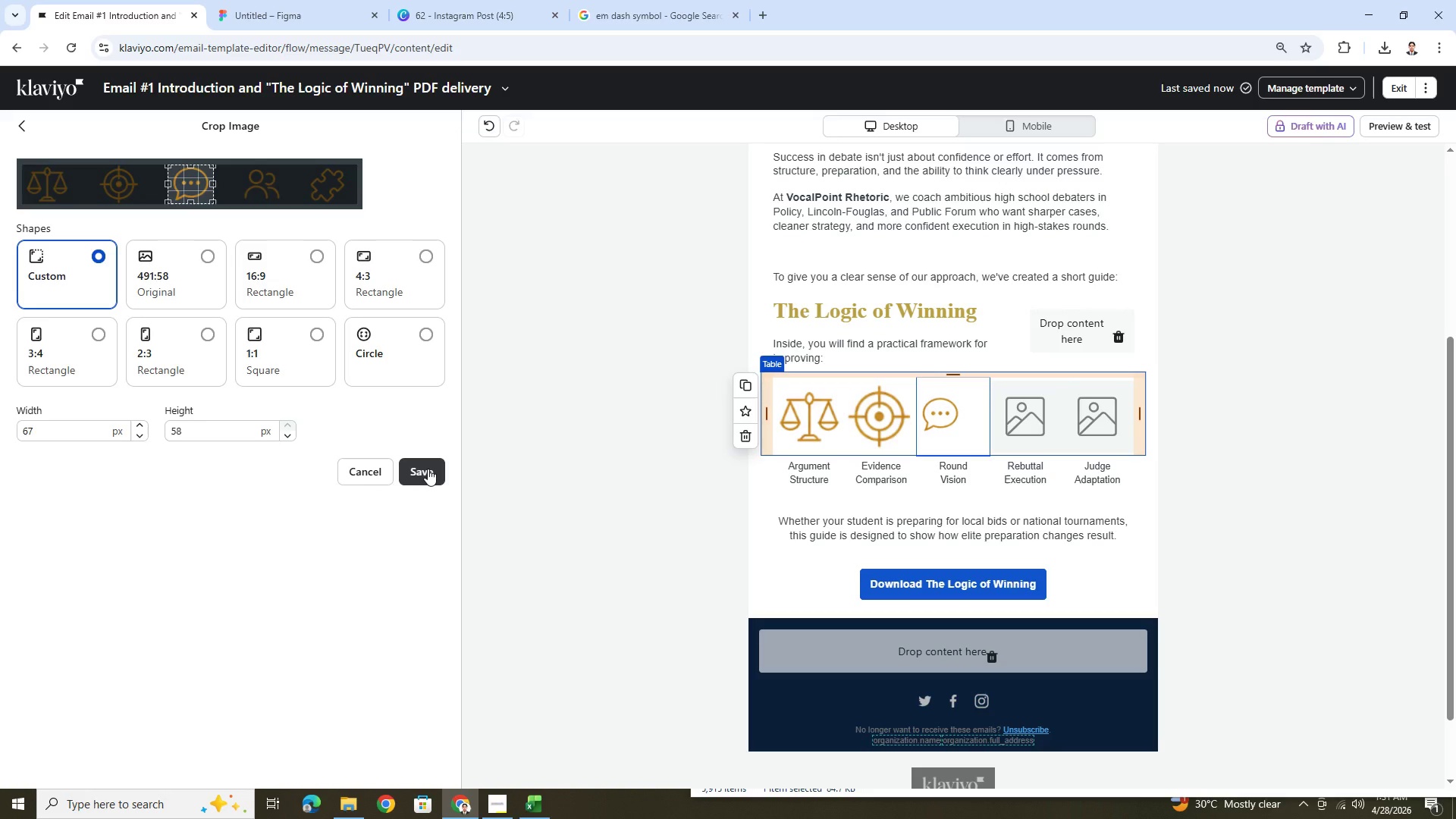 
wait(5.06)
 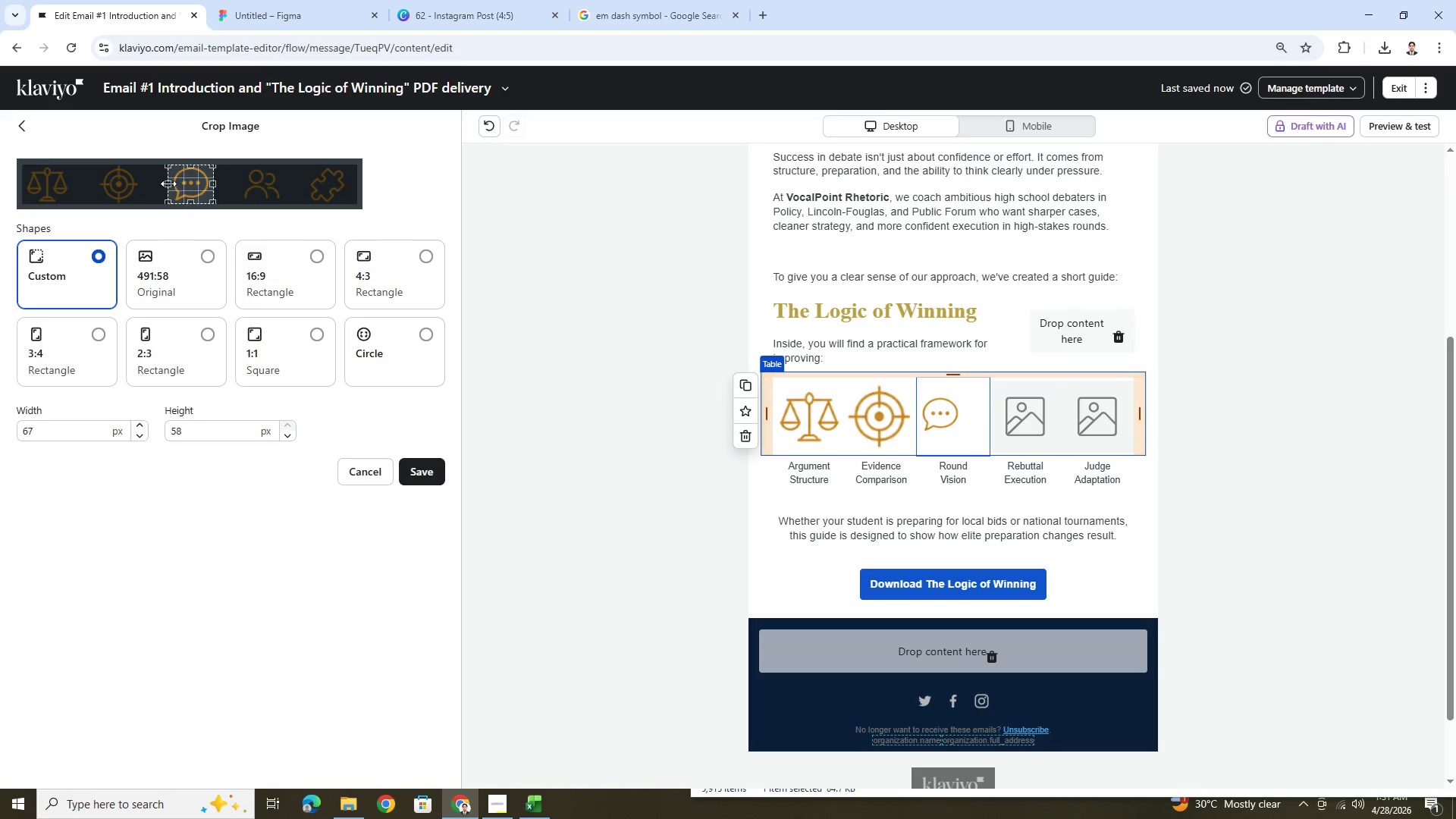 
left_click([428, 469])
 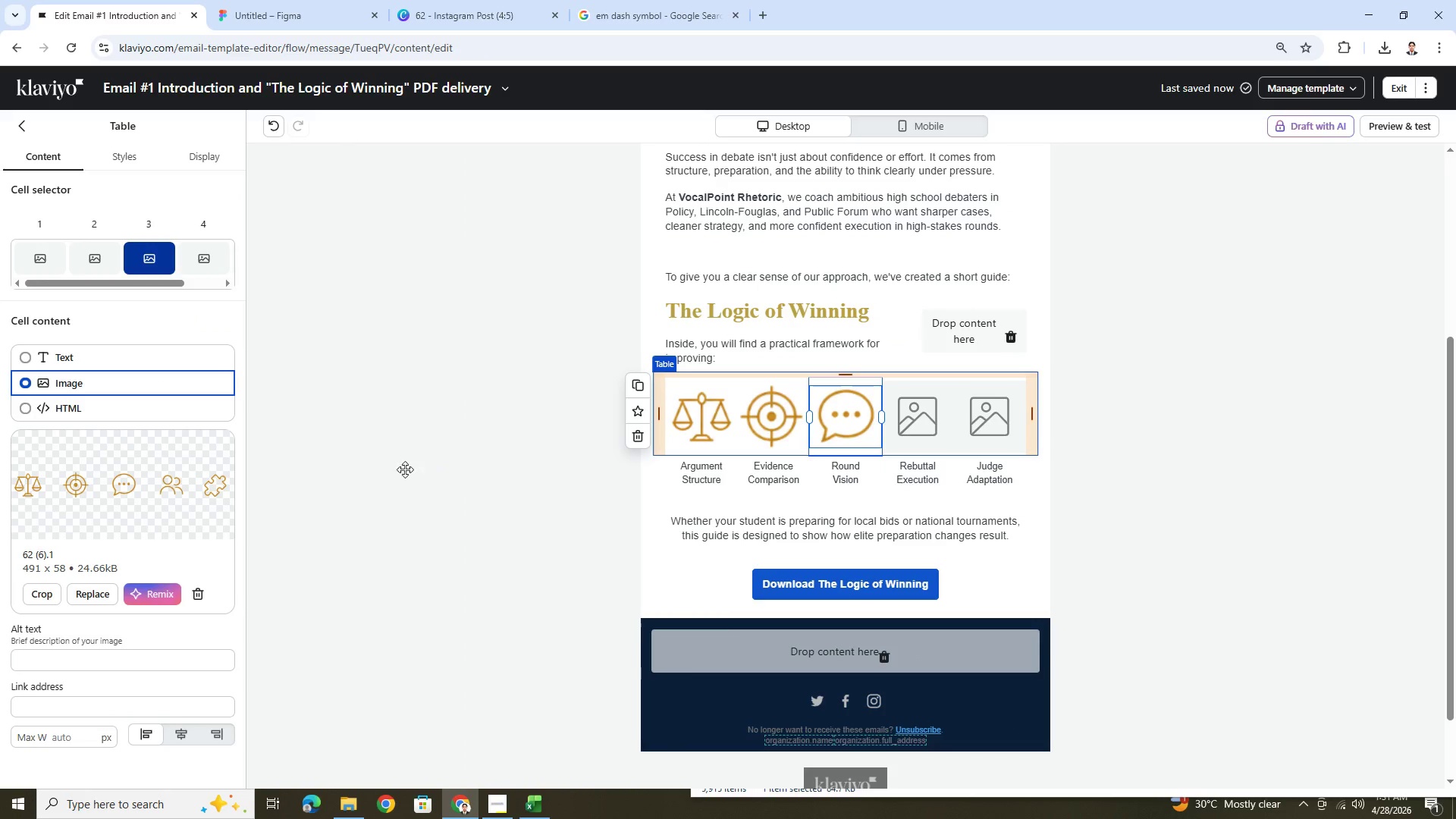 
left_click([174, 739])
 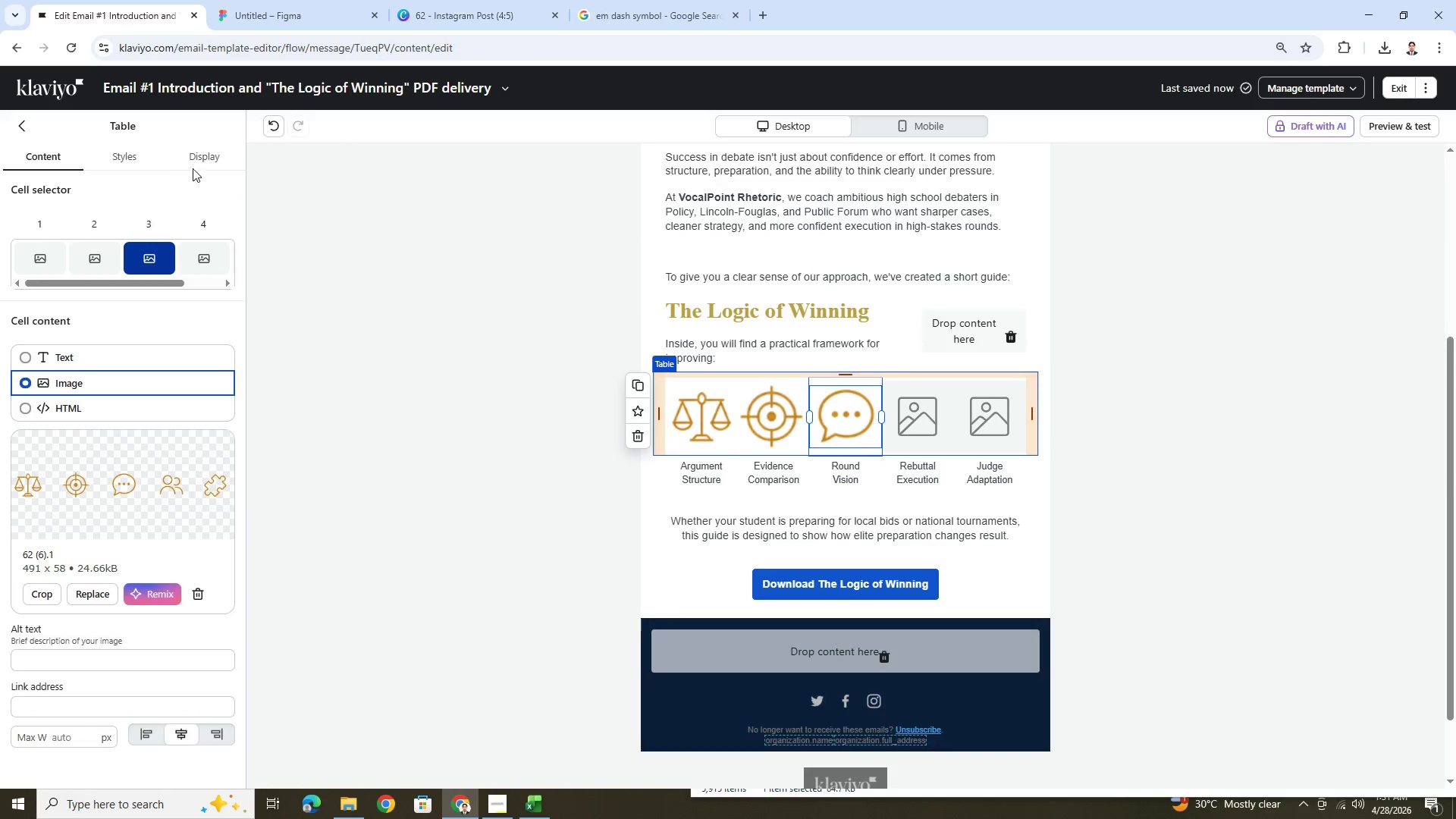 
left_click([123, 158])
 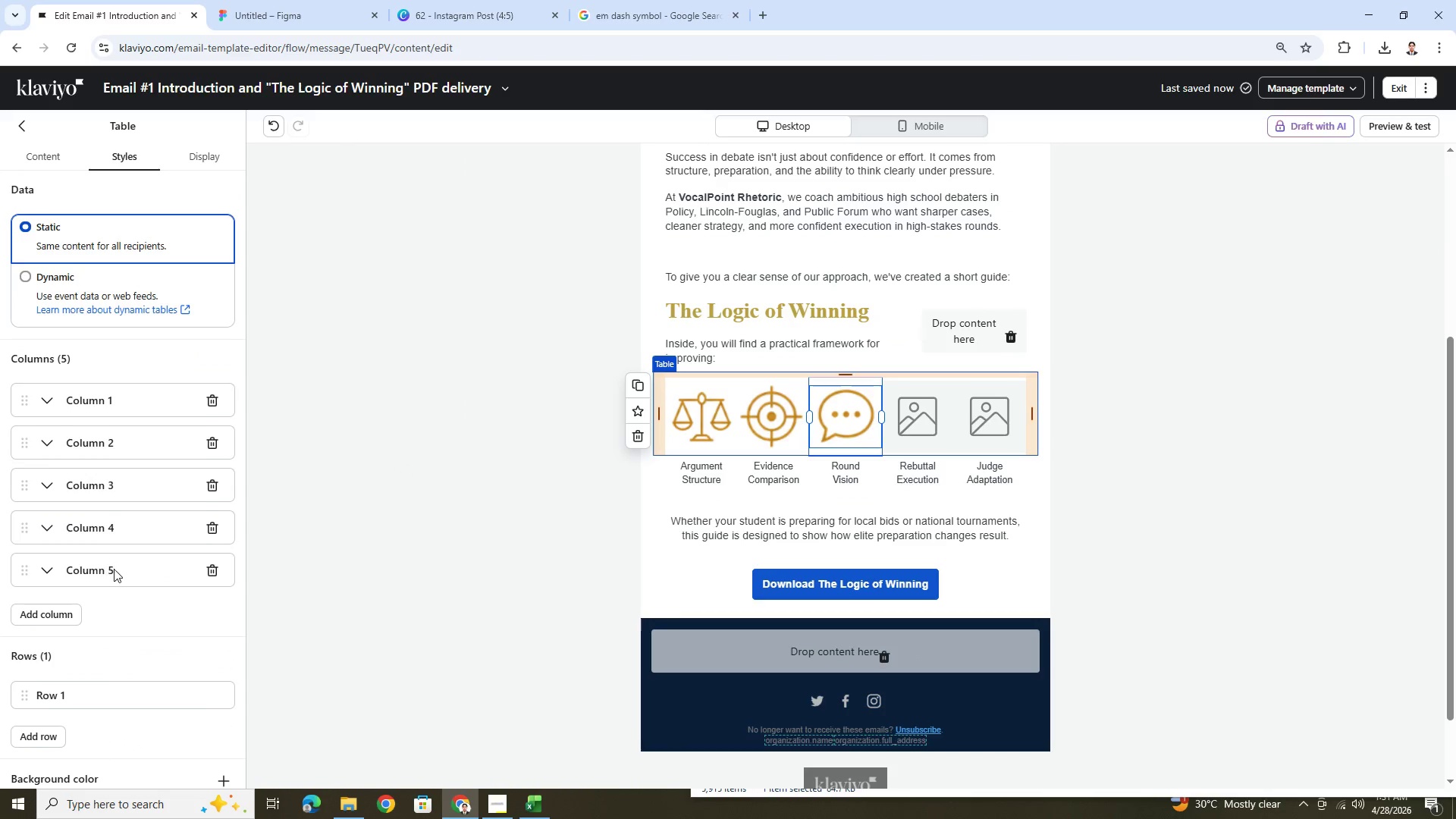 
scroll: coordinate [116, 568], scroll_direction: down, amount: 7.0
 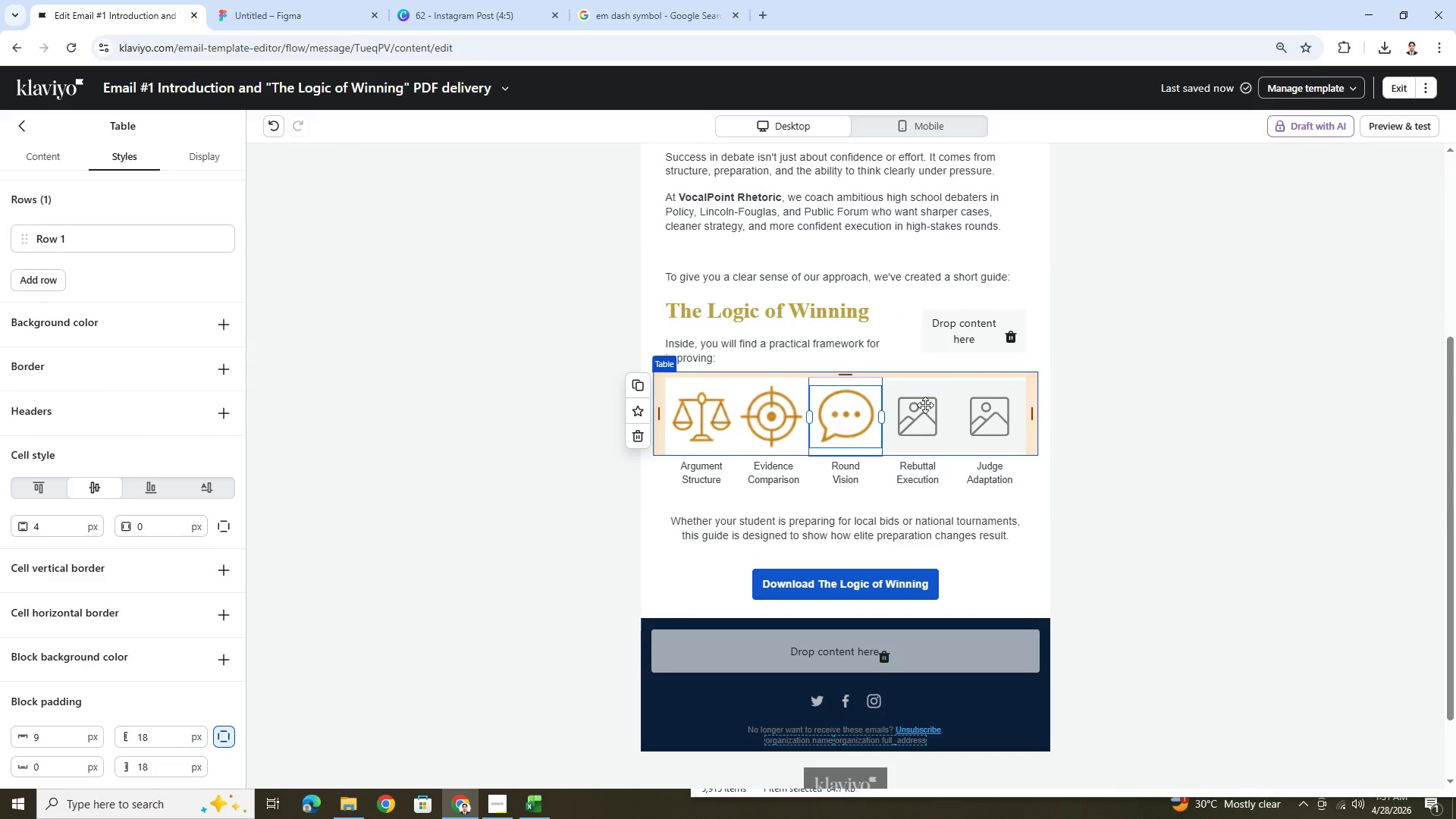 
left_click([924, 409])
 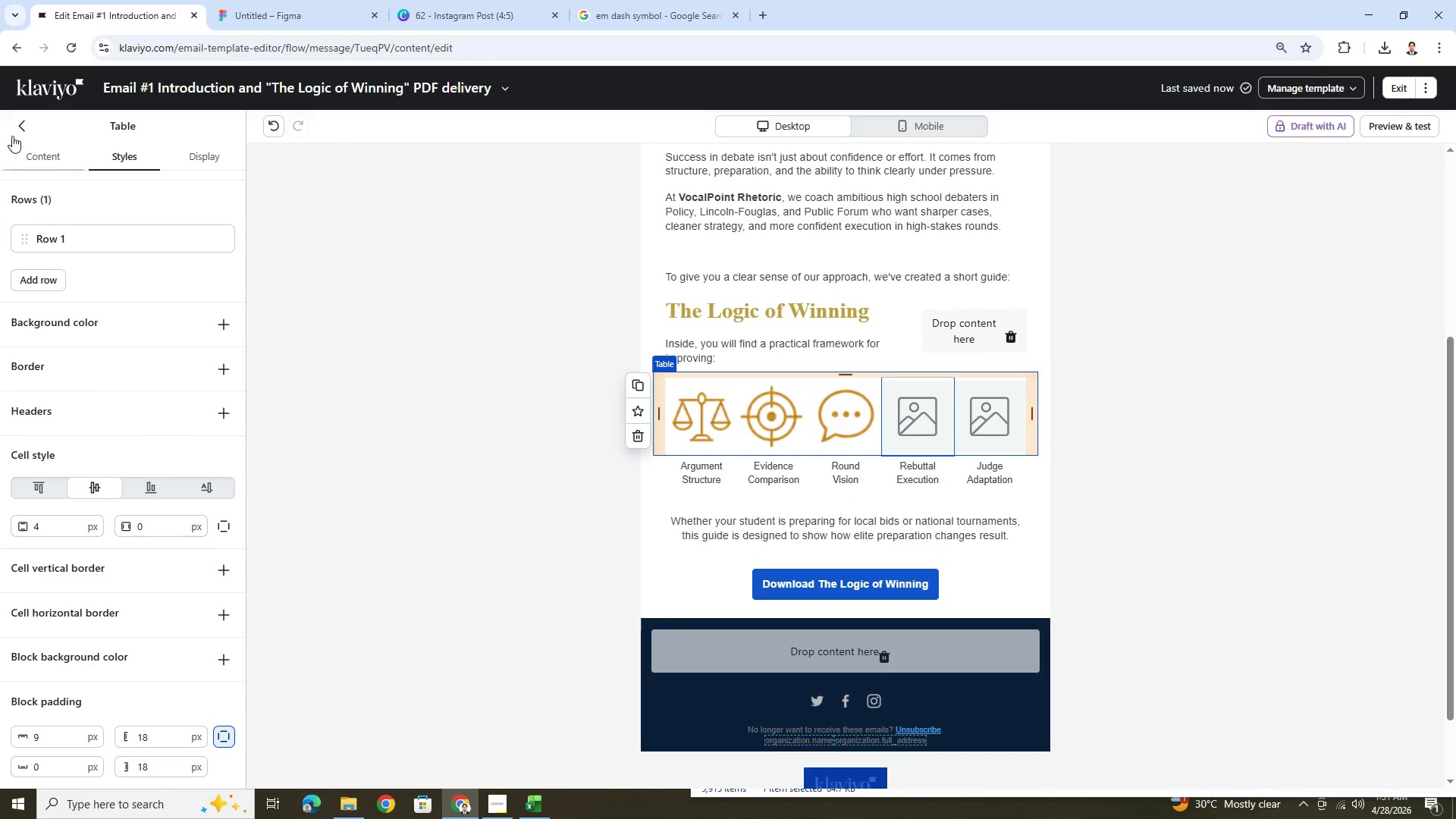 
left_click([17, 127])
 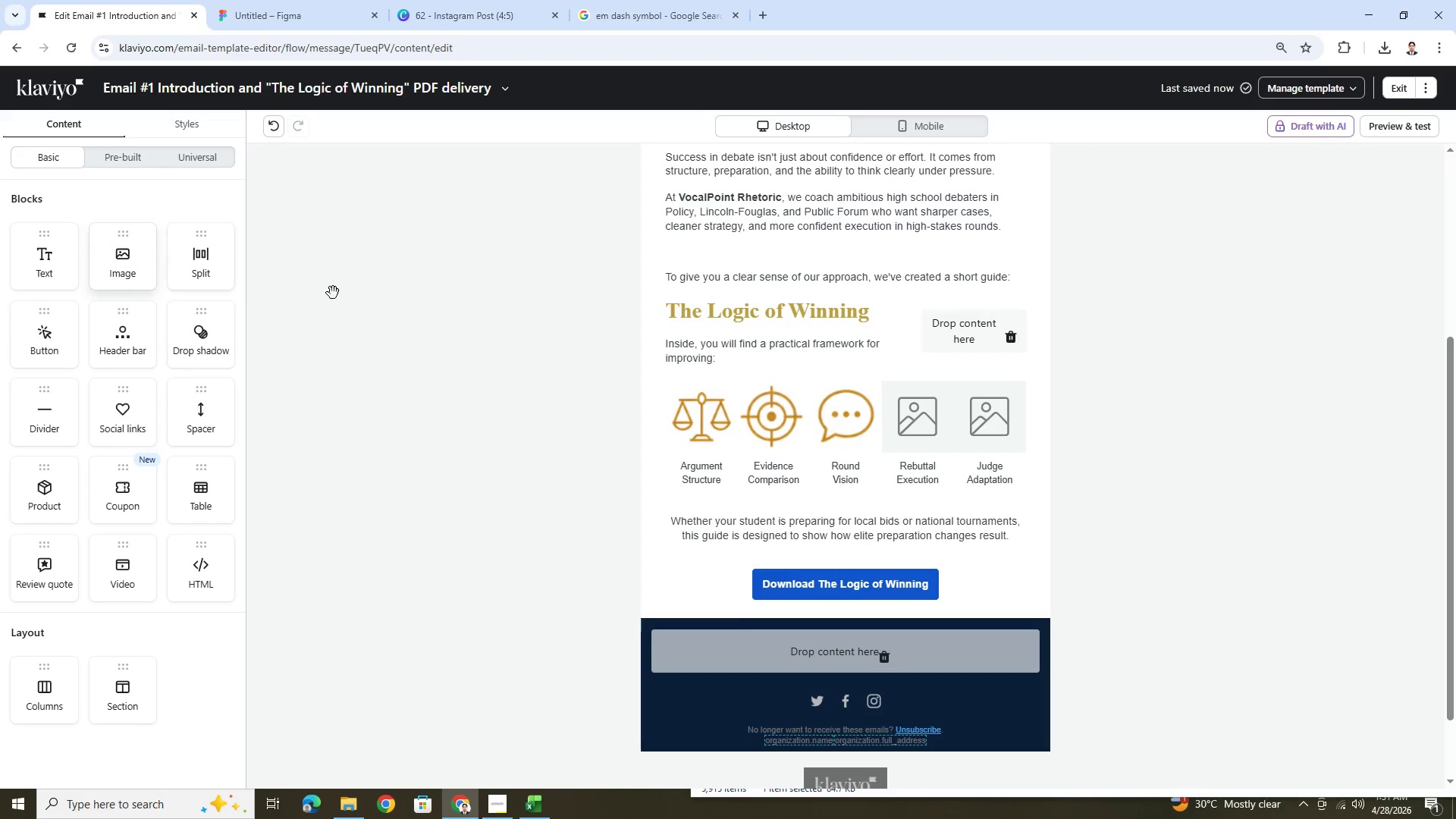 
left_click([926, 413])
 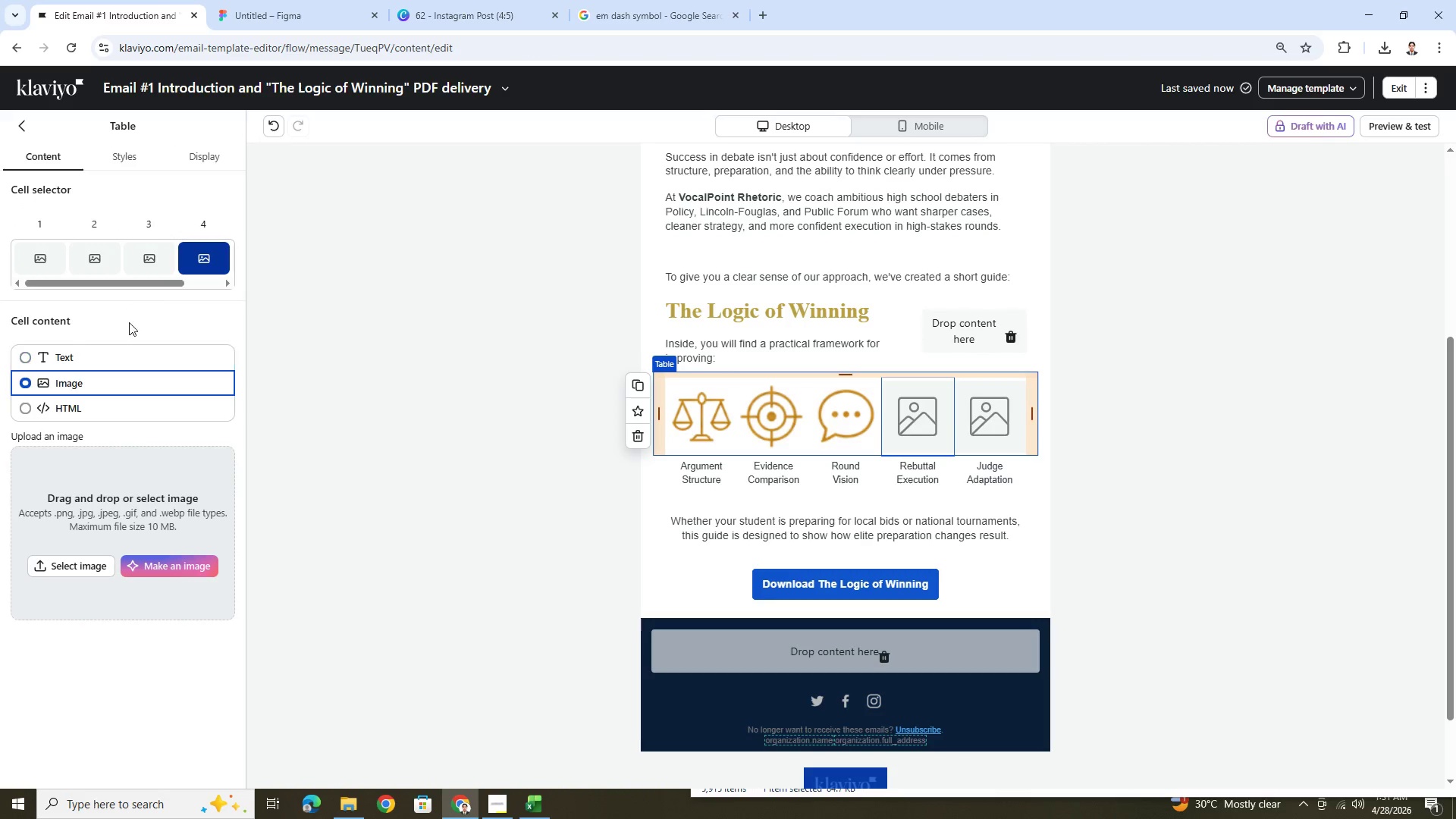 
left_click([104, 557])
 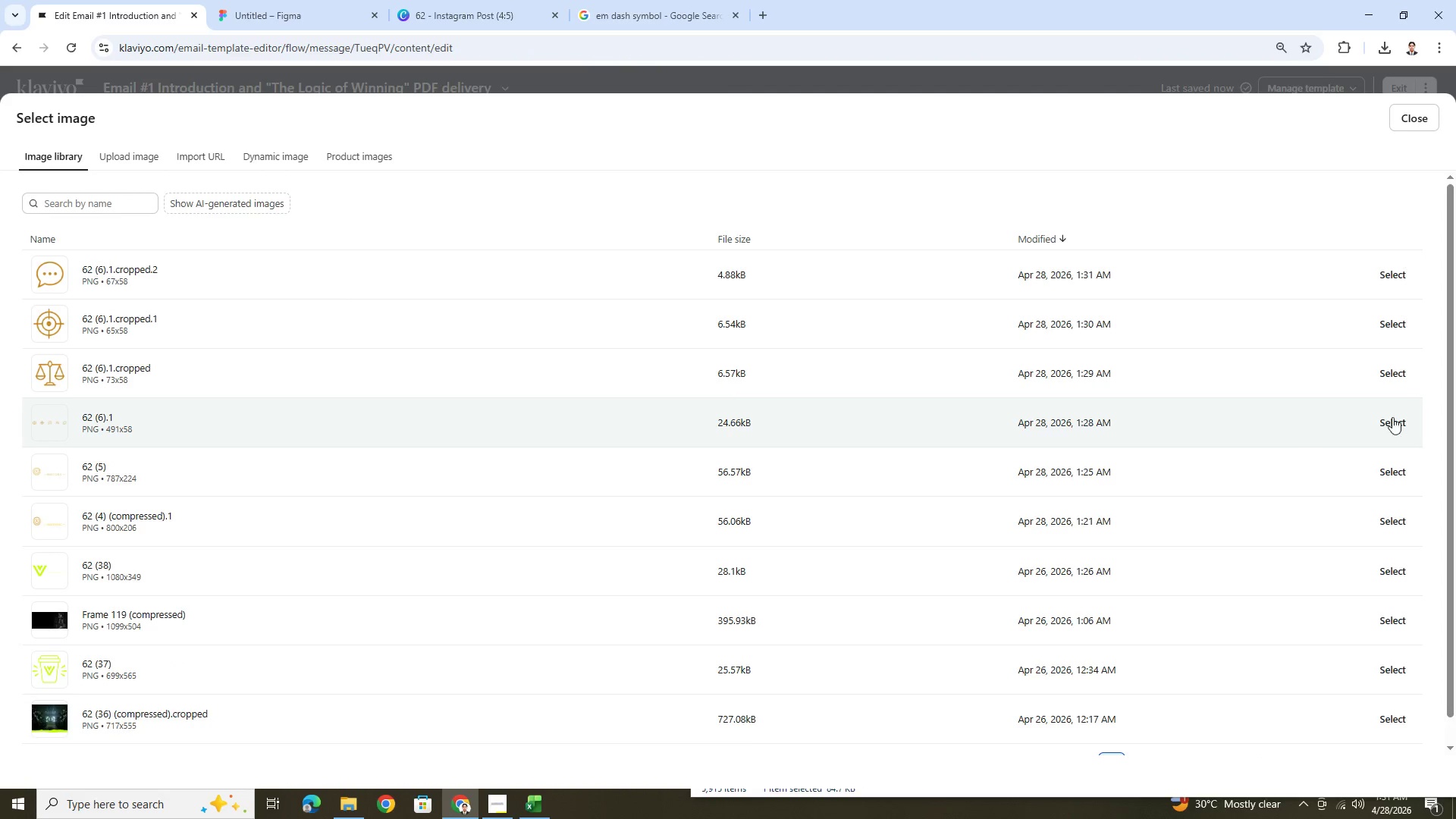 
left_click([1407, 416])
 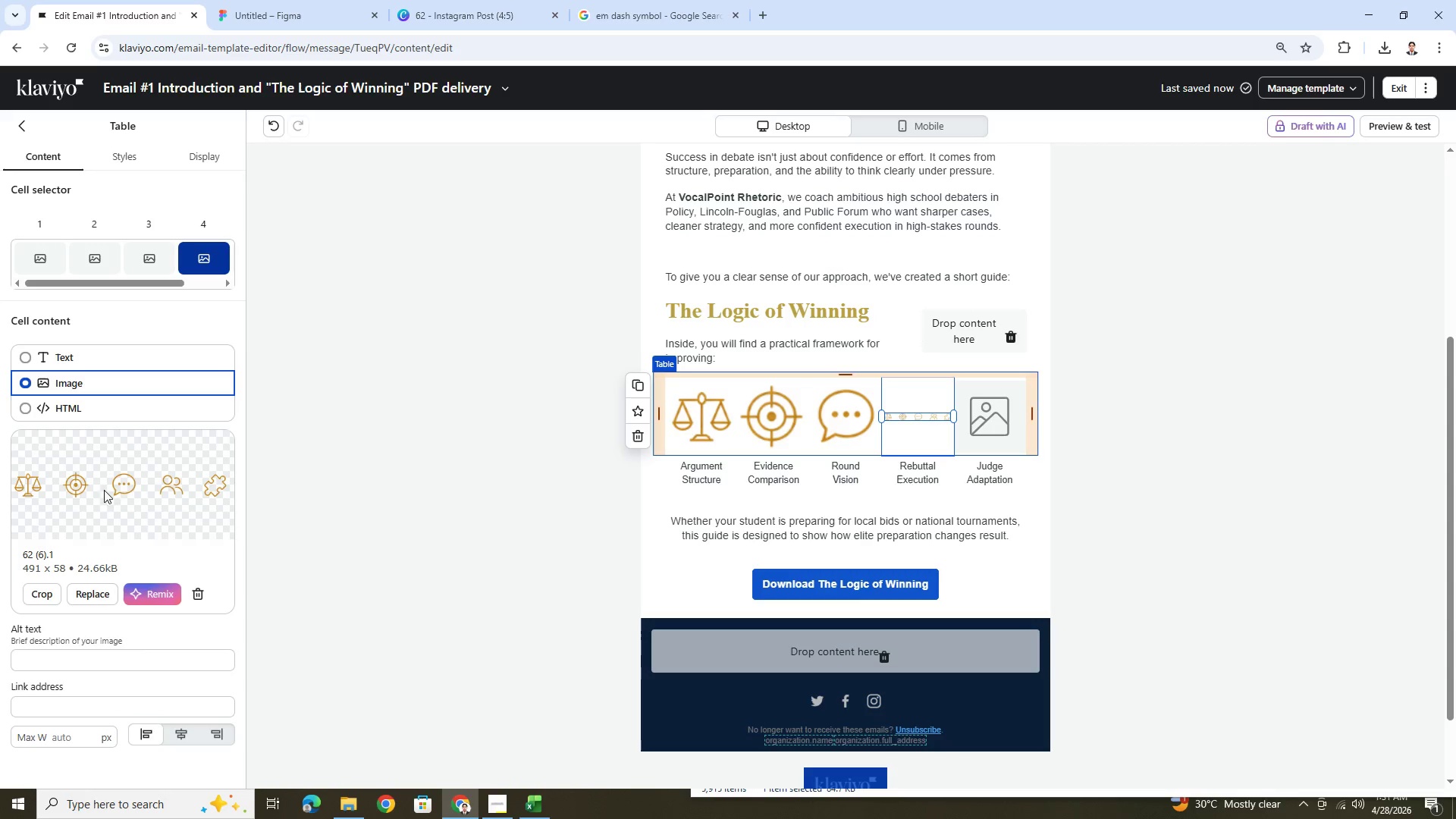 
left_click([46, 595])
 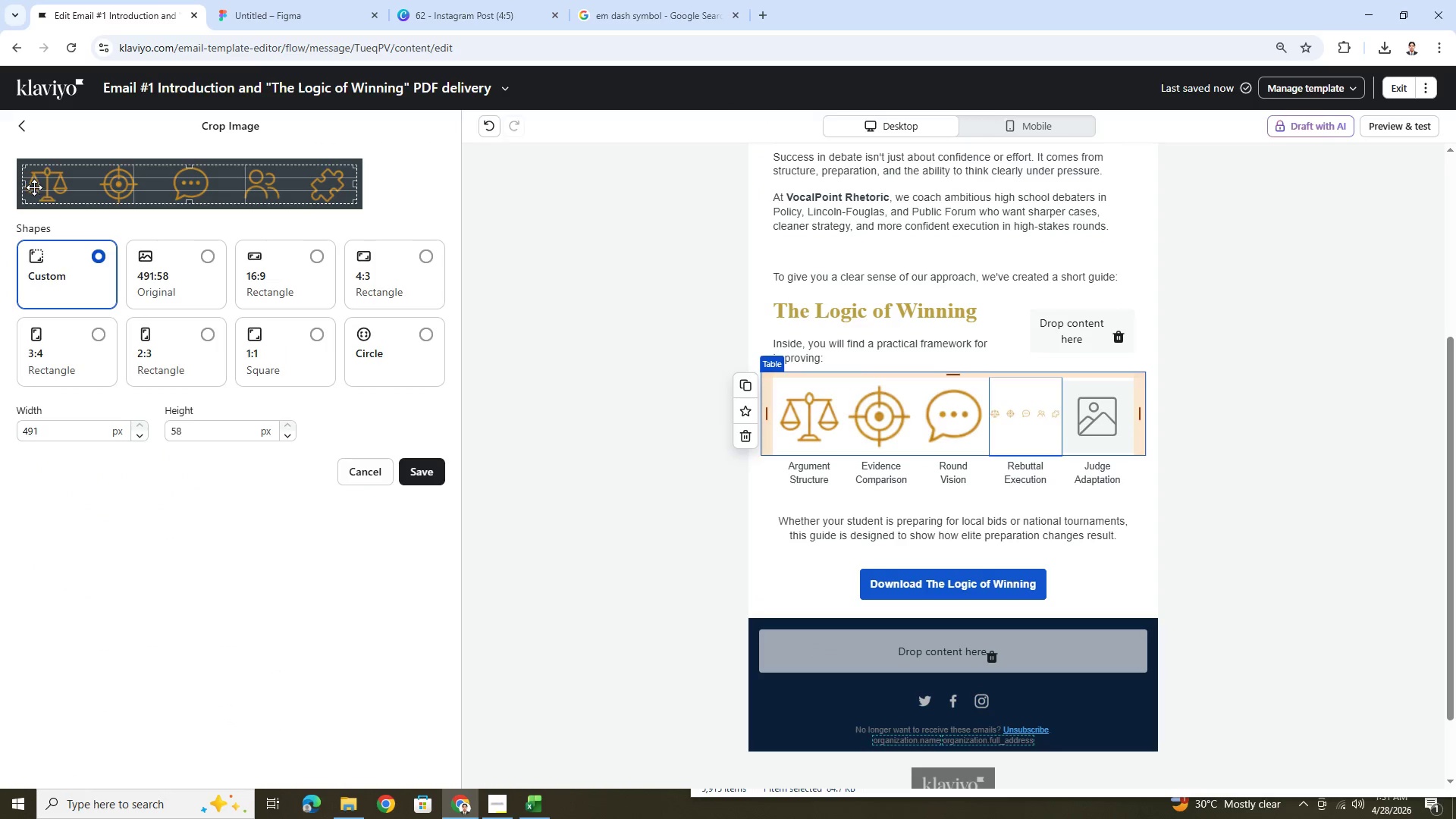 
left_click_drag(start_coordinate=[24, 187], to_coordinate=[239, 194])
 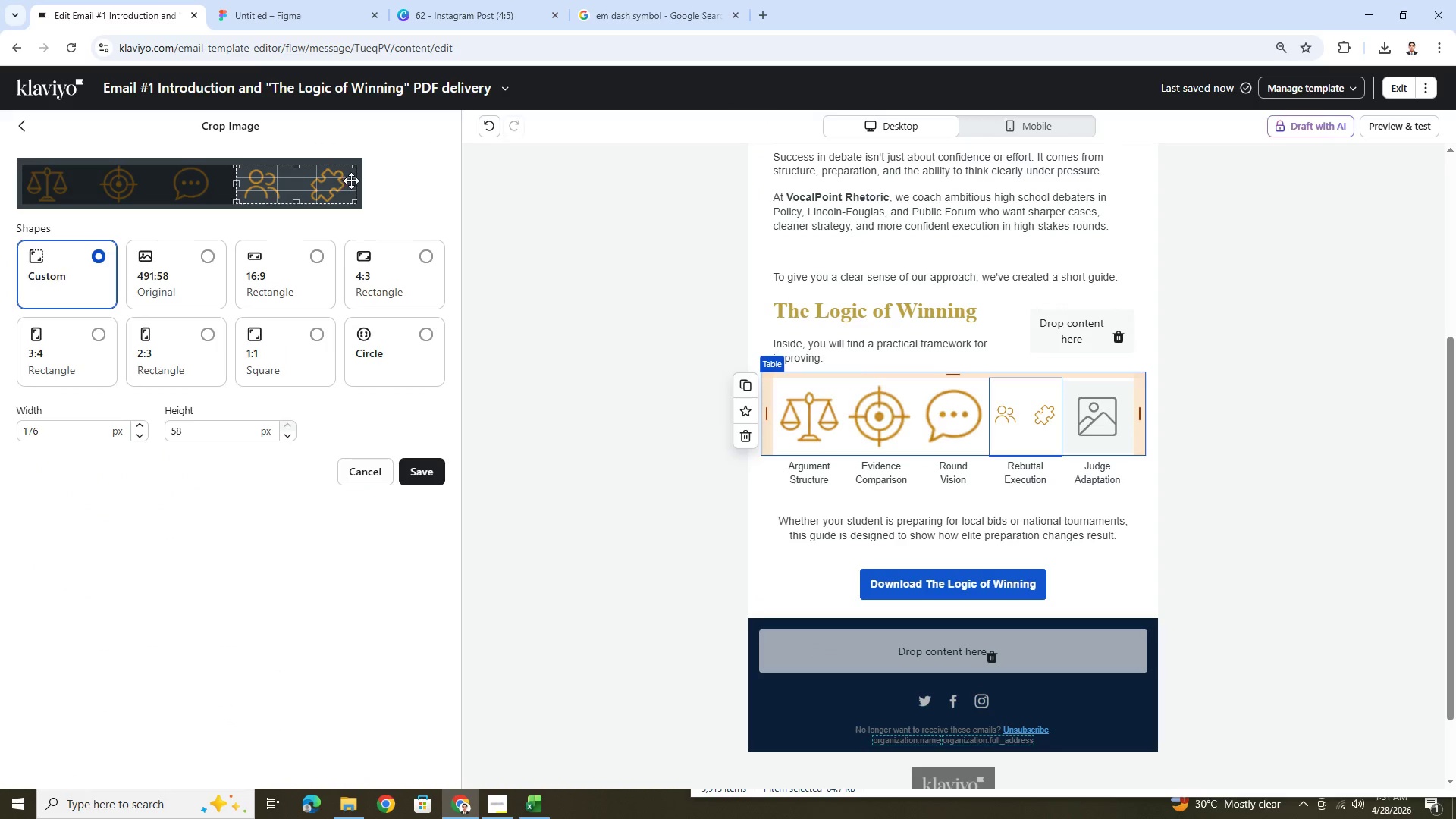 
left_click_drag(start_coordinate=[353, 183], to_coordinate=[280, 183])
 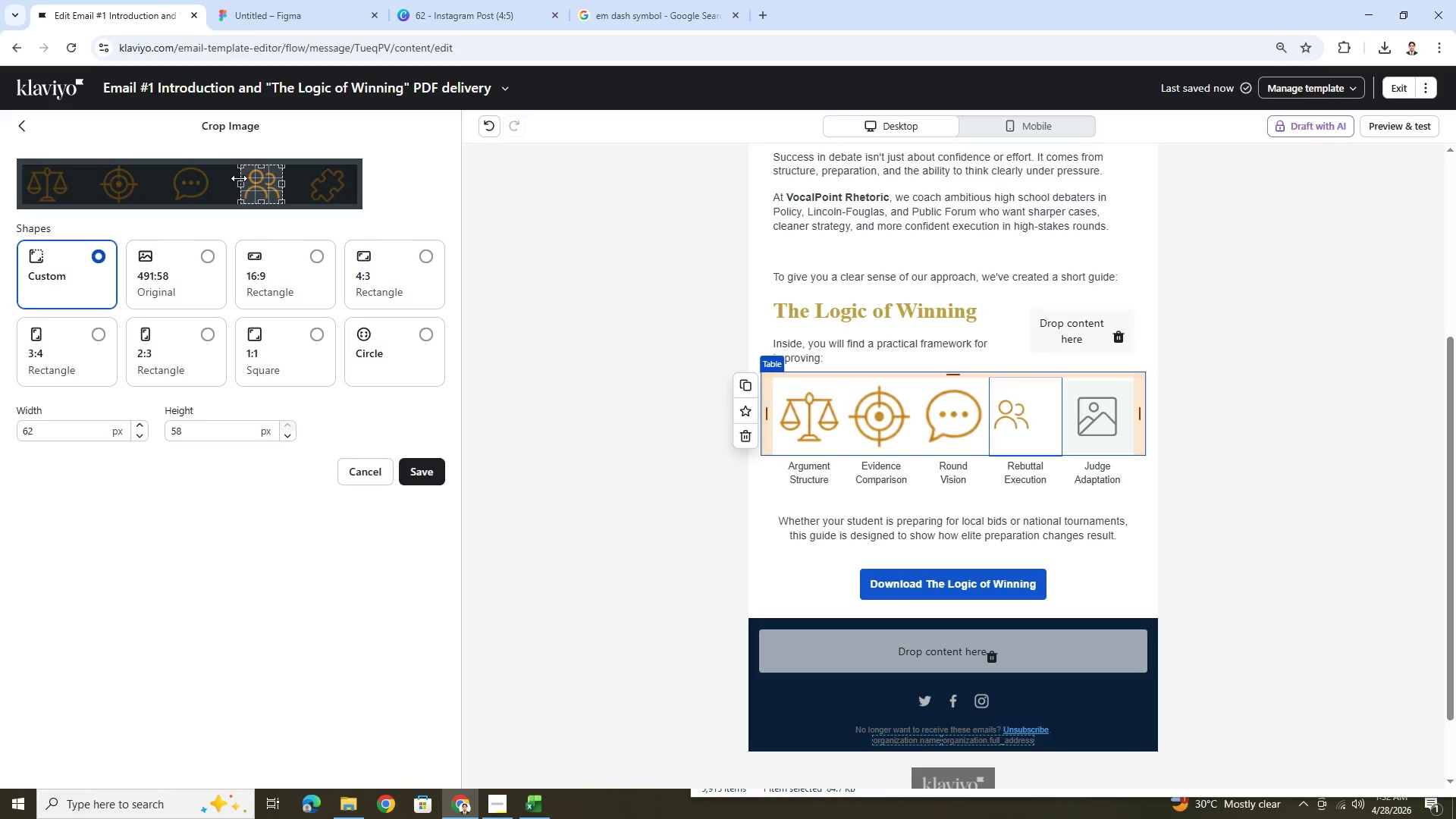 
wait(8.5)
 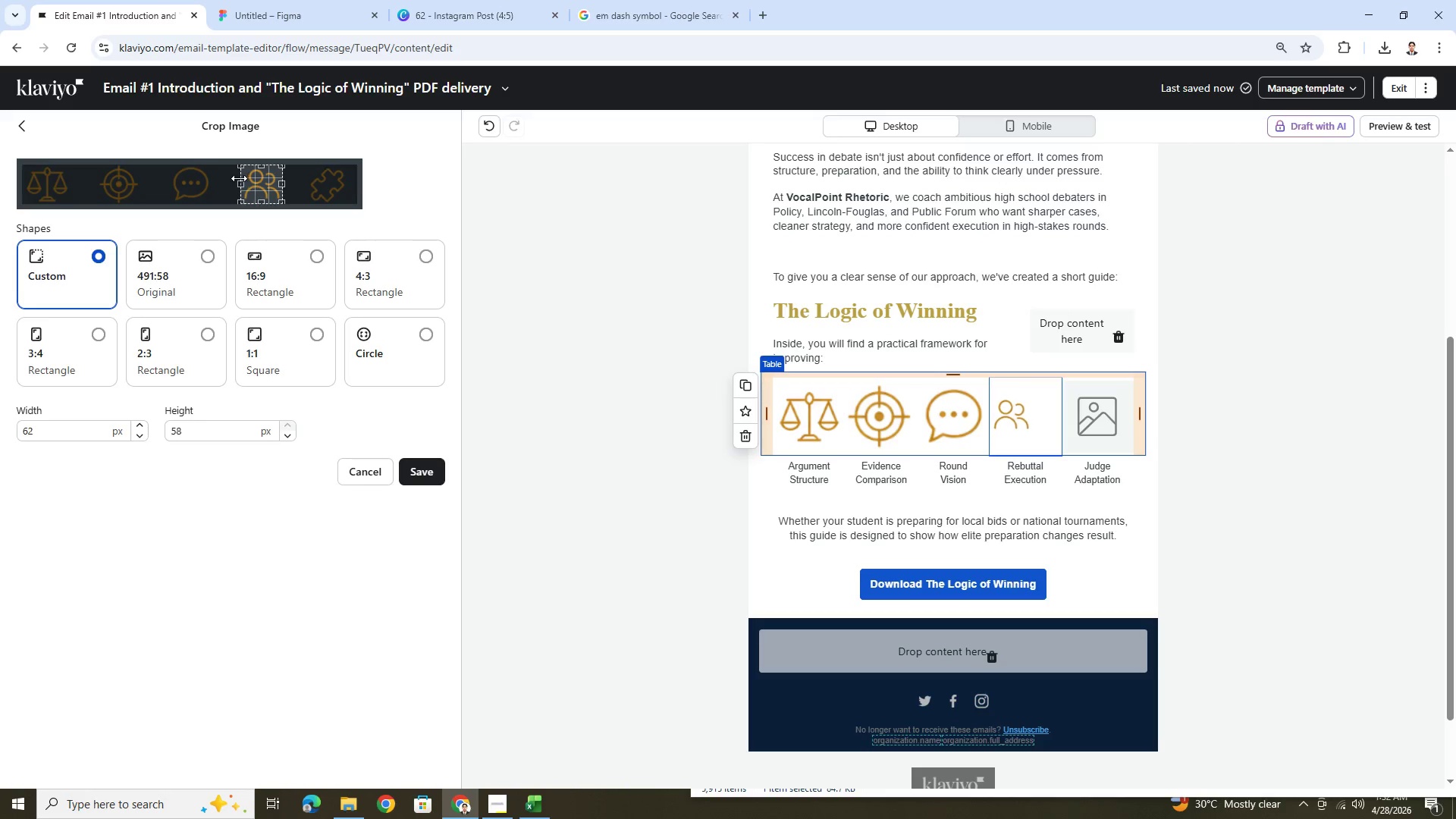 
left_click([419, 478])
 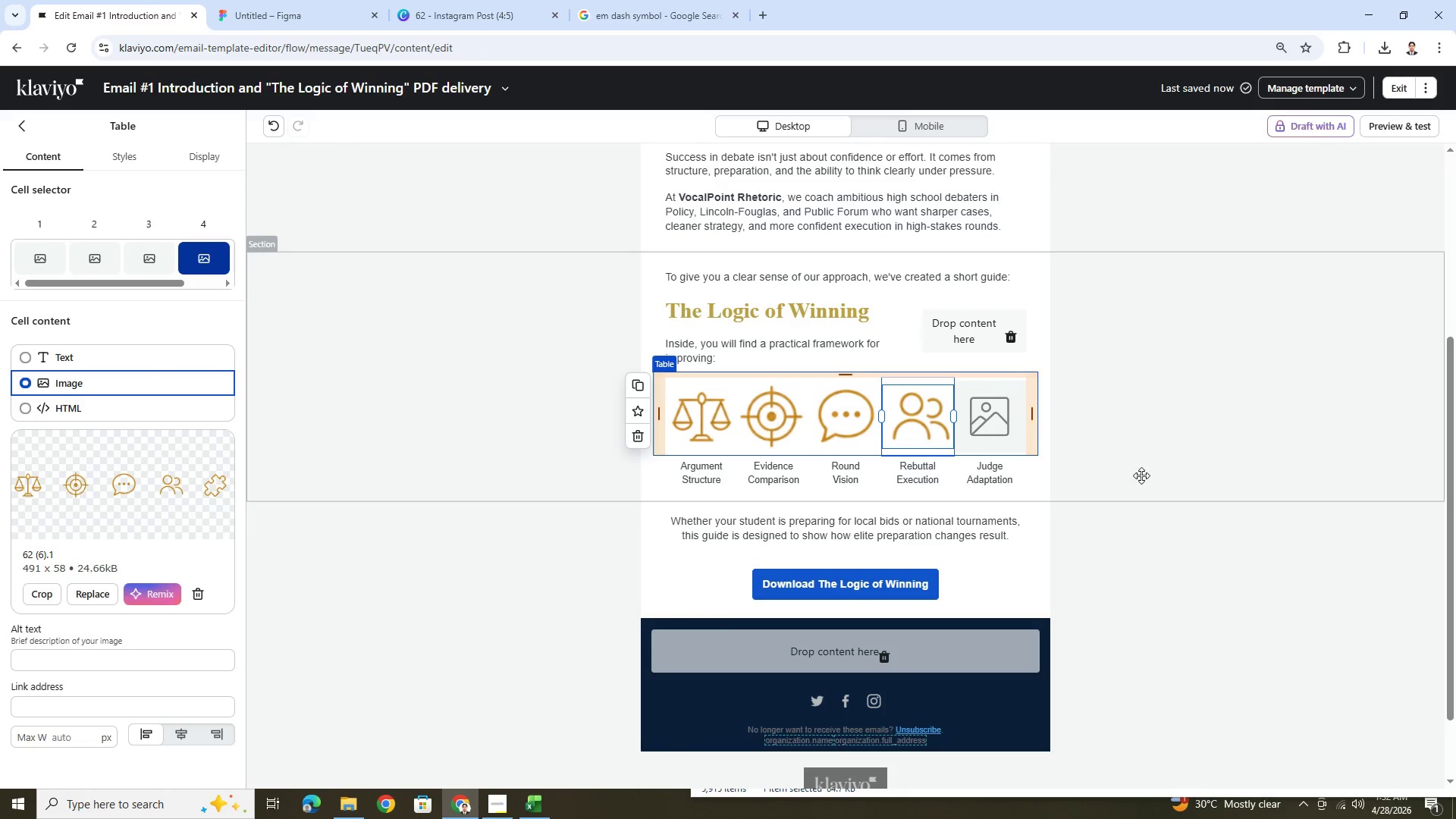 
left_click([987, 425])
 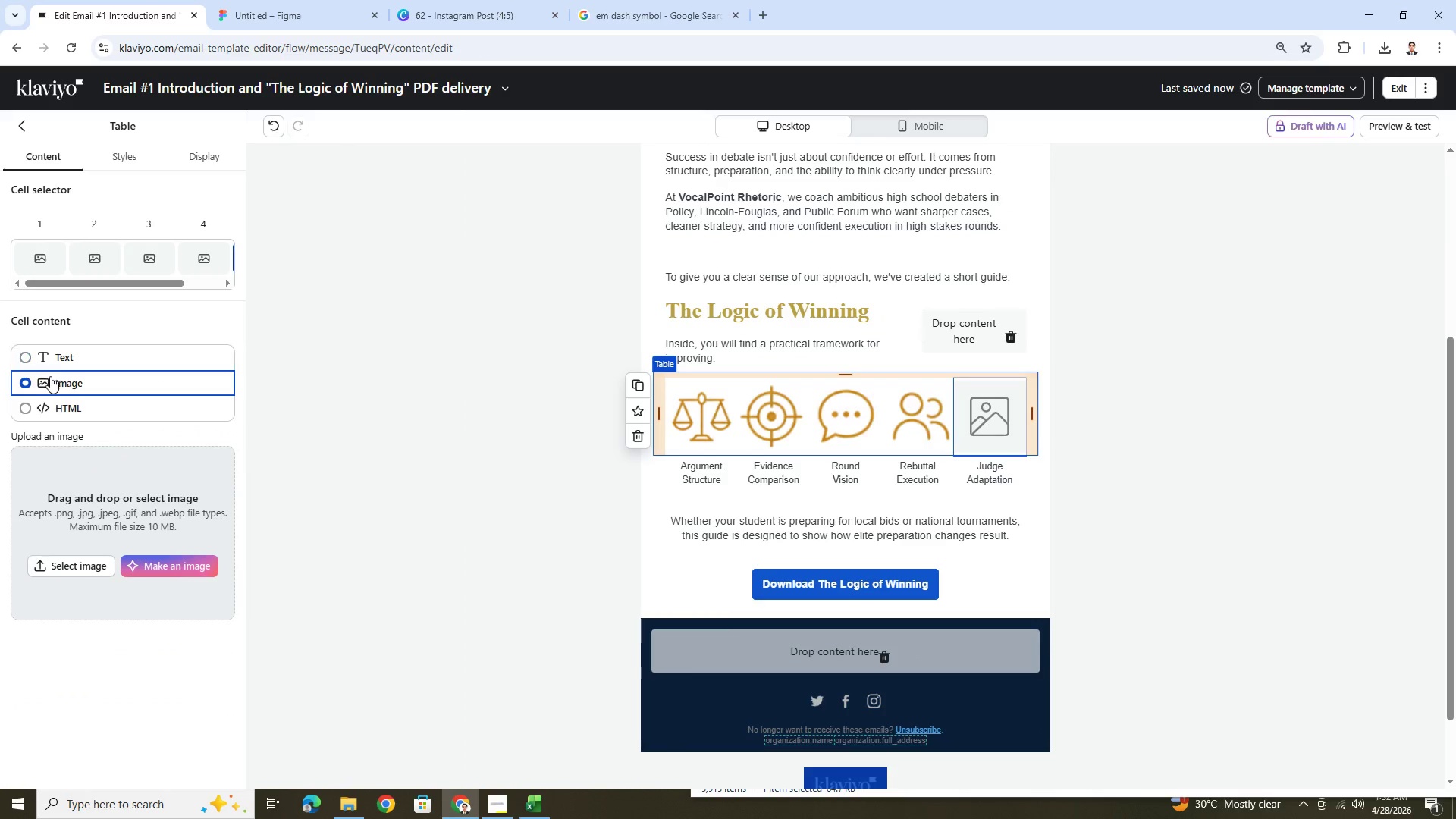 
left_click([78, 565])
 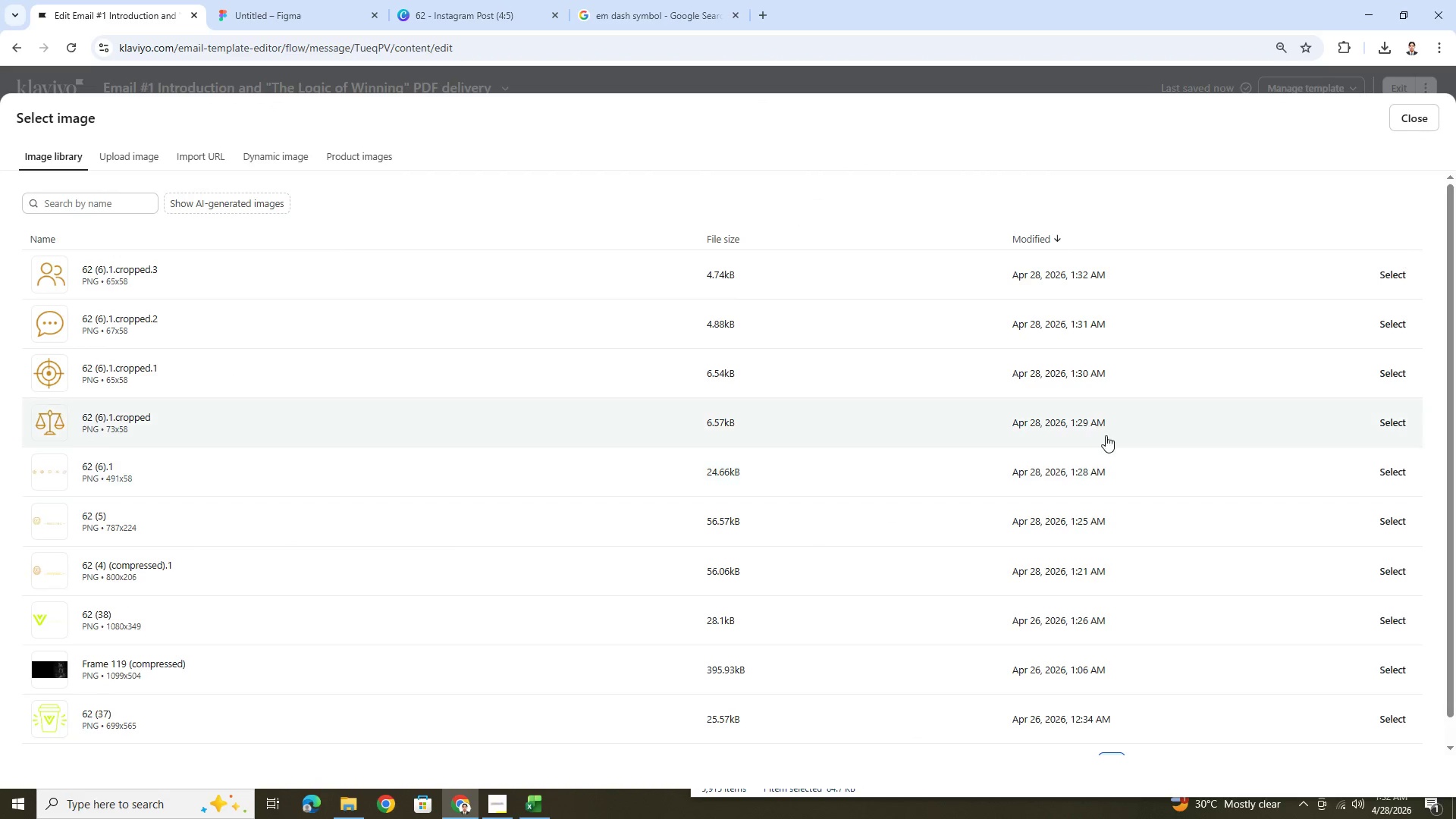 
left_click([1382, 475])
 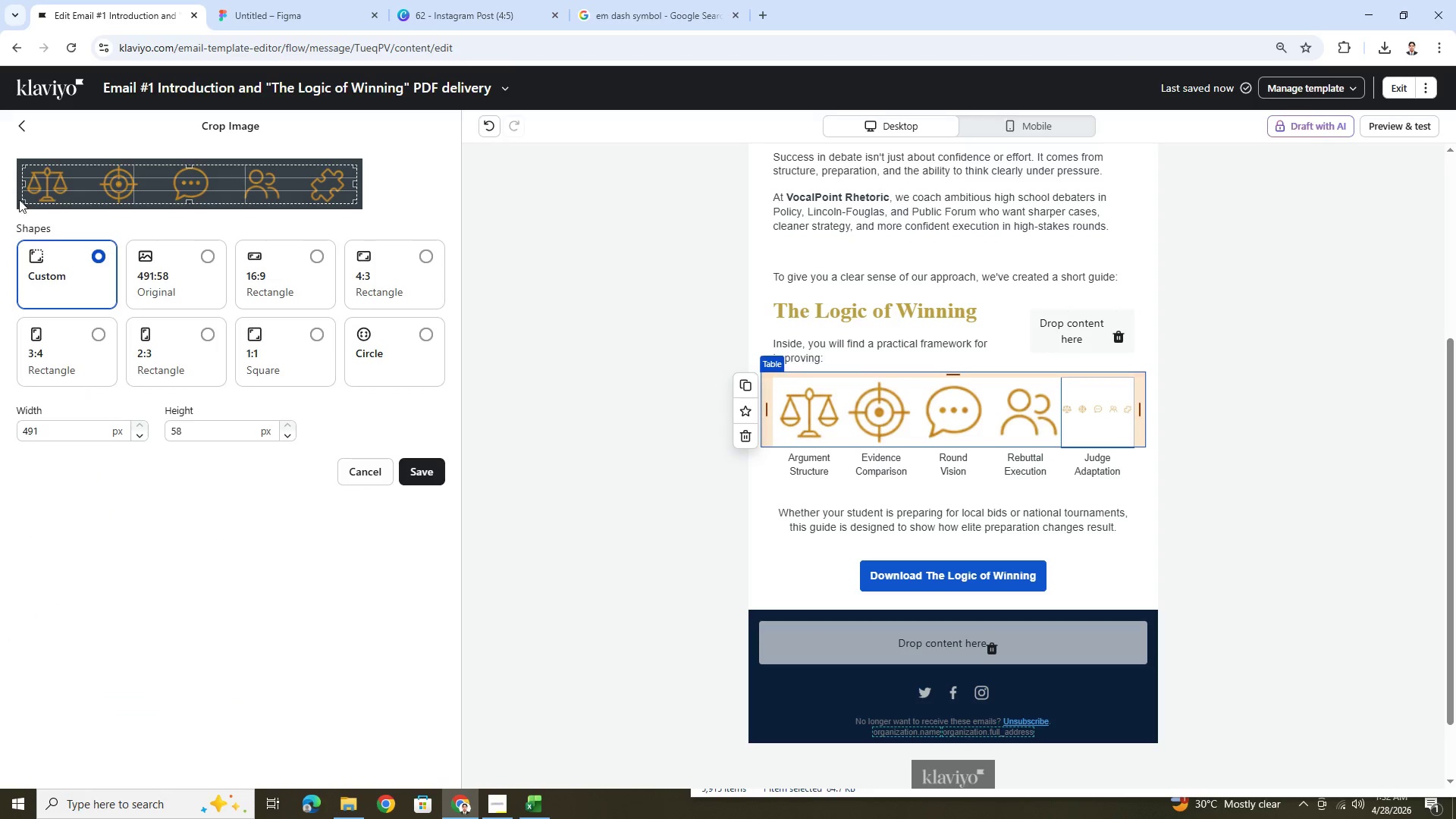 
left_click_drag(start_coordinate=[23, 181], to_coordinate=[306, 180])
 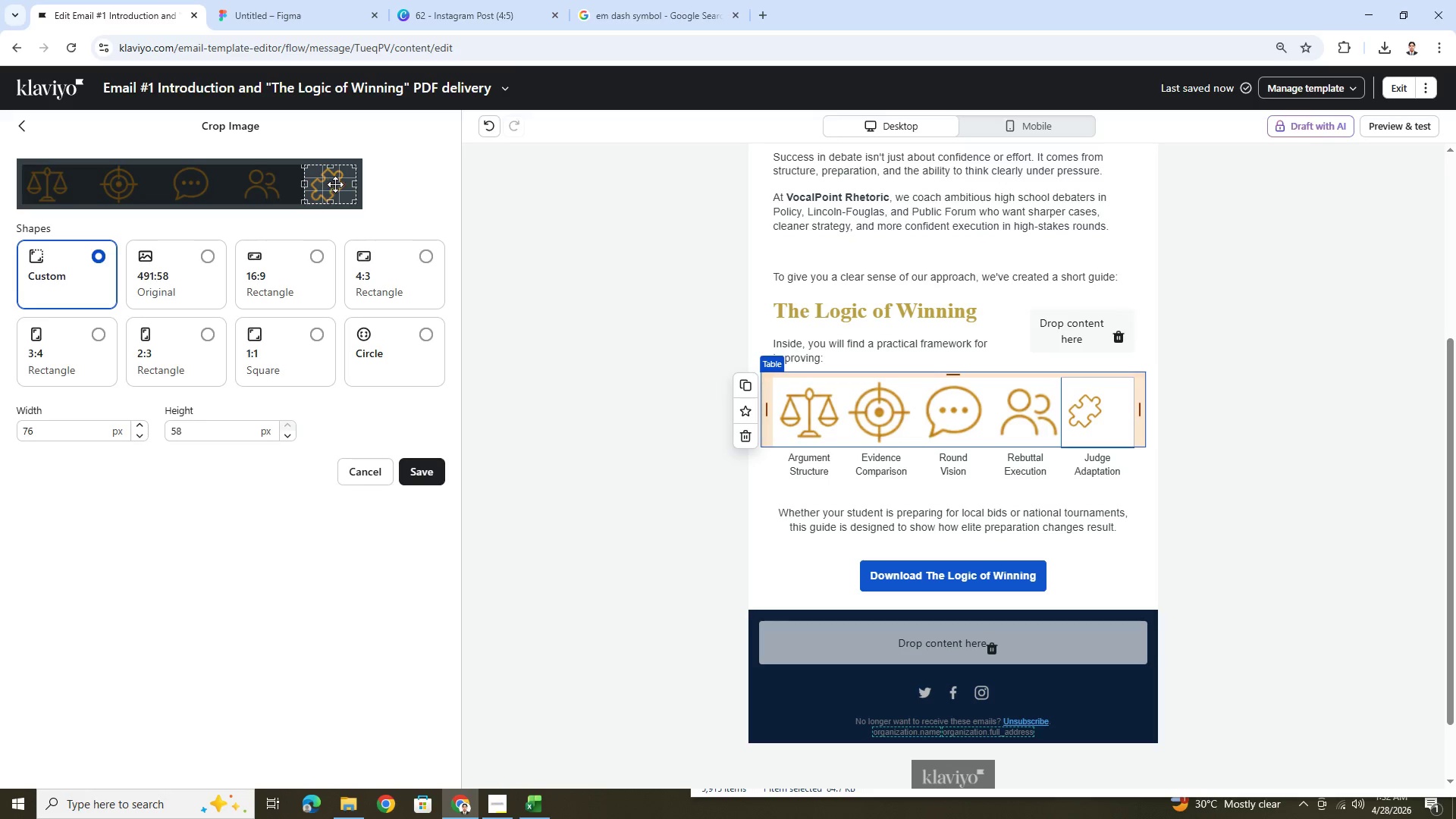 
left_click_drag(start_coordinate=[353, 183], to_coordinate=[345, 184])
 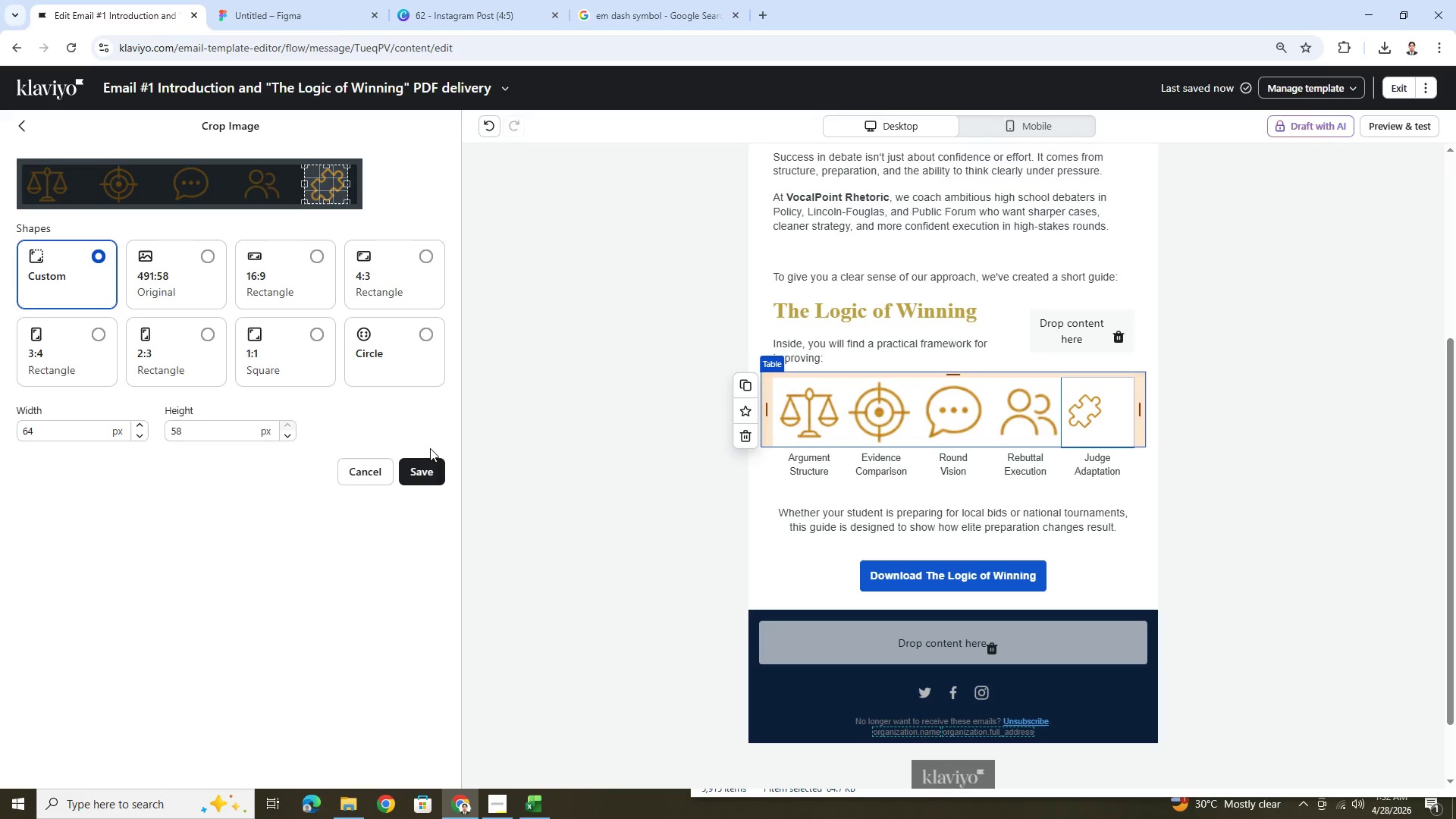 
left_click([422, 464])
 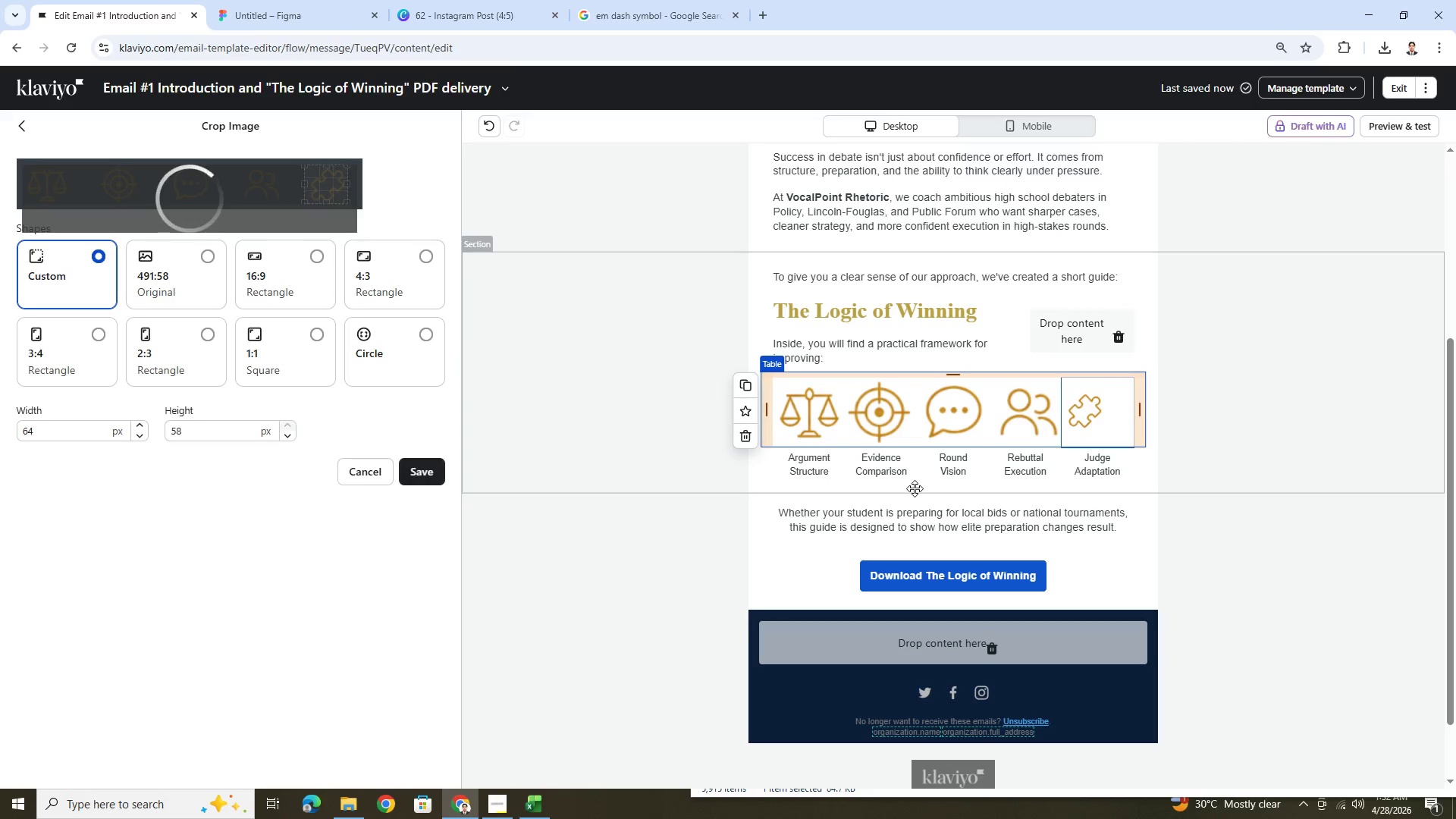 
mouse_move([937, 471])
 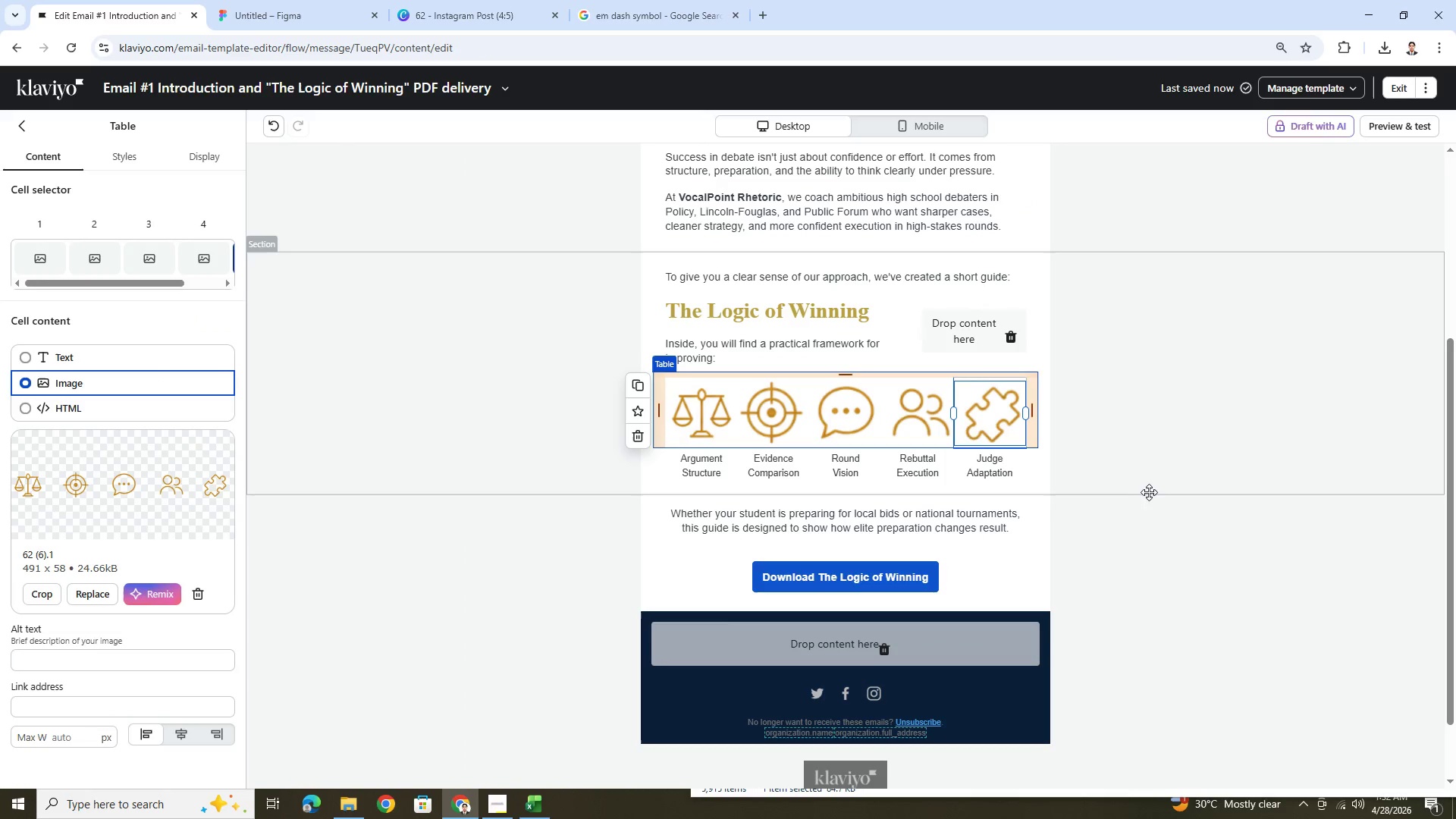 
left_click([1150, 493])
 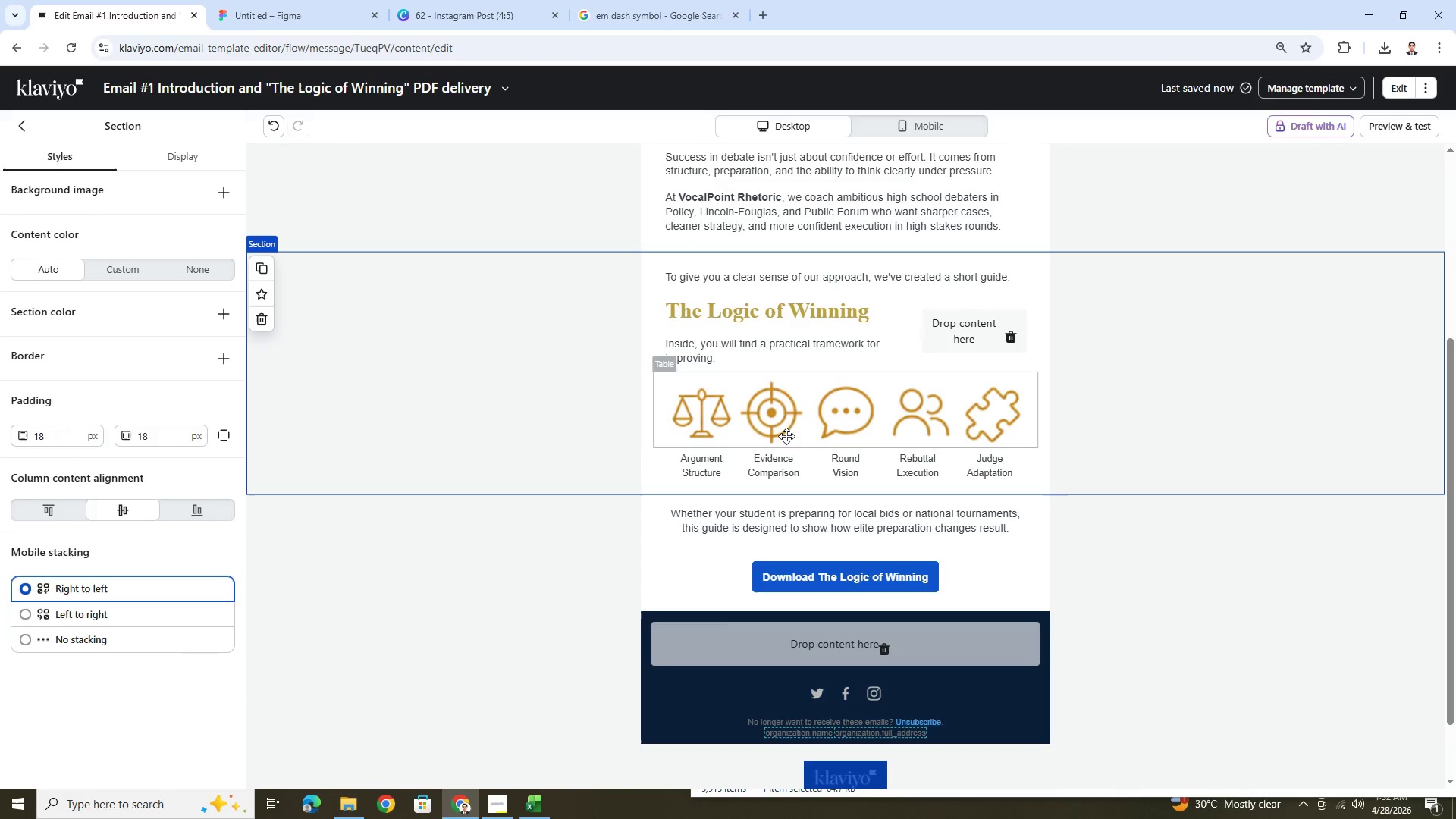 
left_click([714, 425])
 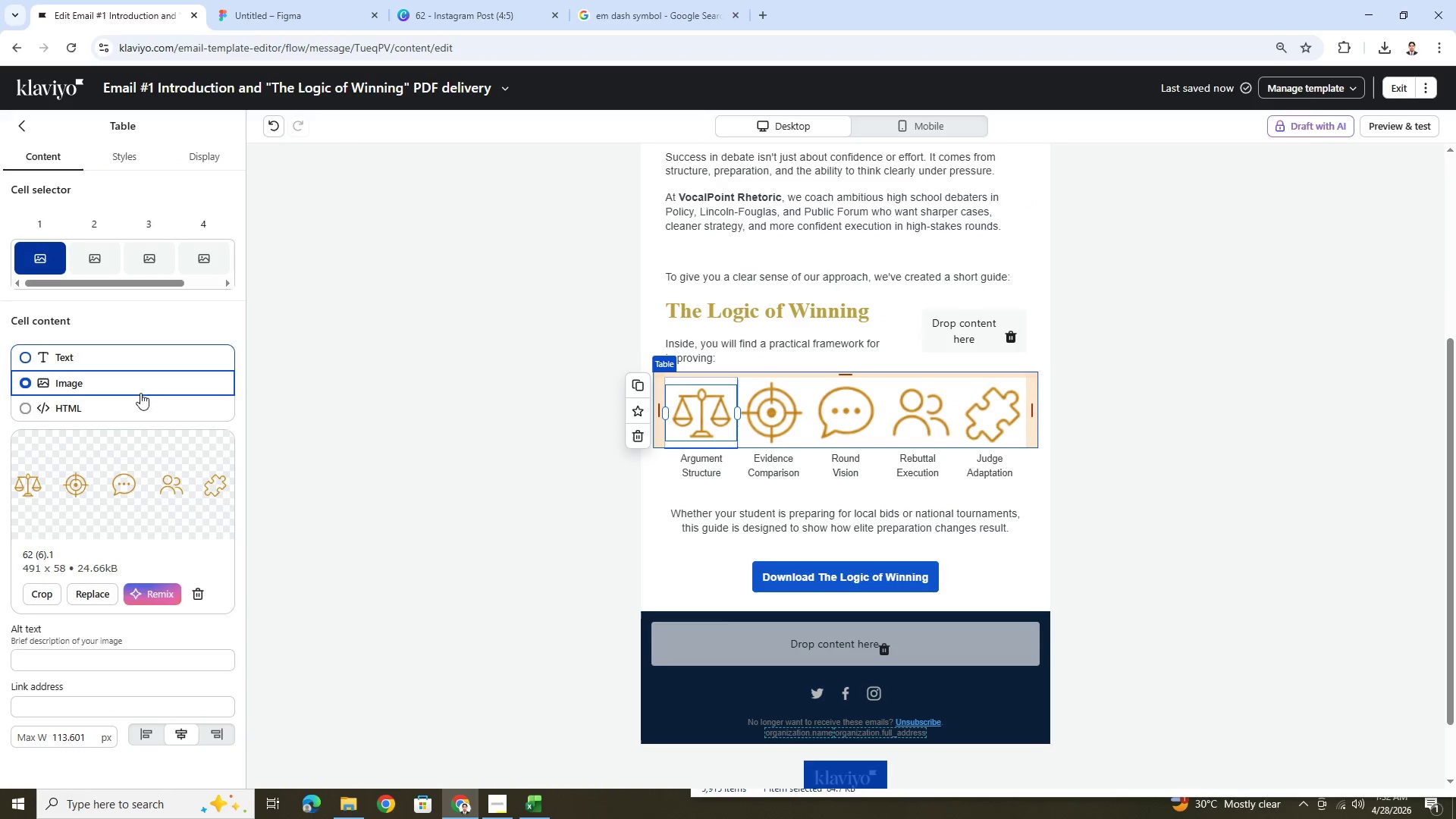 
wait(5.08)
 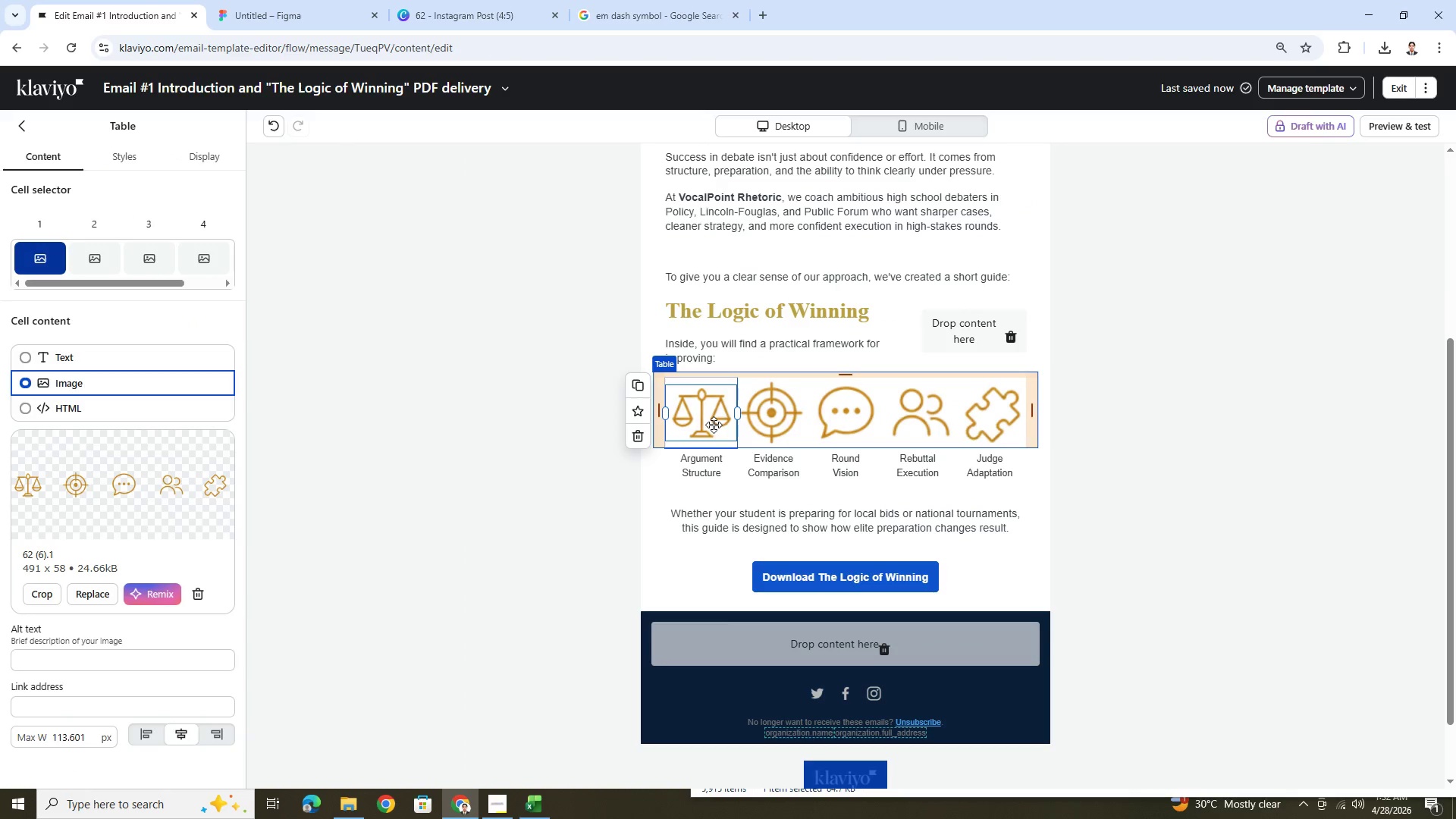 
left_click([90, 595])
 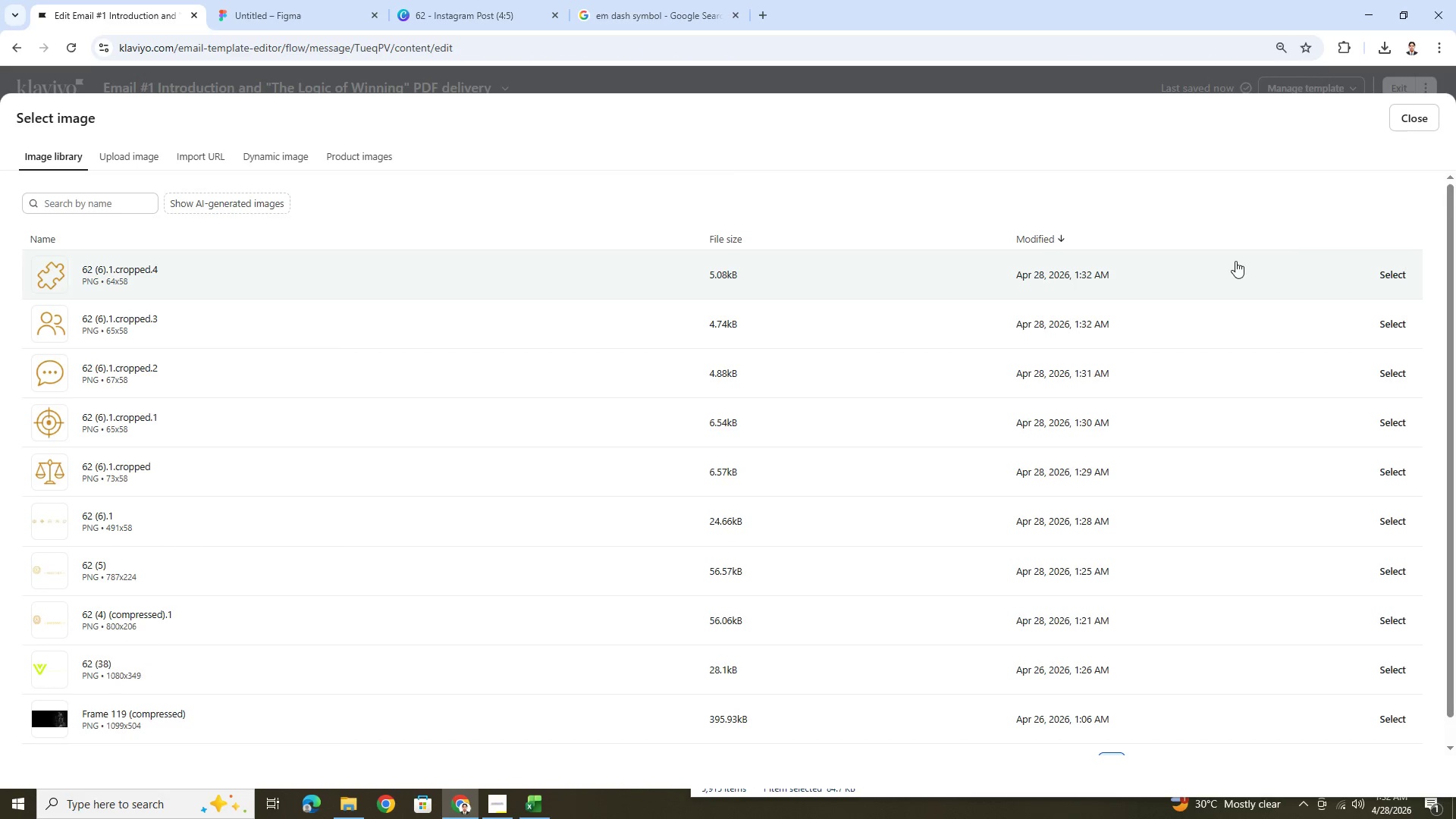 
left_click([1387, 272])
 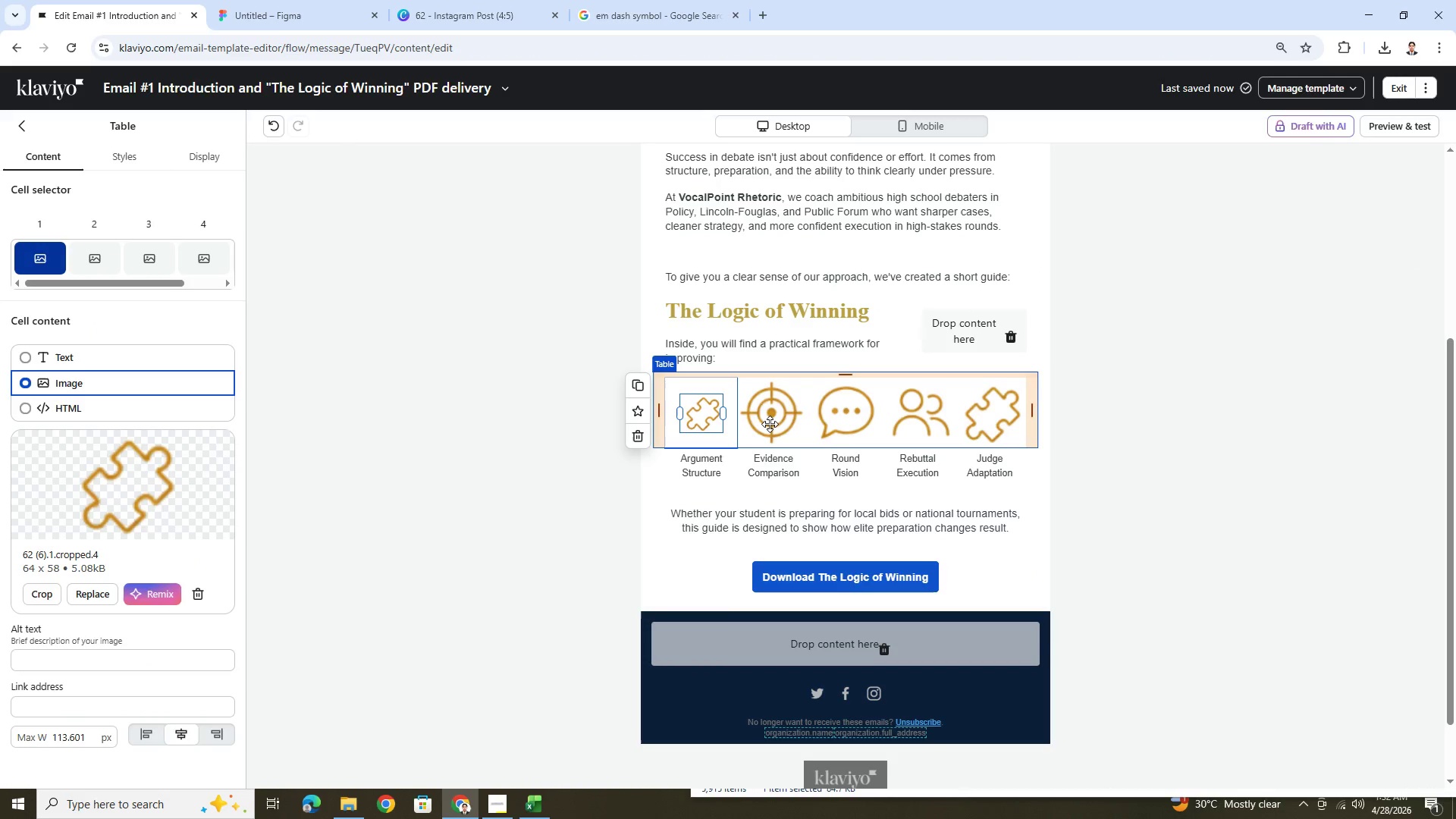 
left_click([772, 423])
 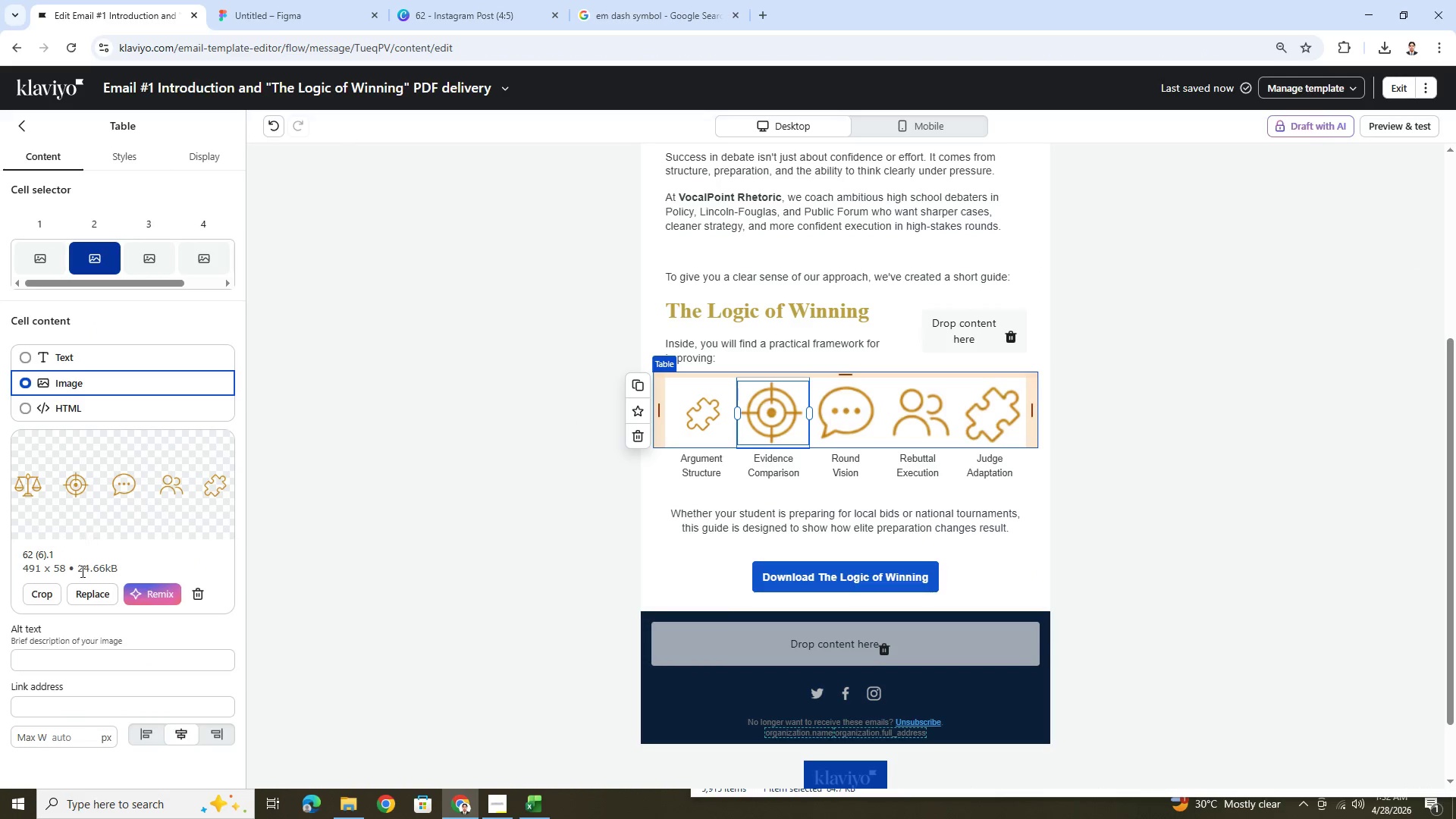 
left_click([88, 588])
 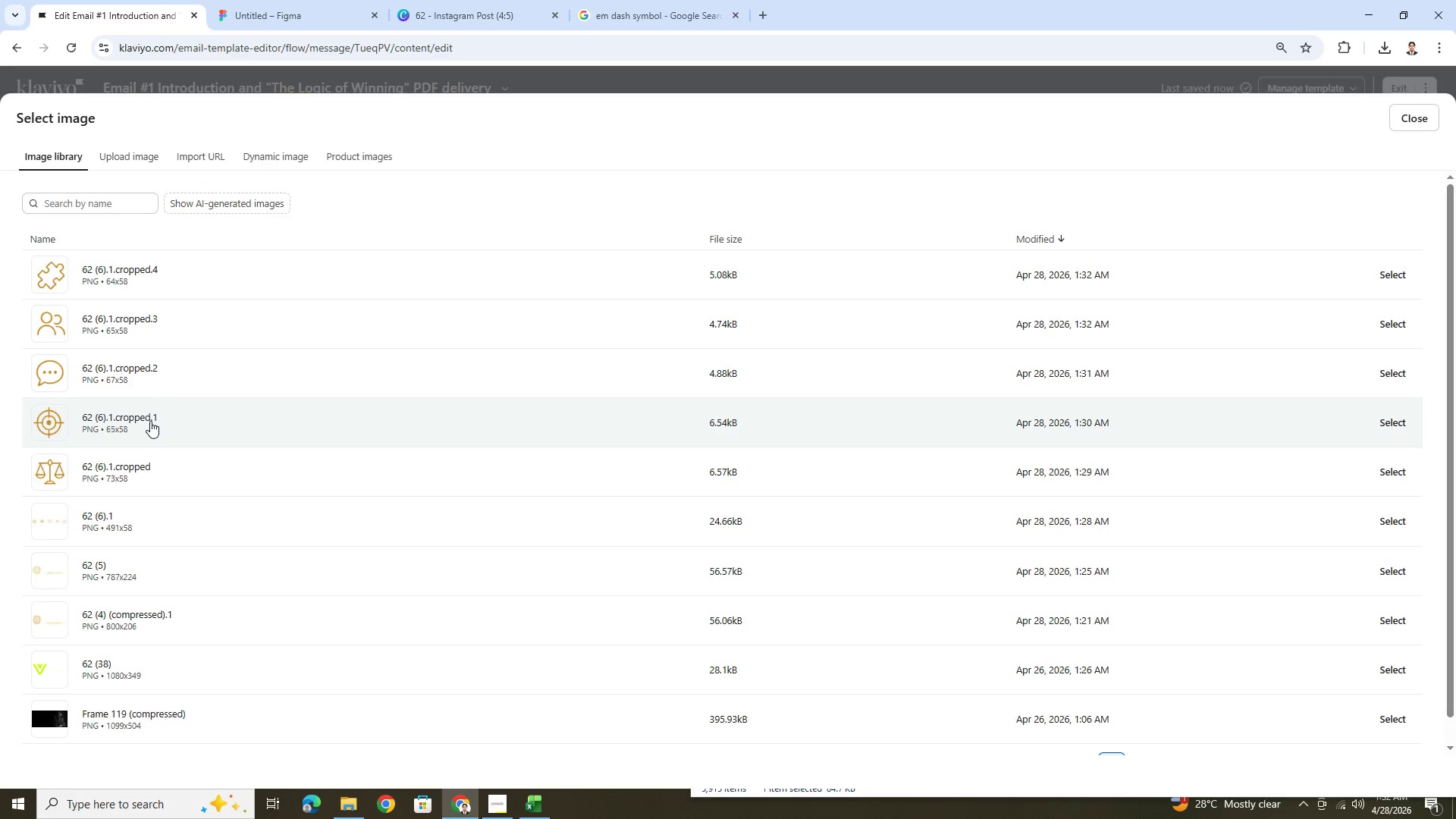 
left_click([1398, 467])
 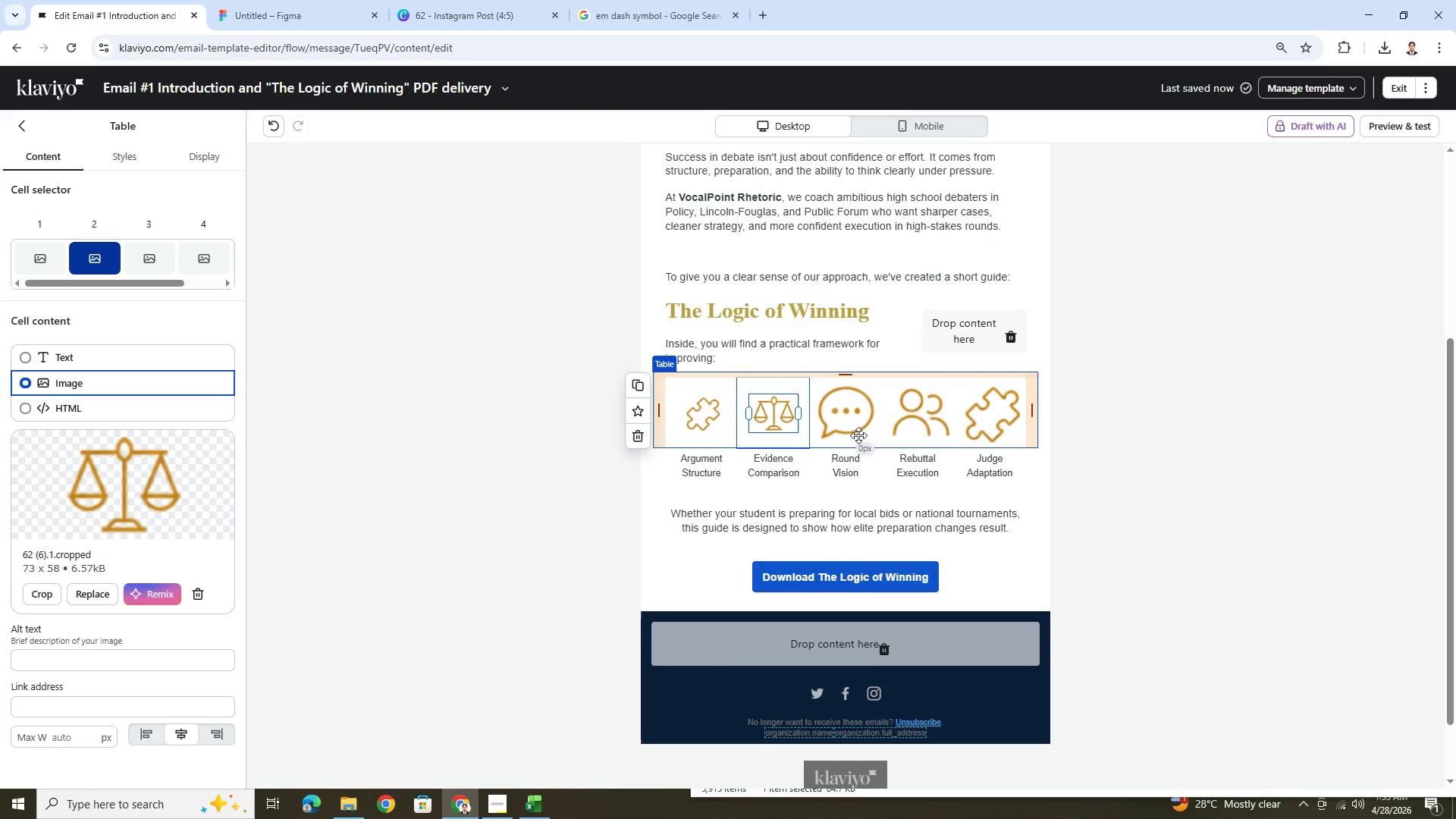 
left_click([857, 418])
 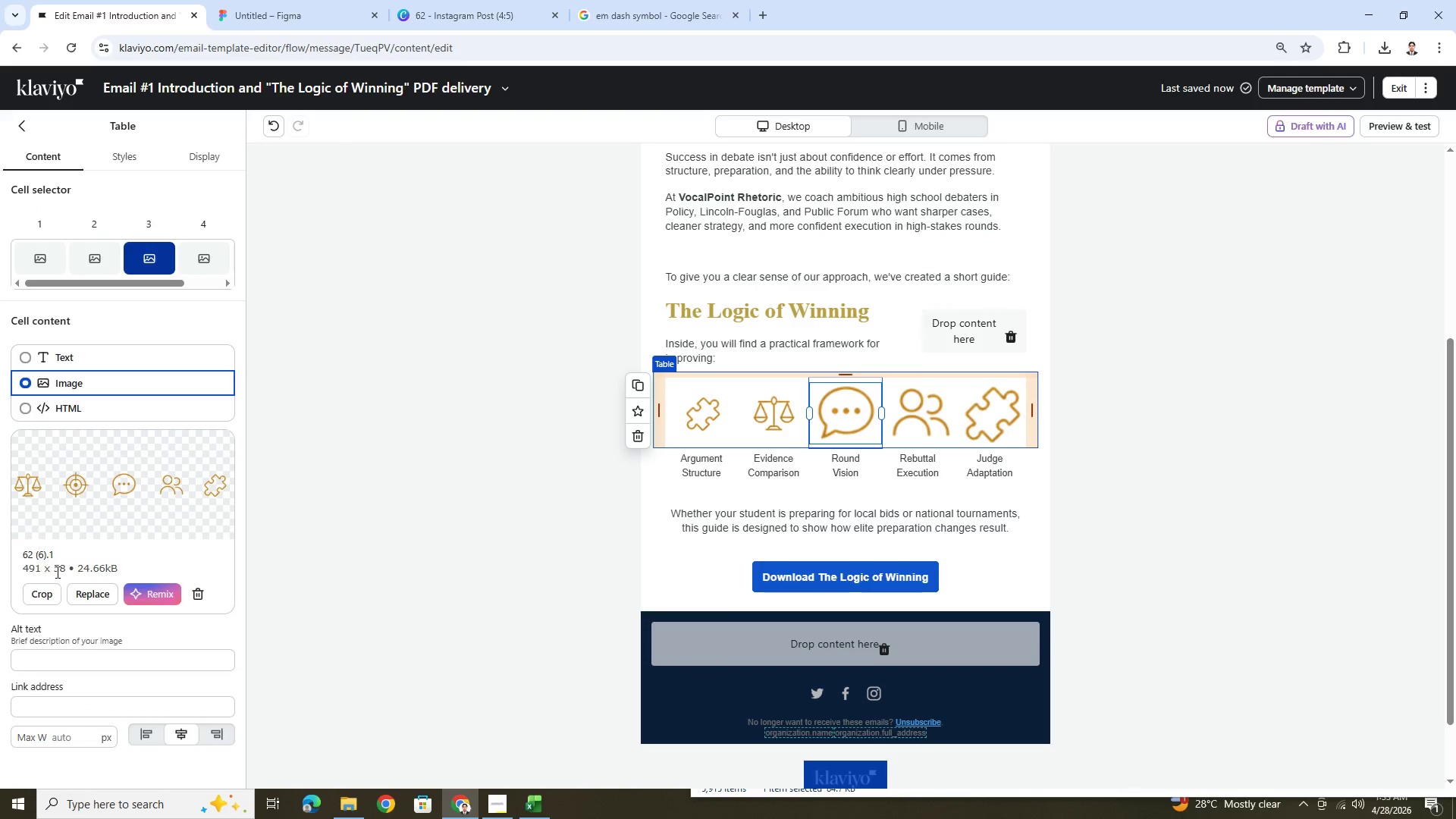 
left_click([80, 589])
 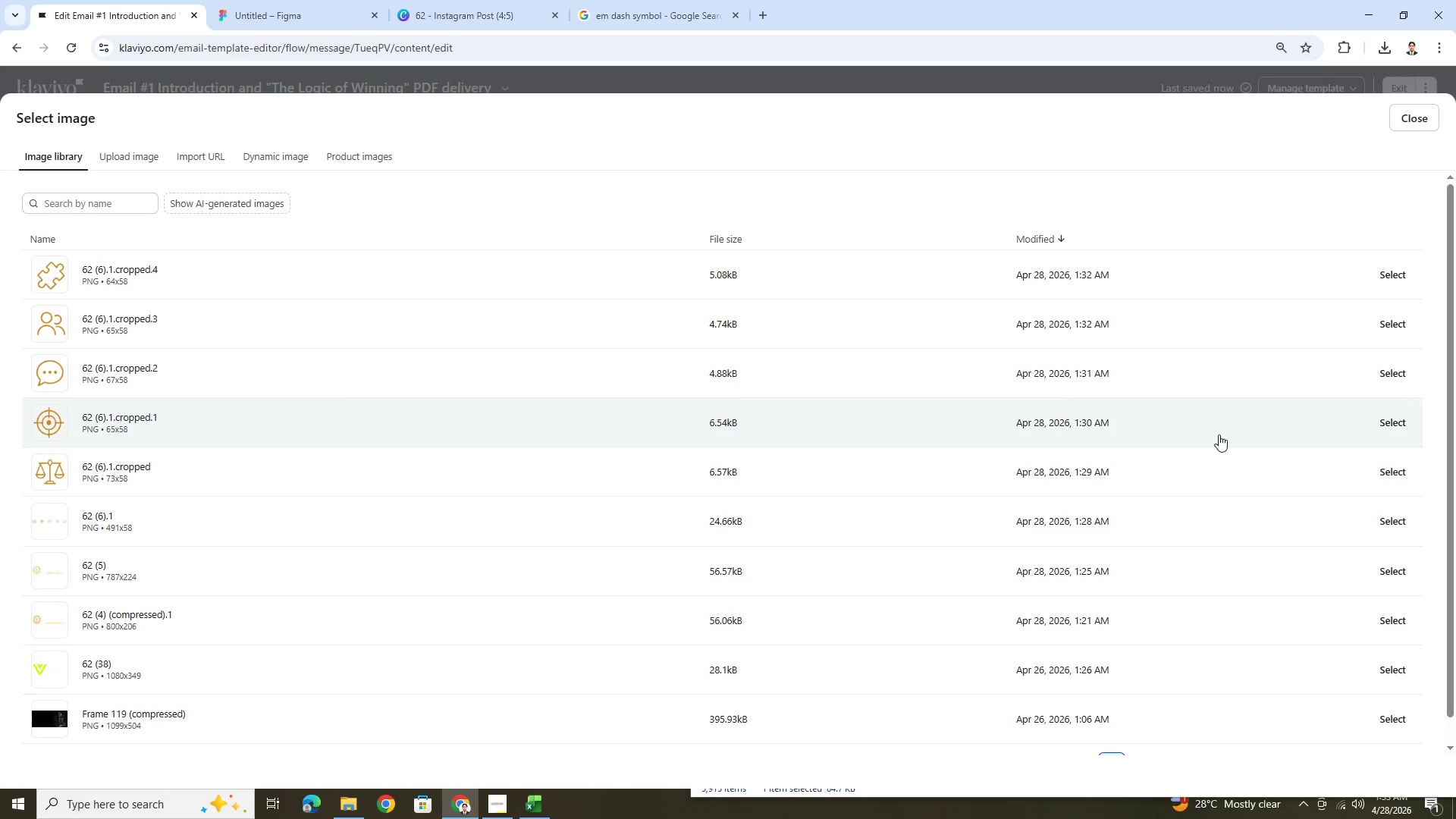 
left_click([1394, 428])
 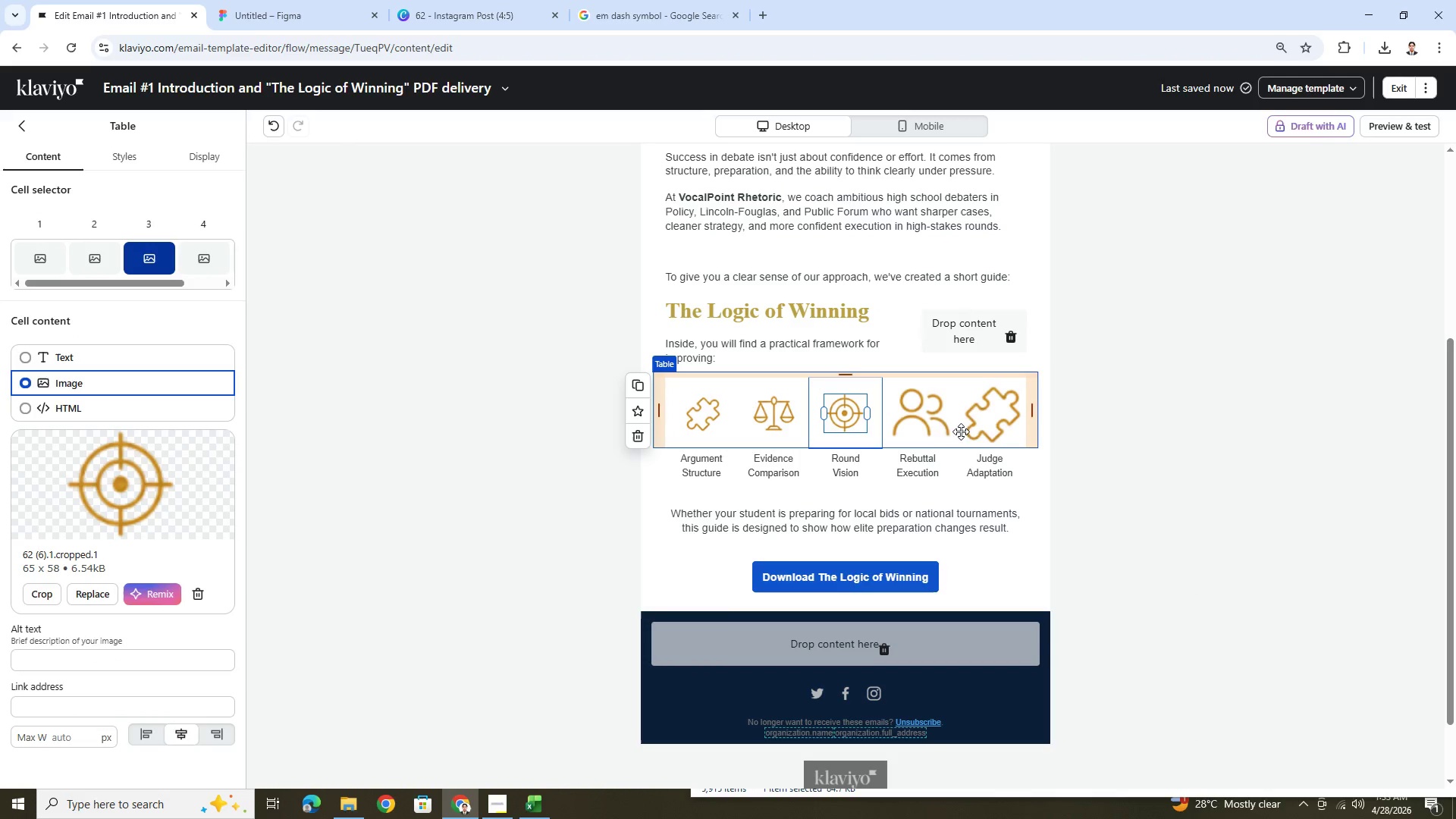 
left_click([937, 419])
 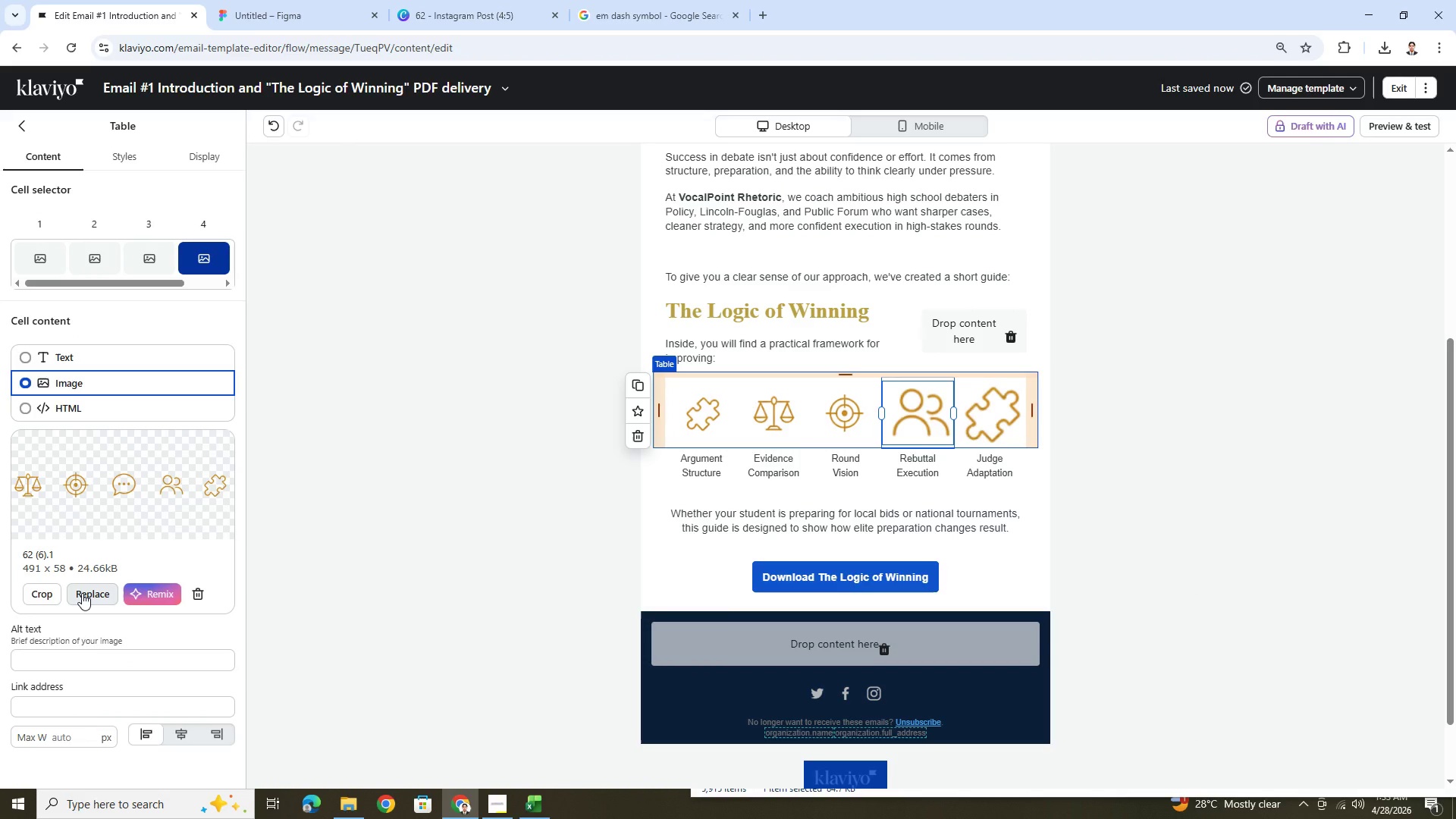 
left_click([82, 593])
 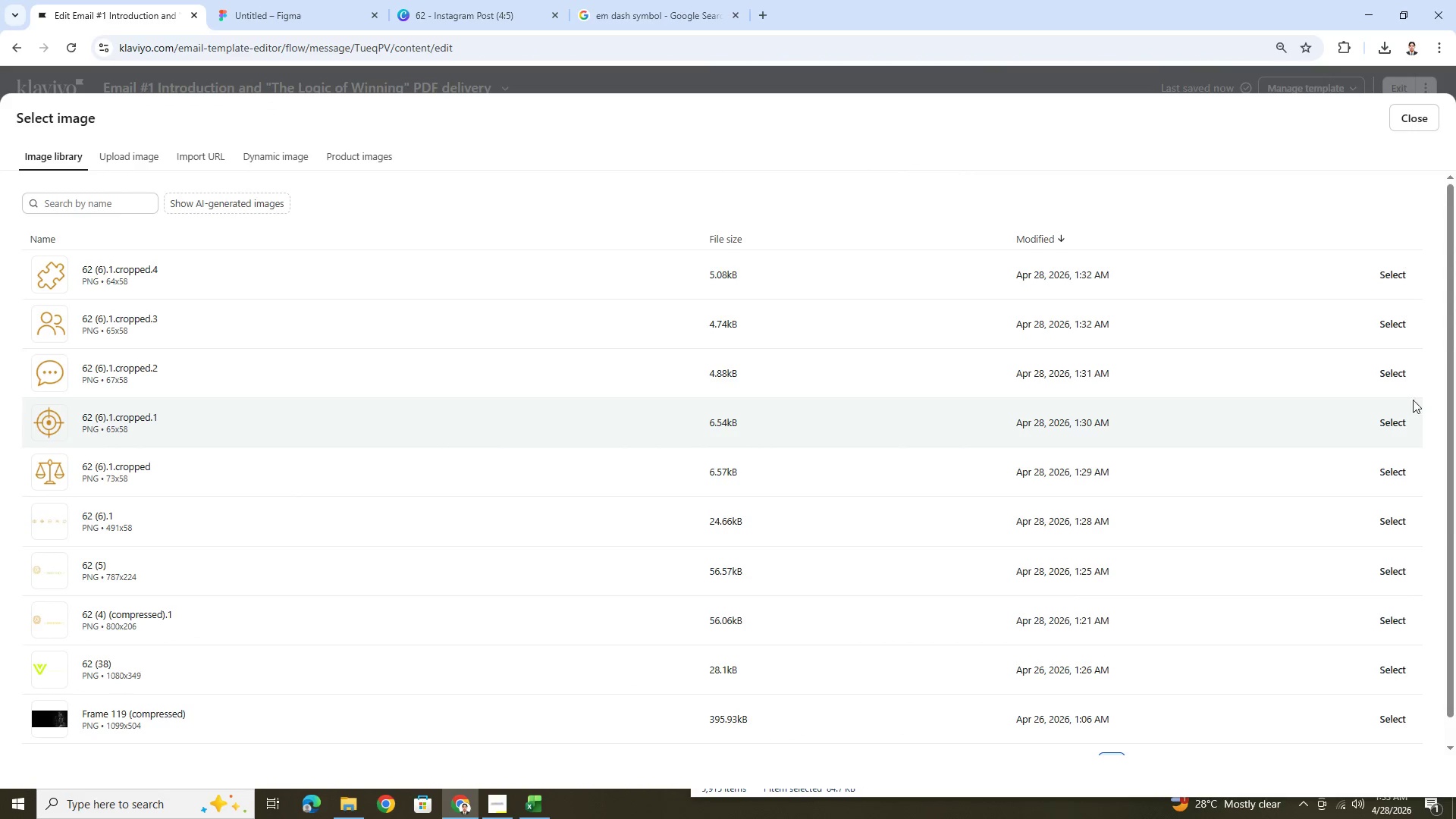 
left_click([1395, 375])
 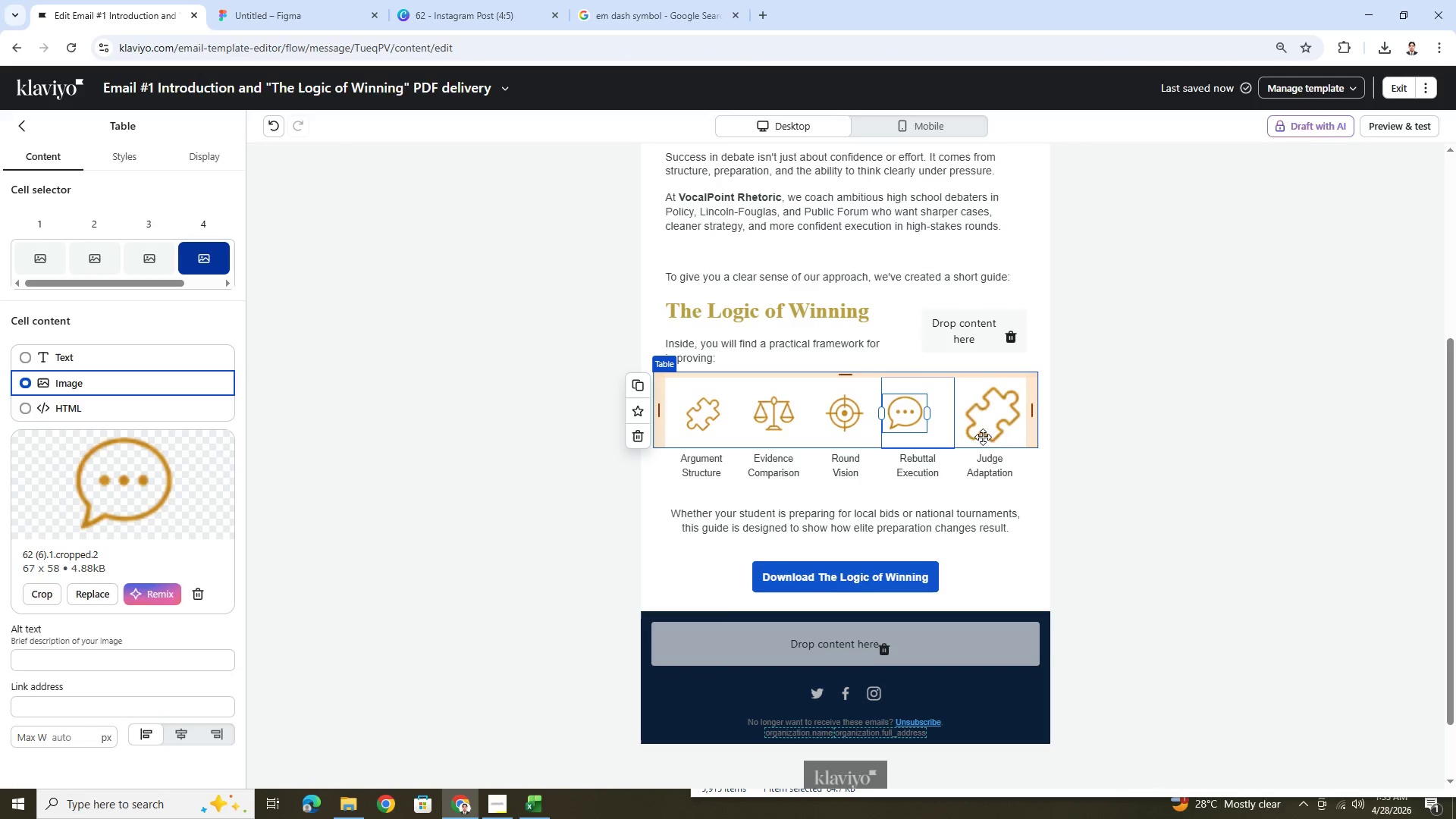 
left_click([996, 431])
 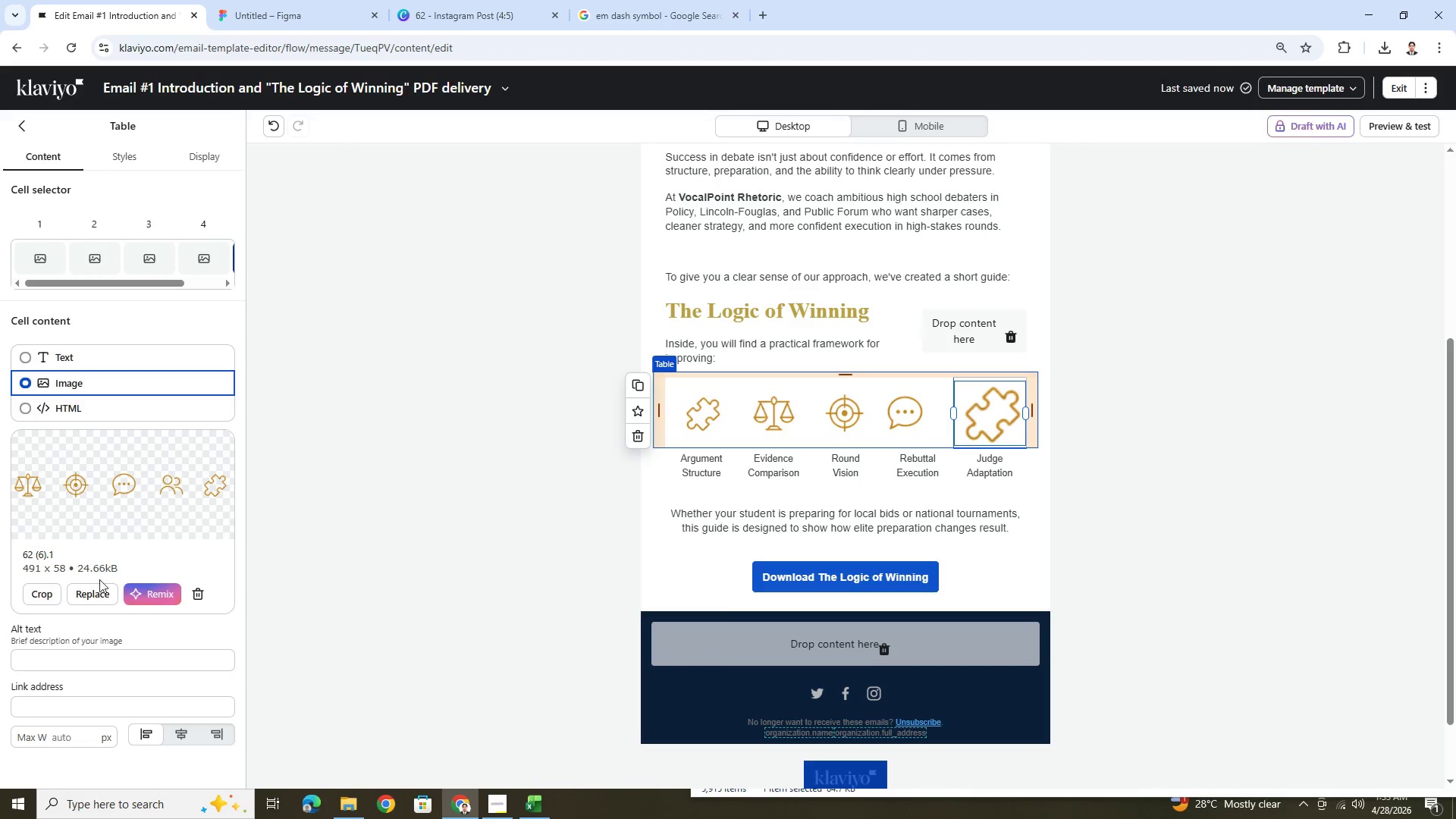 
left_click([101, 589])
 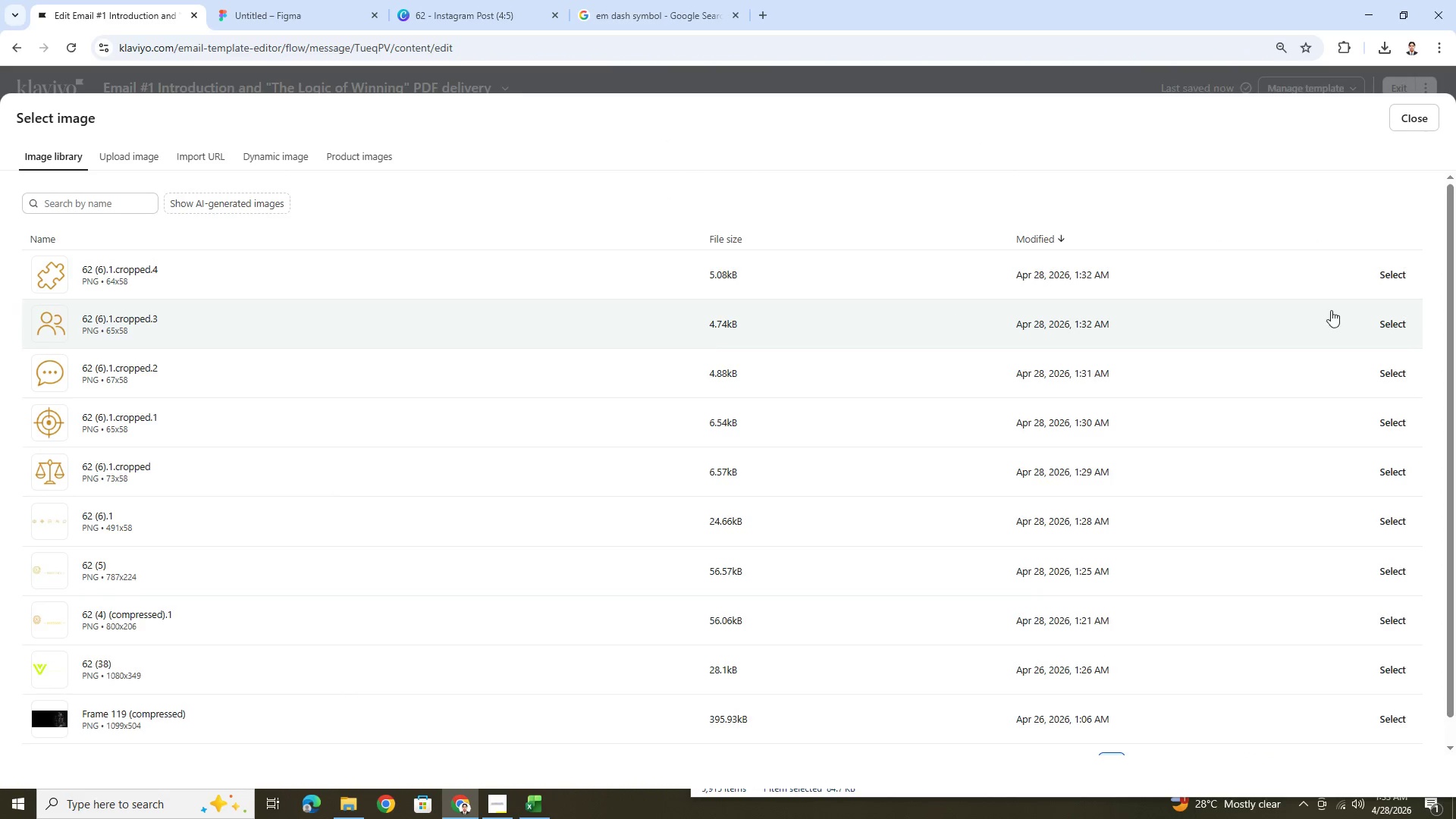 
left_click([1404, 322])
 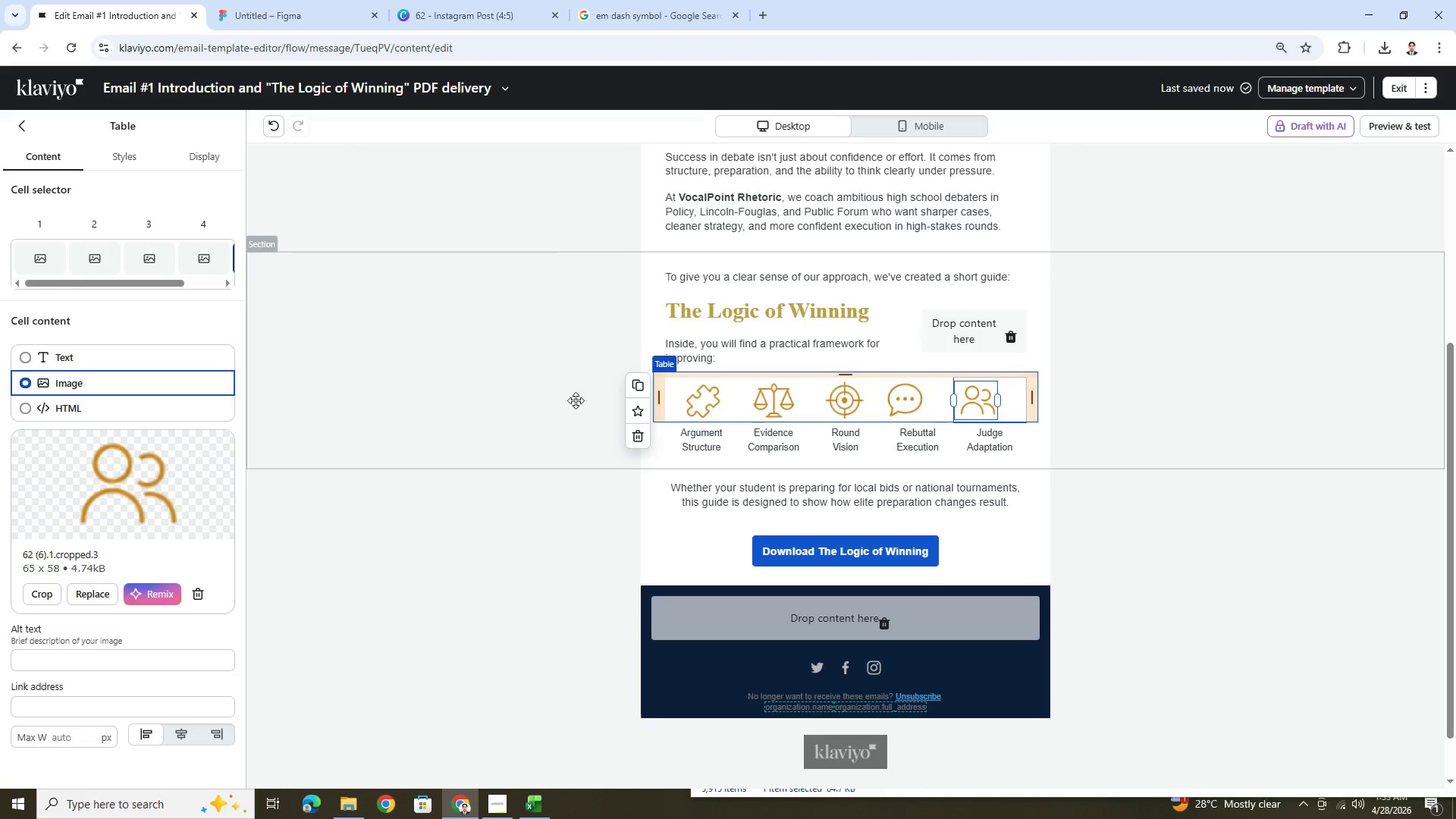 
left_click([1239, 541])
 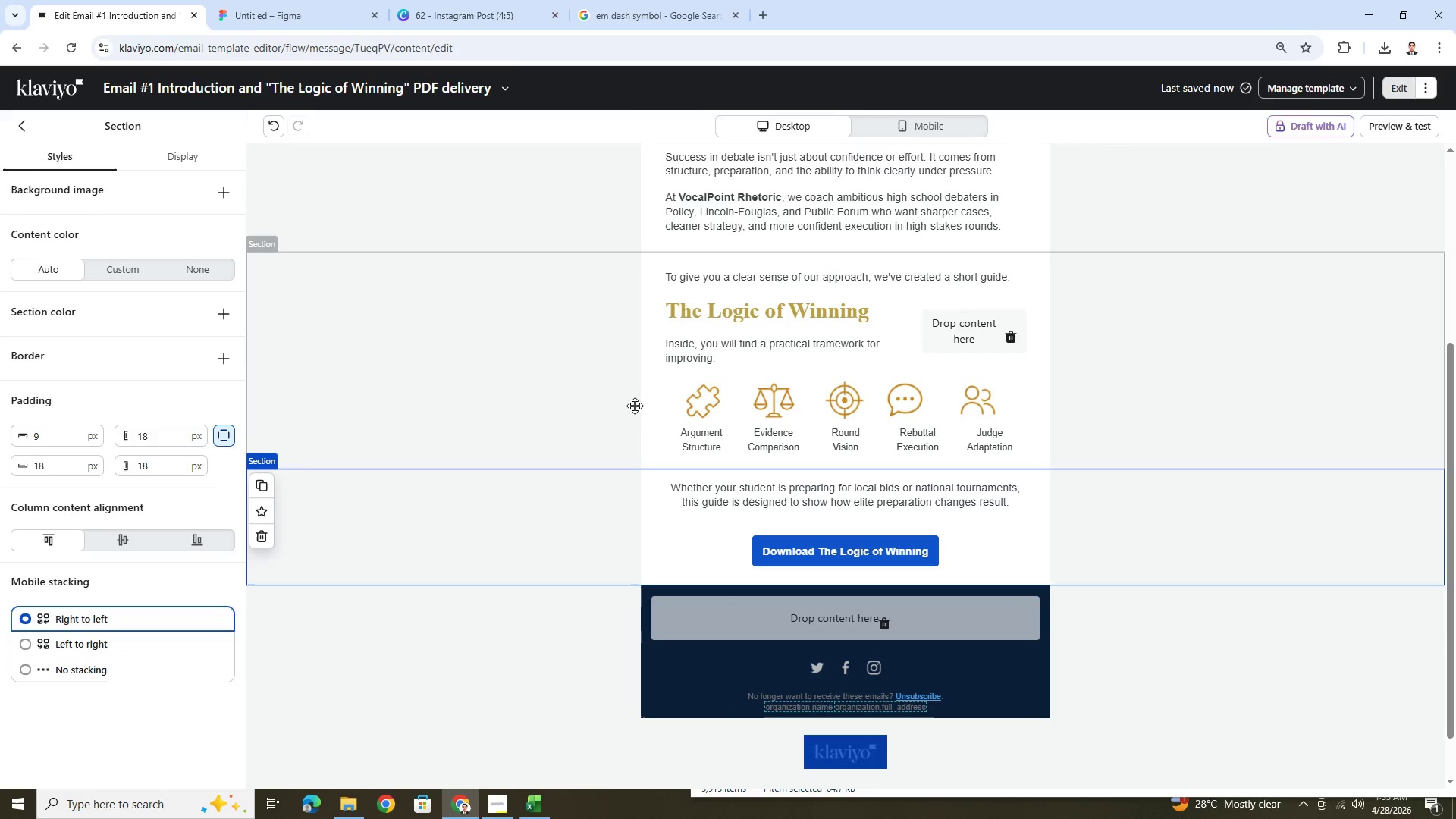 
left_click([686, 401])
 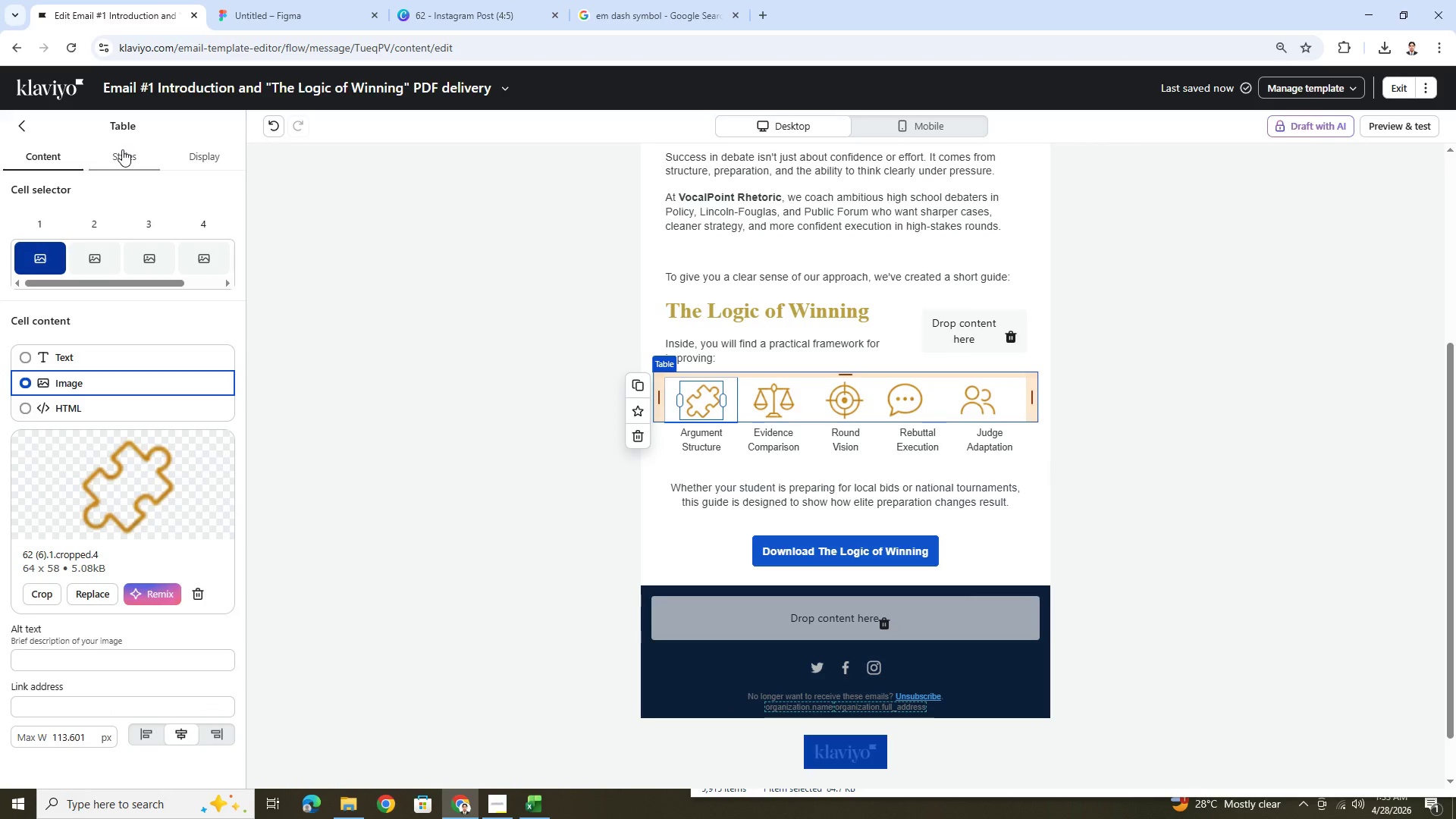 
left_click([774, 407])
 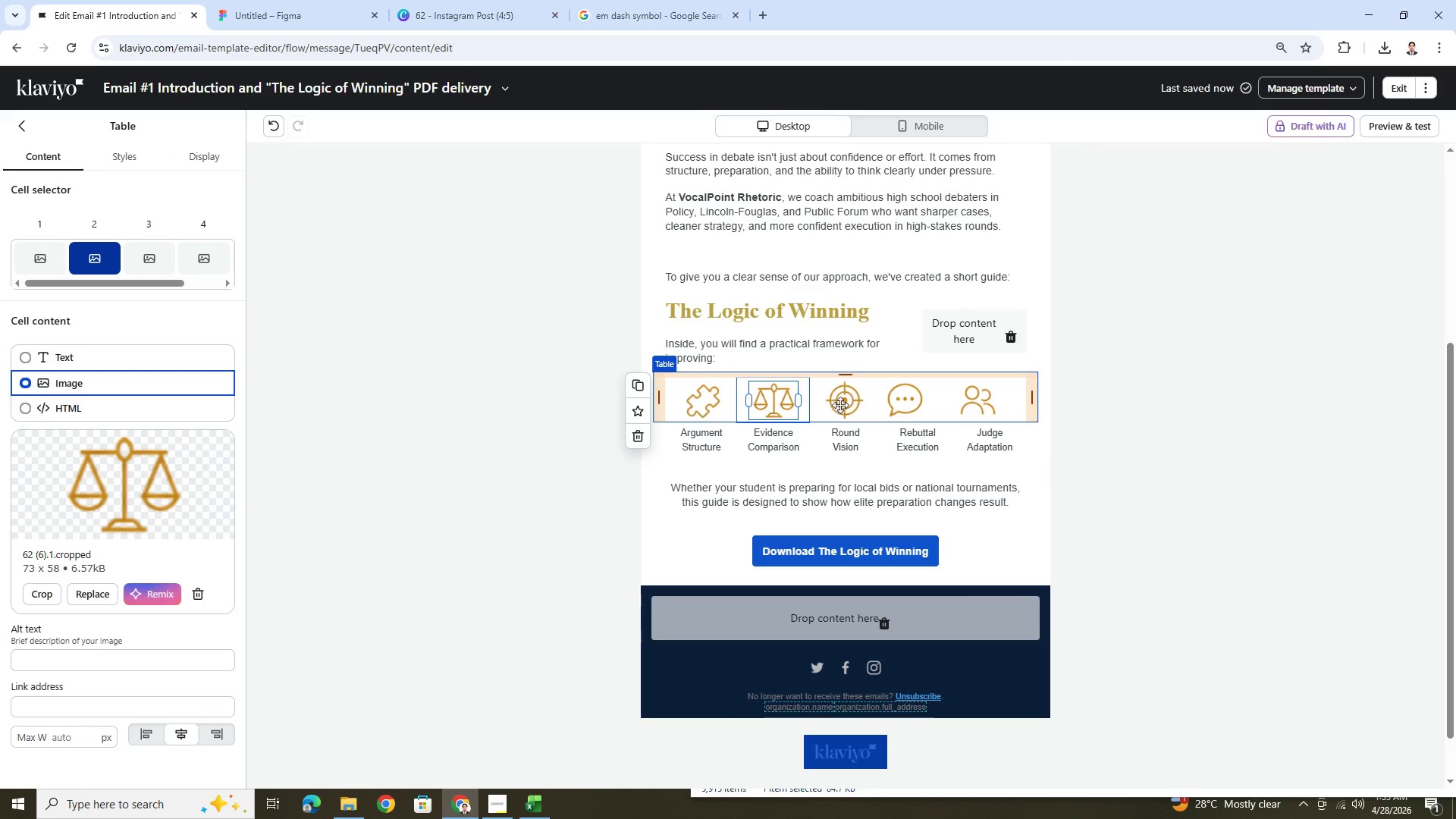 
left_click([841, 405])
 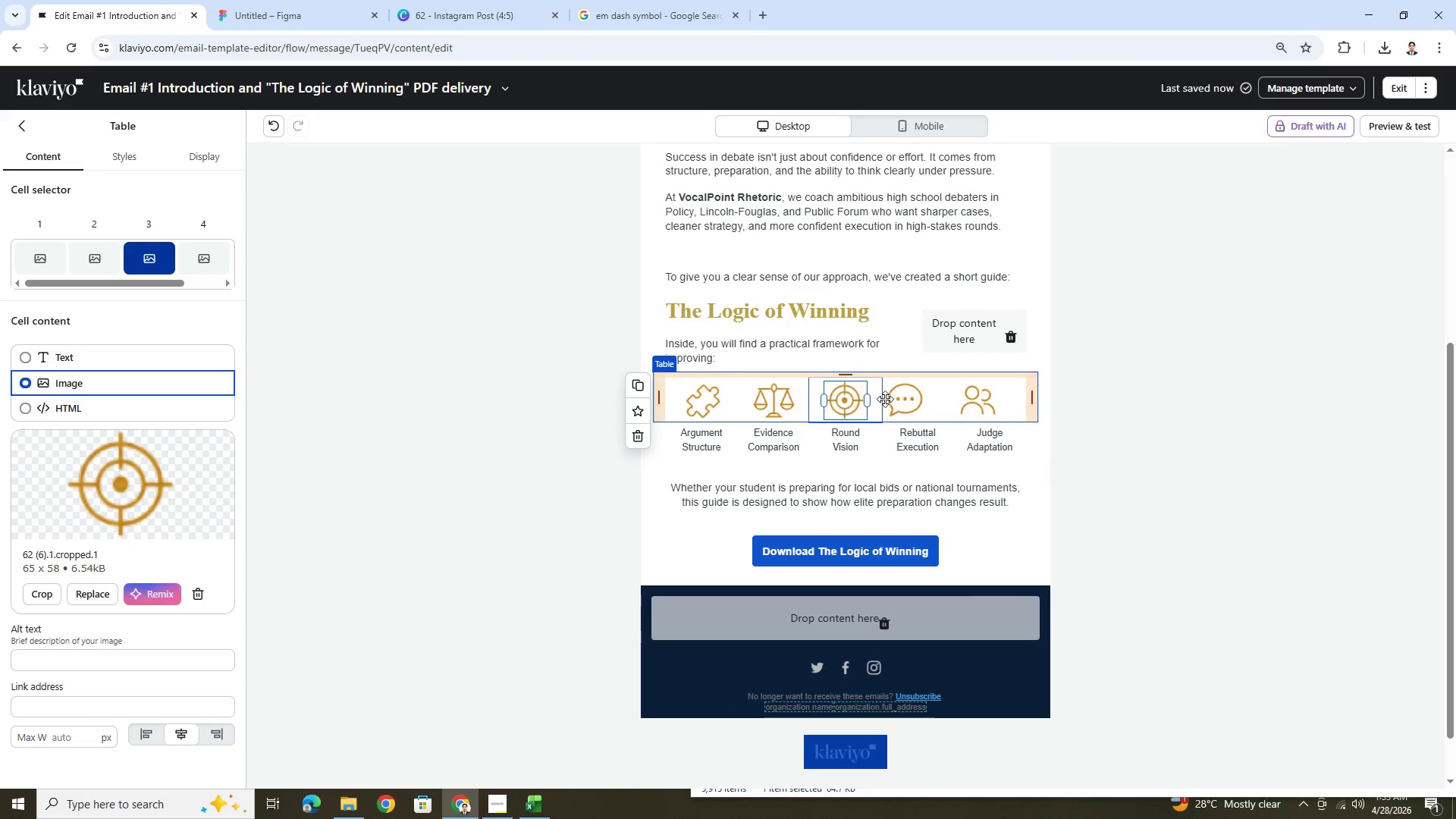 
left_click([902, 397])
 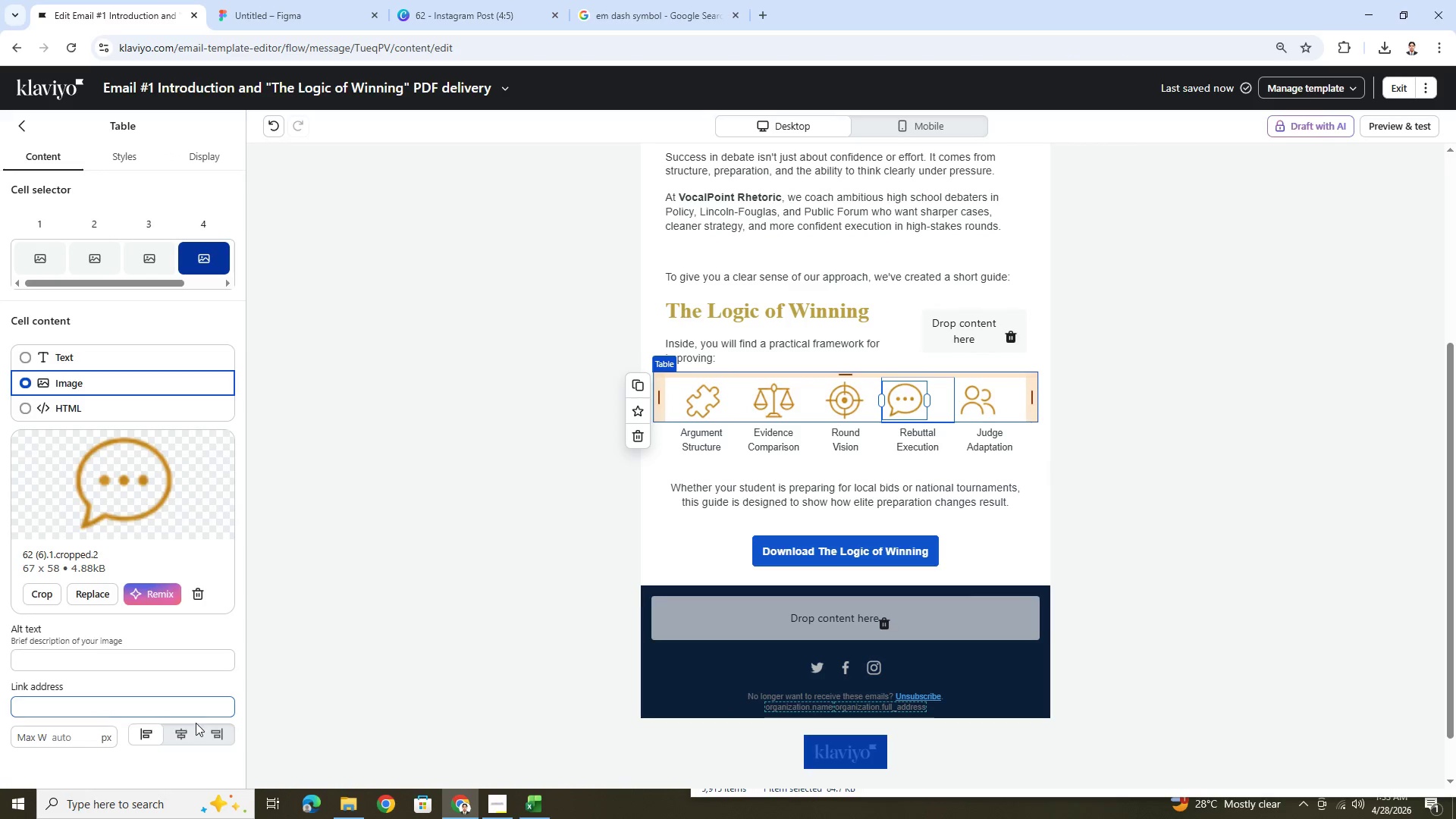 
left_click([192, 726])
 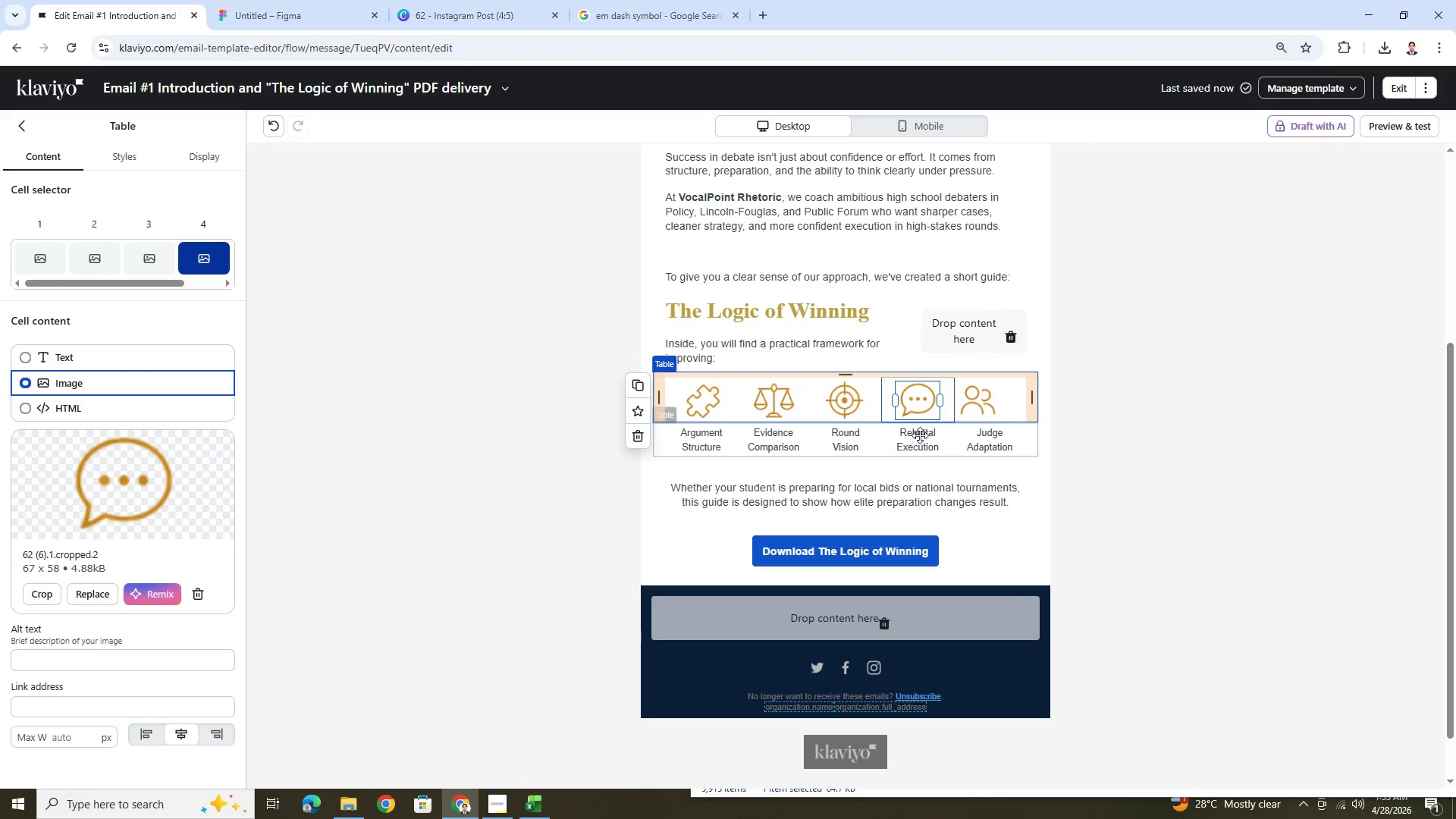 
left_click([984, 406])
 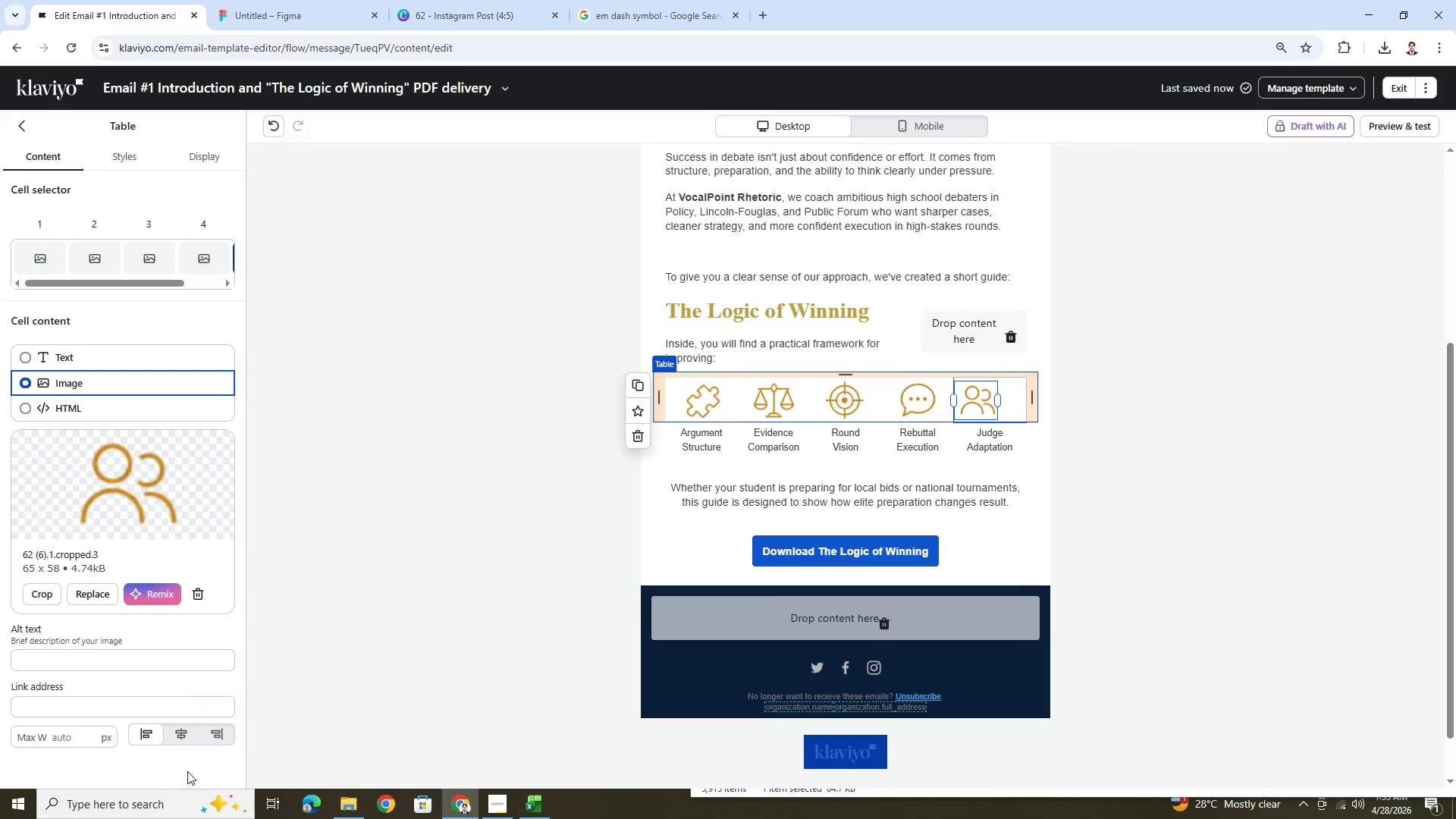 
left_click([183, 738])
 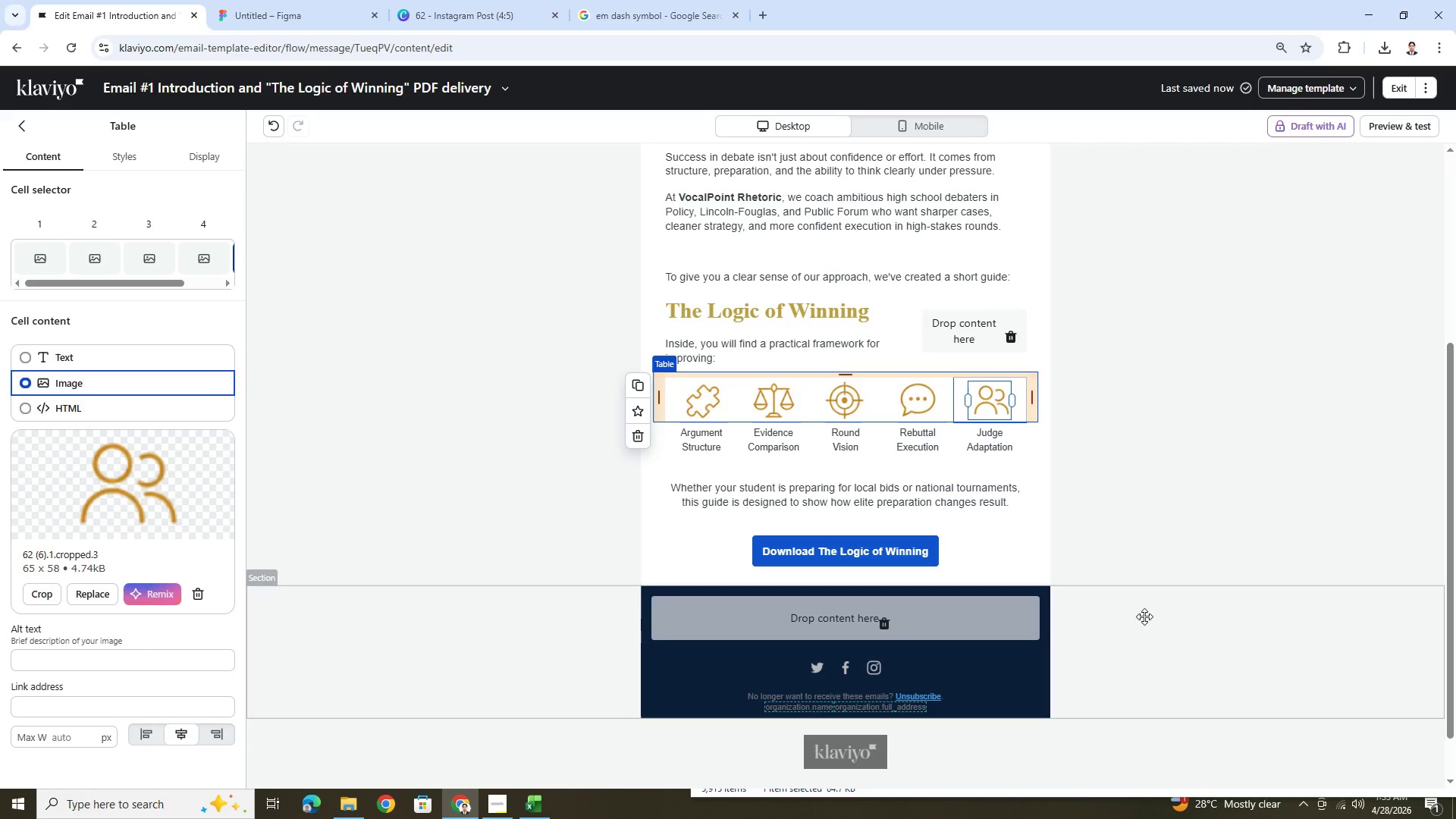 
left_click([1147, 647])
 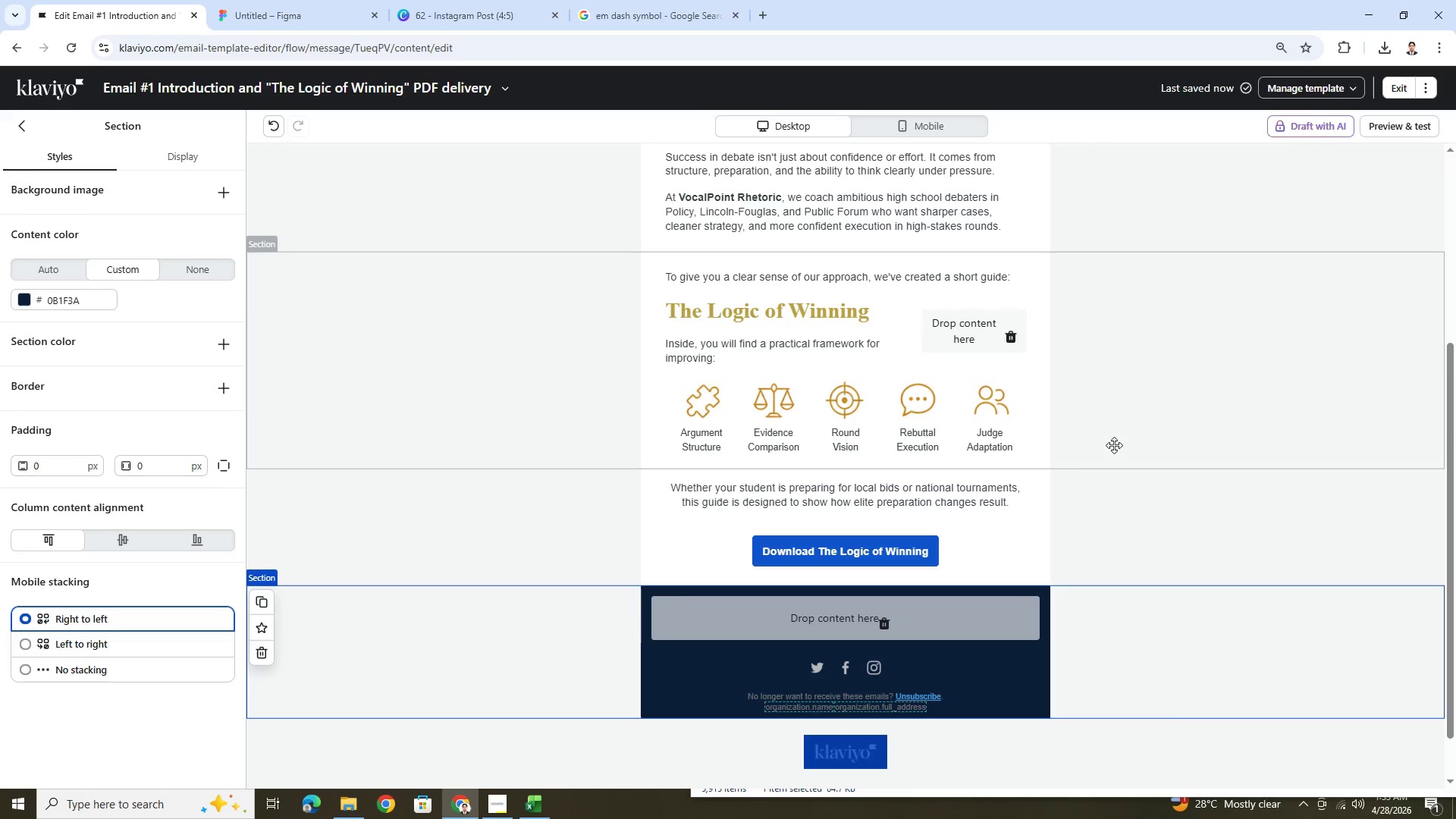 
left_click([1006, 406])
 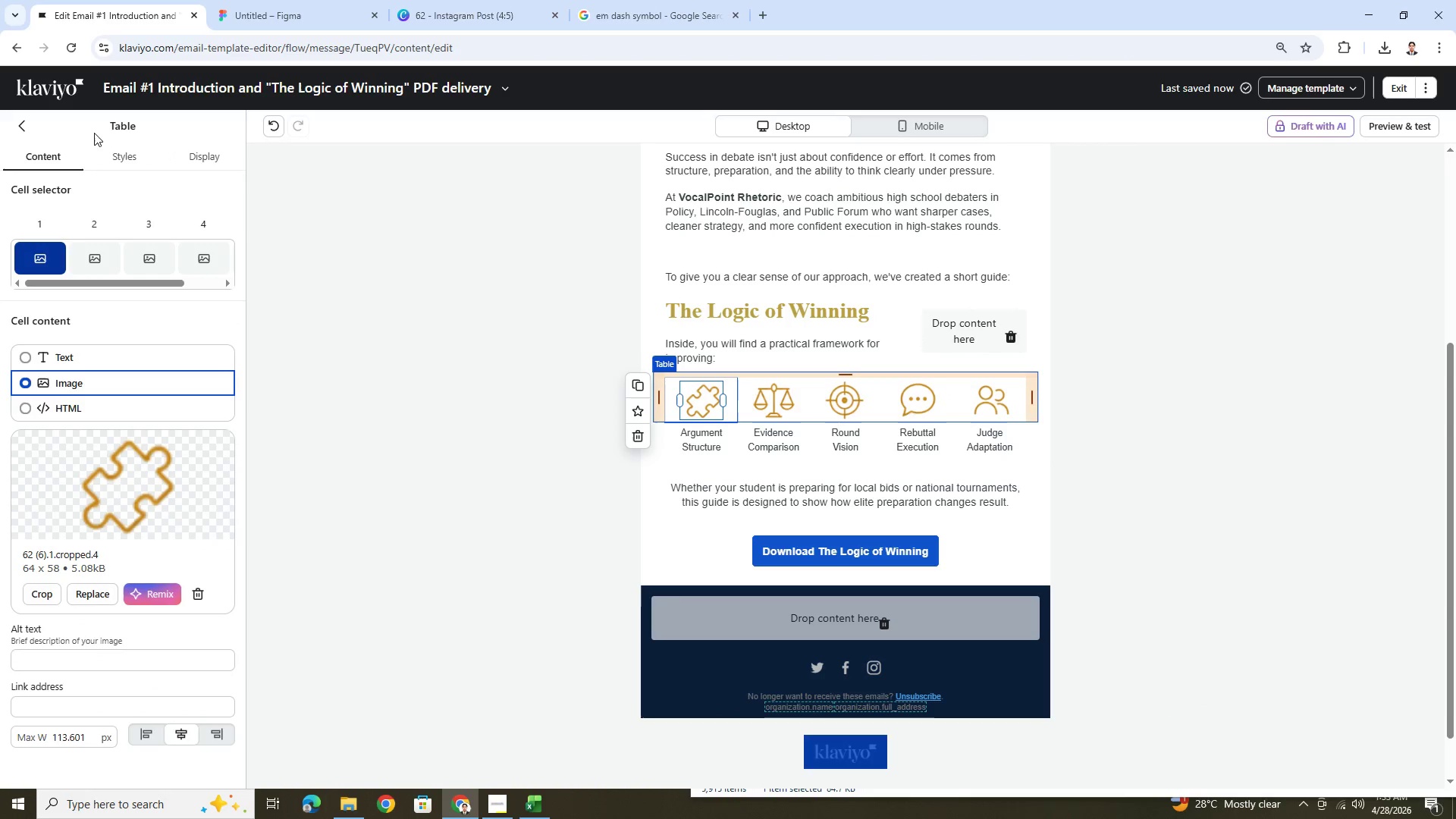 
left_click([136, 148])
 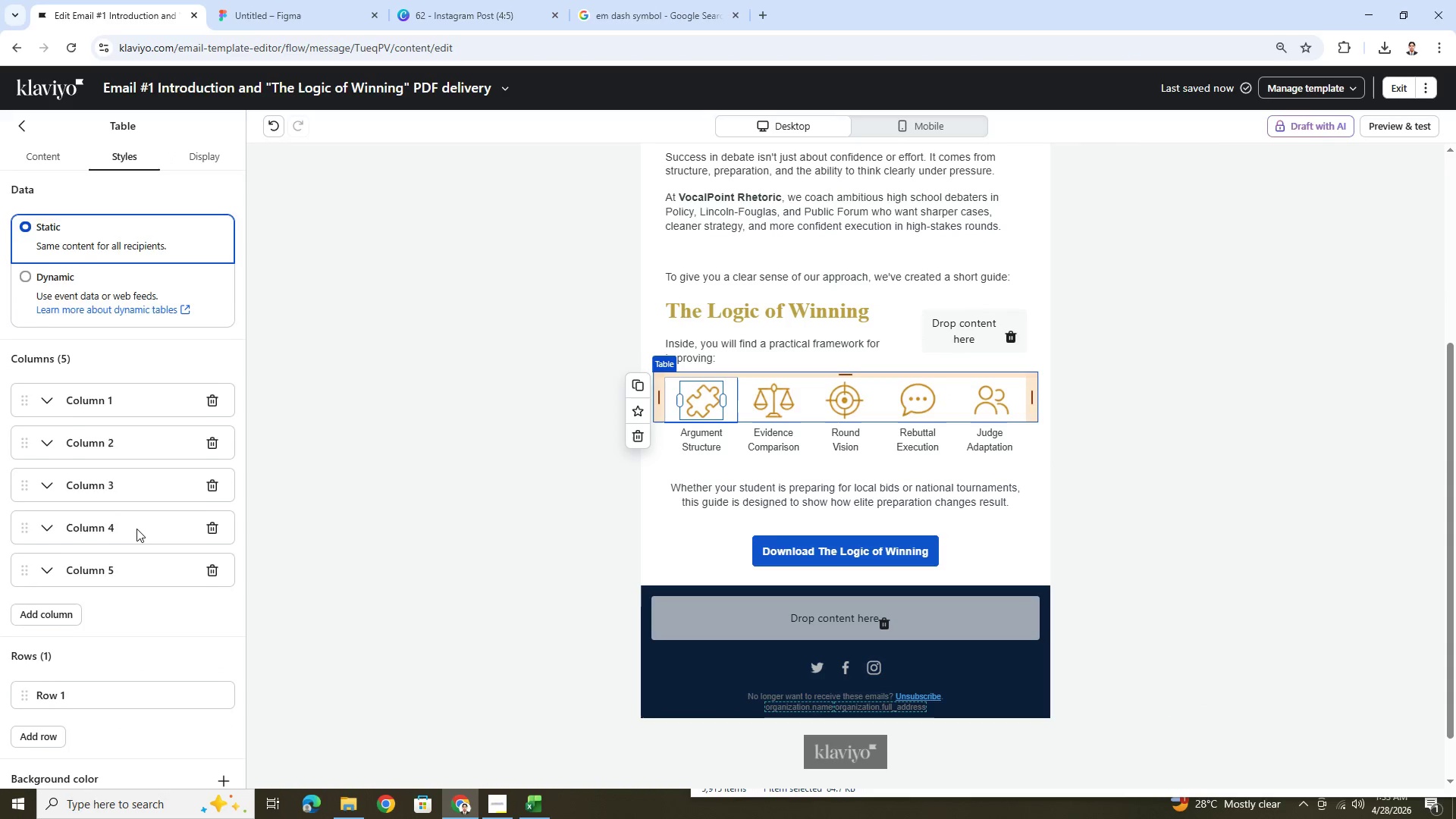 
scroll: coordinate [154, 597], scroll_direction: down, amount: 7.0
 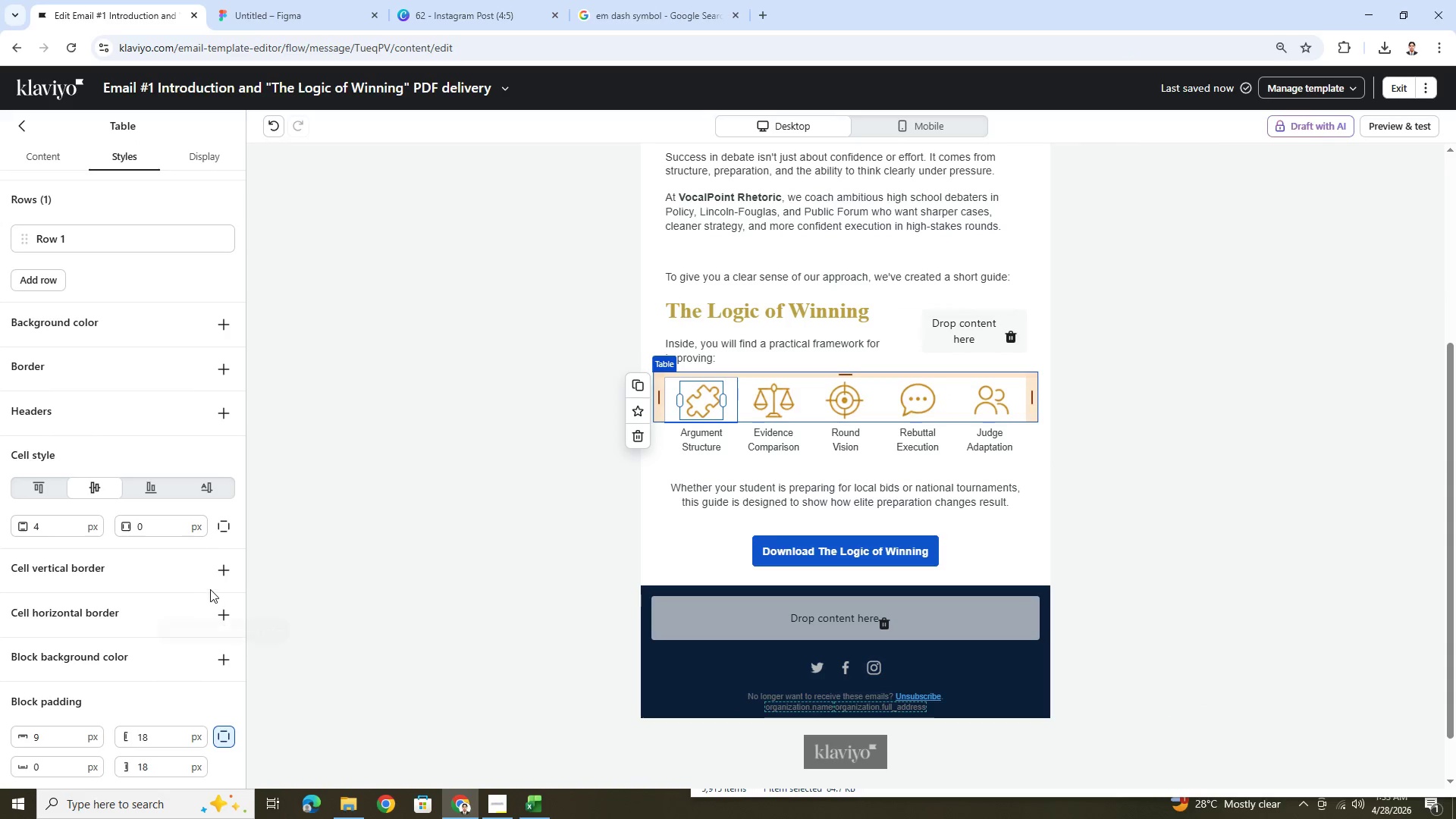 
left_click([223, 575])
 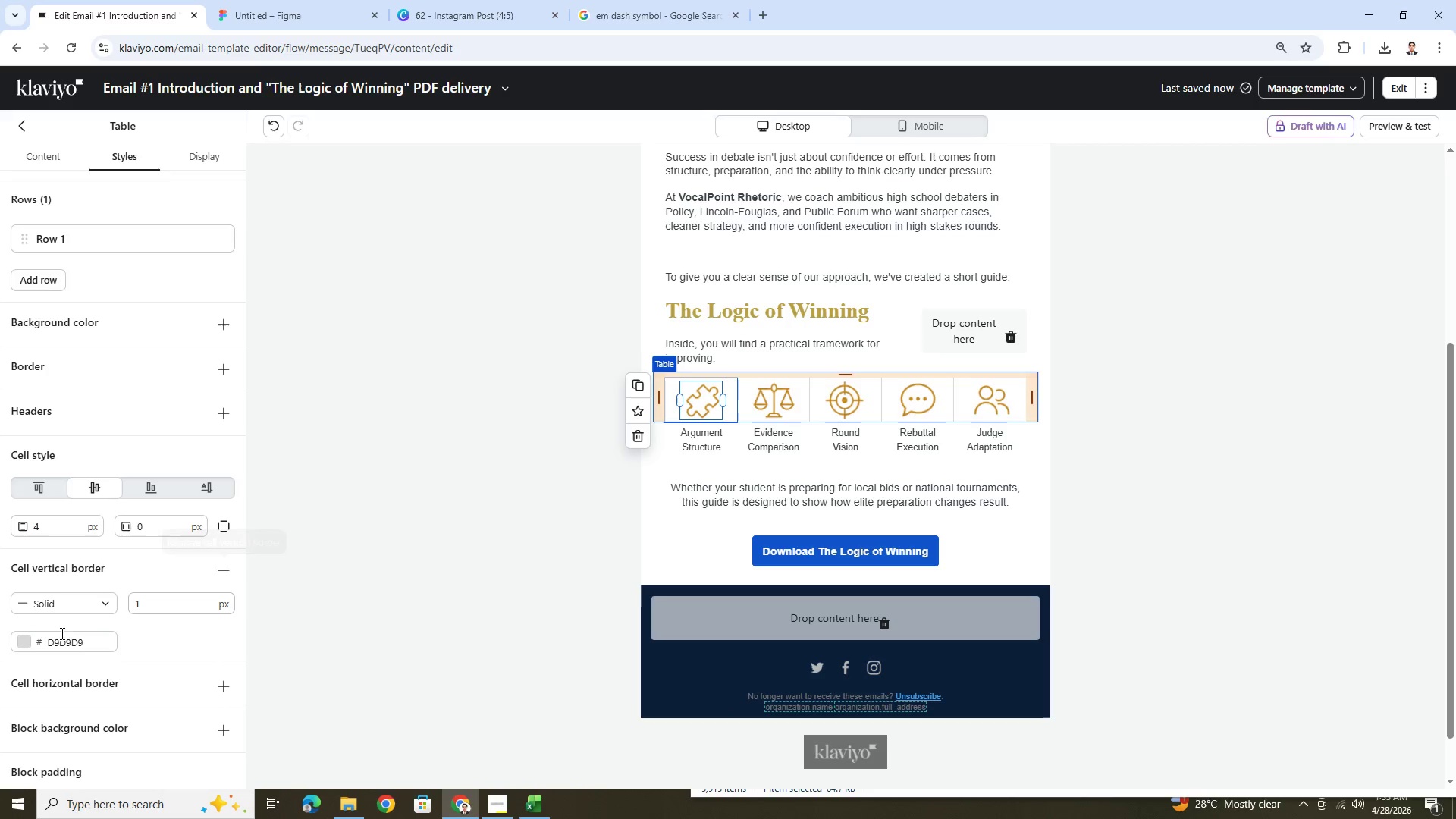 
left_click([29, 639])
 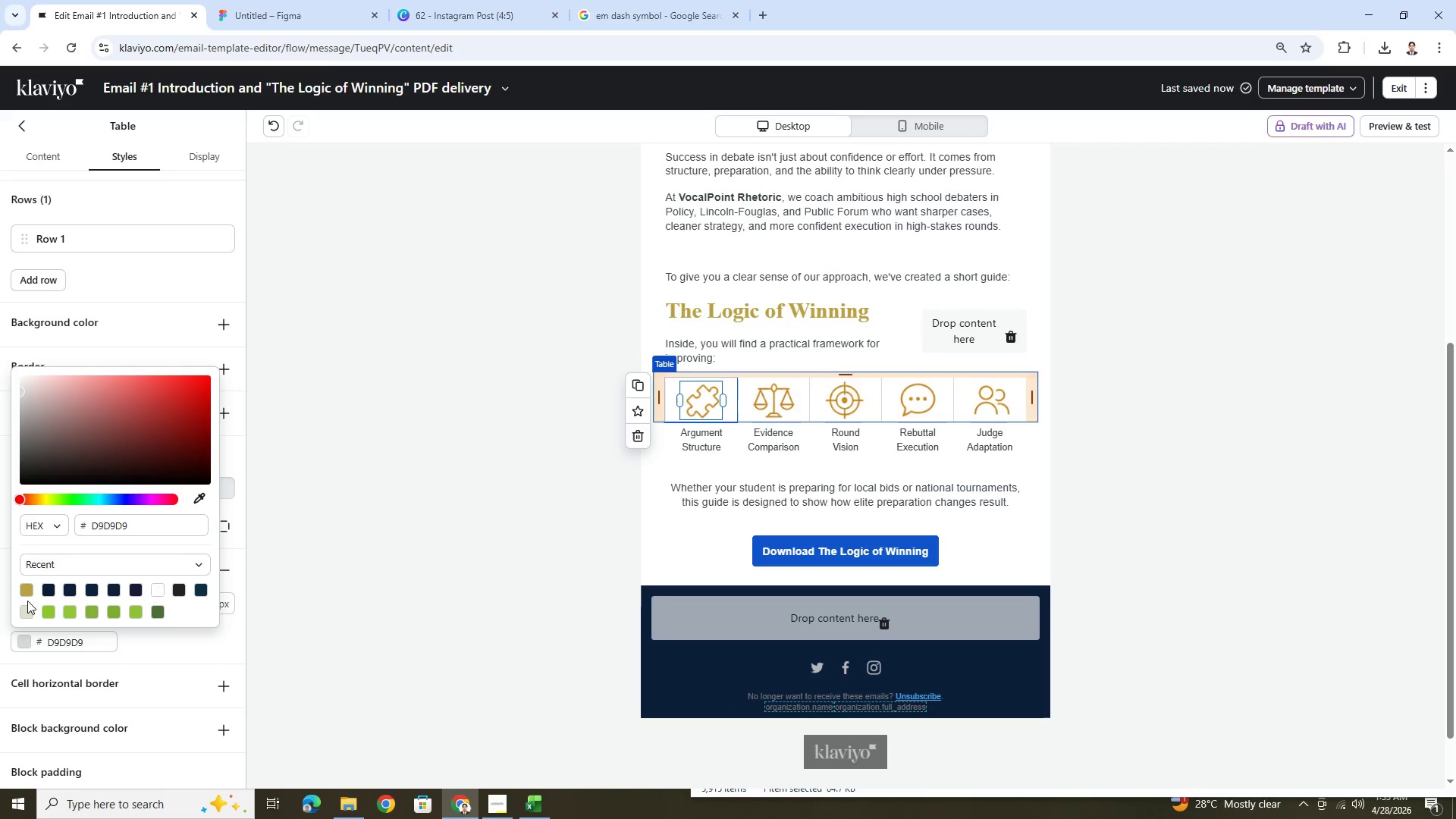 
left_click([30, 589])
 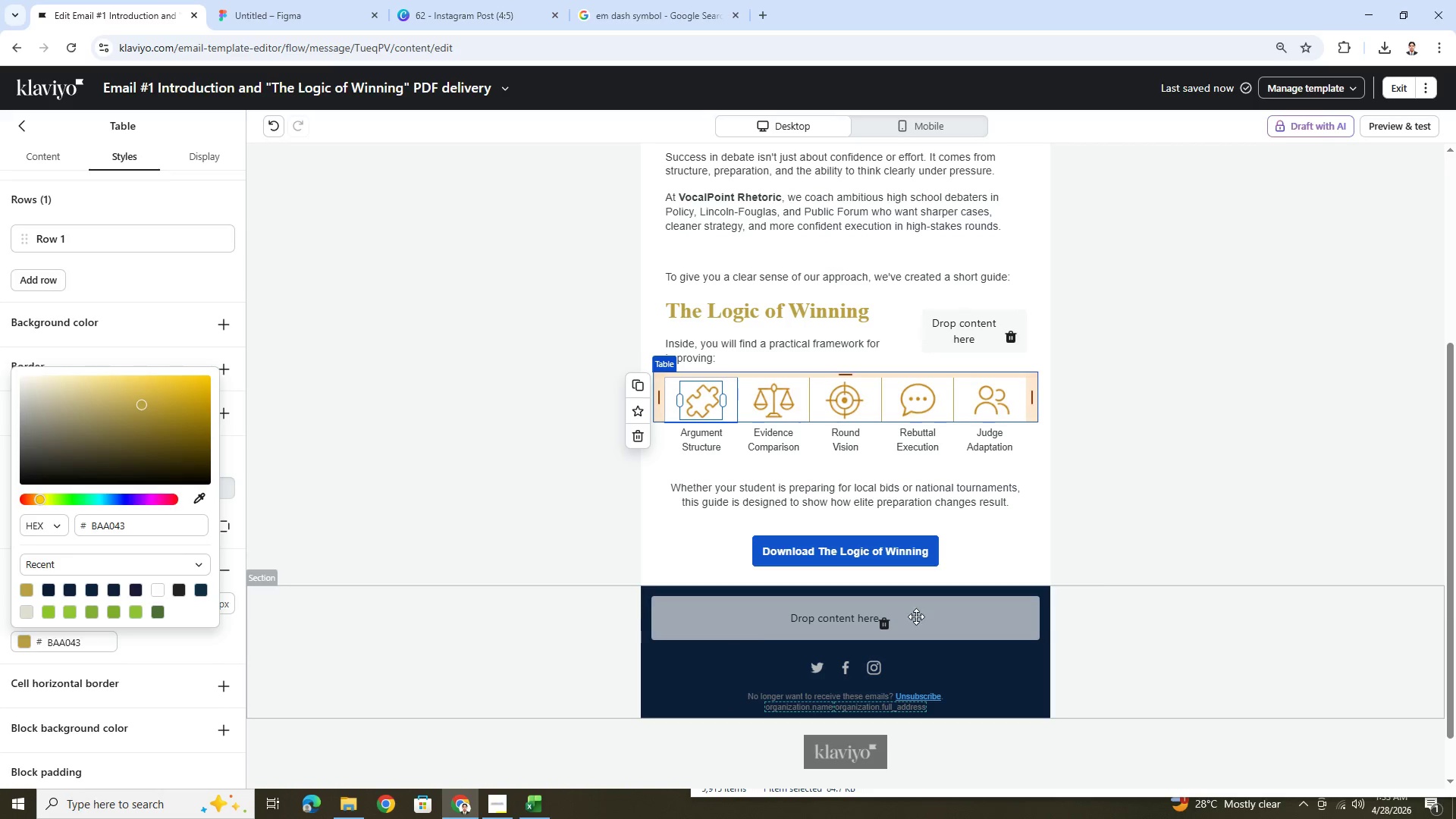 
left_click([1156, 591])
 